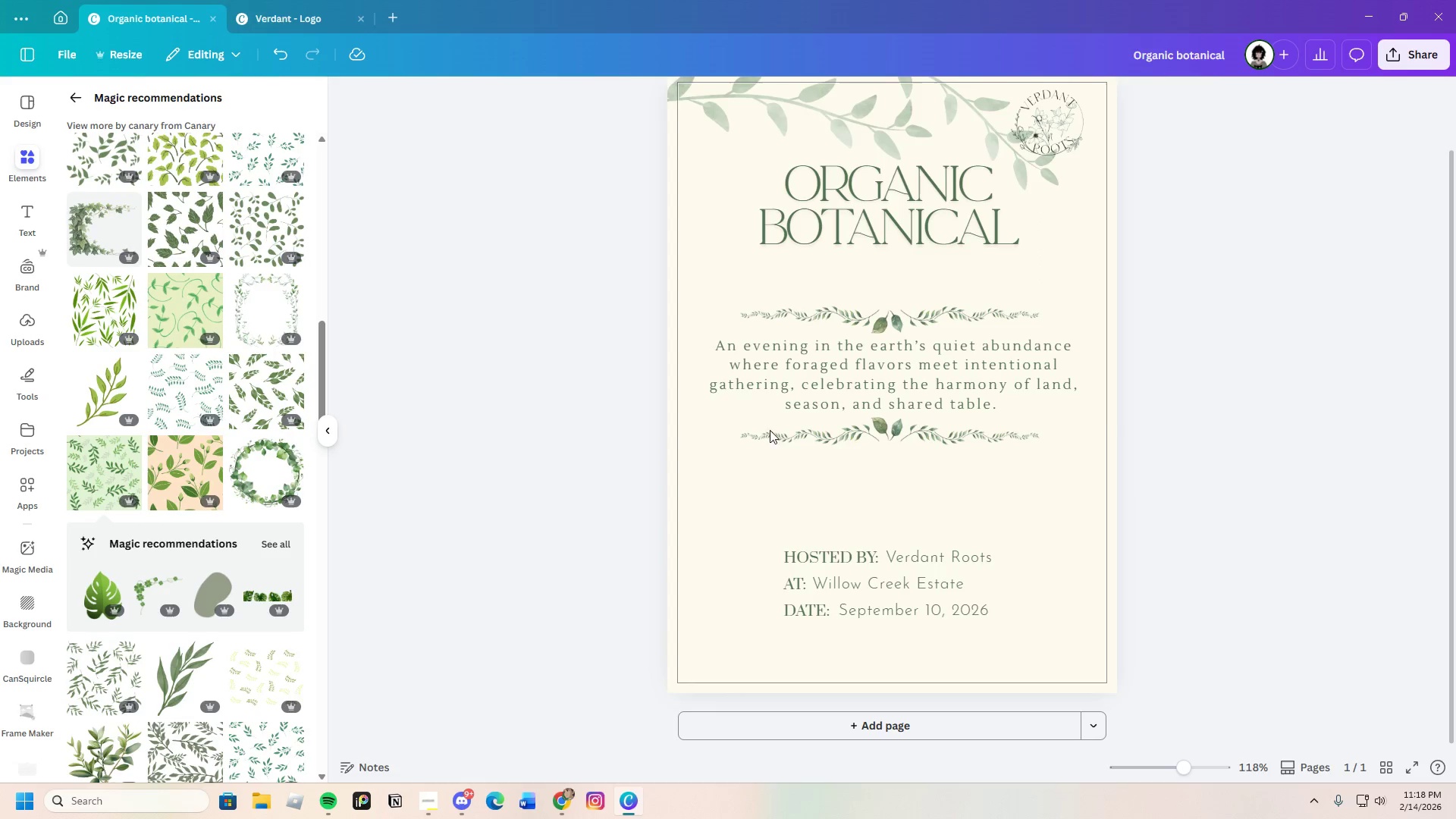 
scroll: coordinate [181, 661], scroll_direction: down, amount: 3.0
 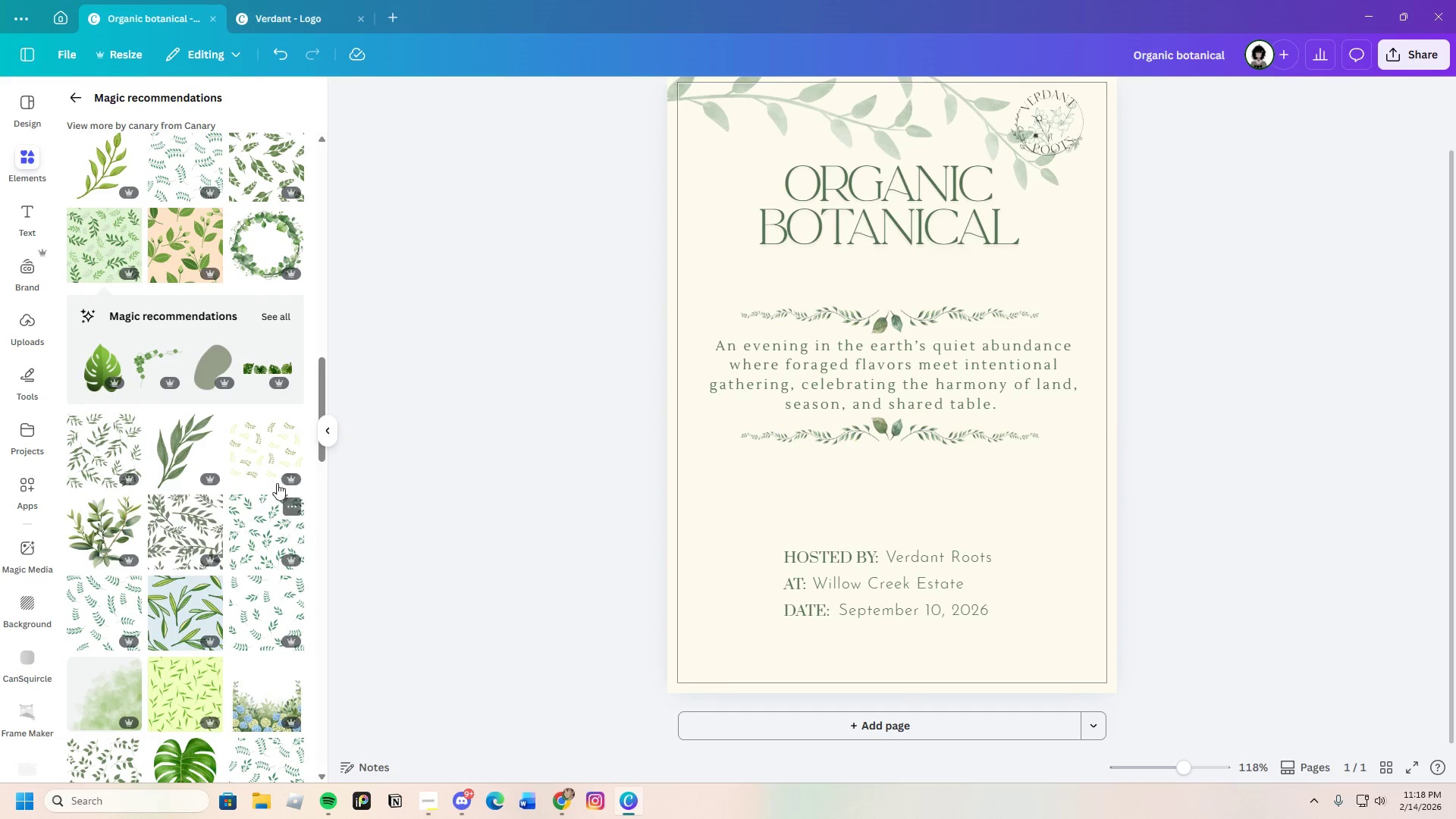 
left_click([270, 459])
 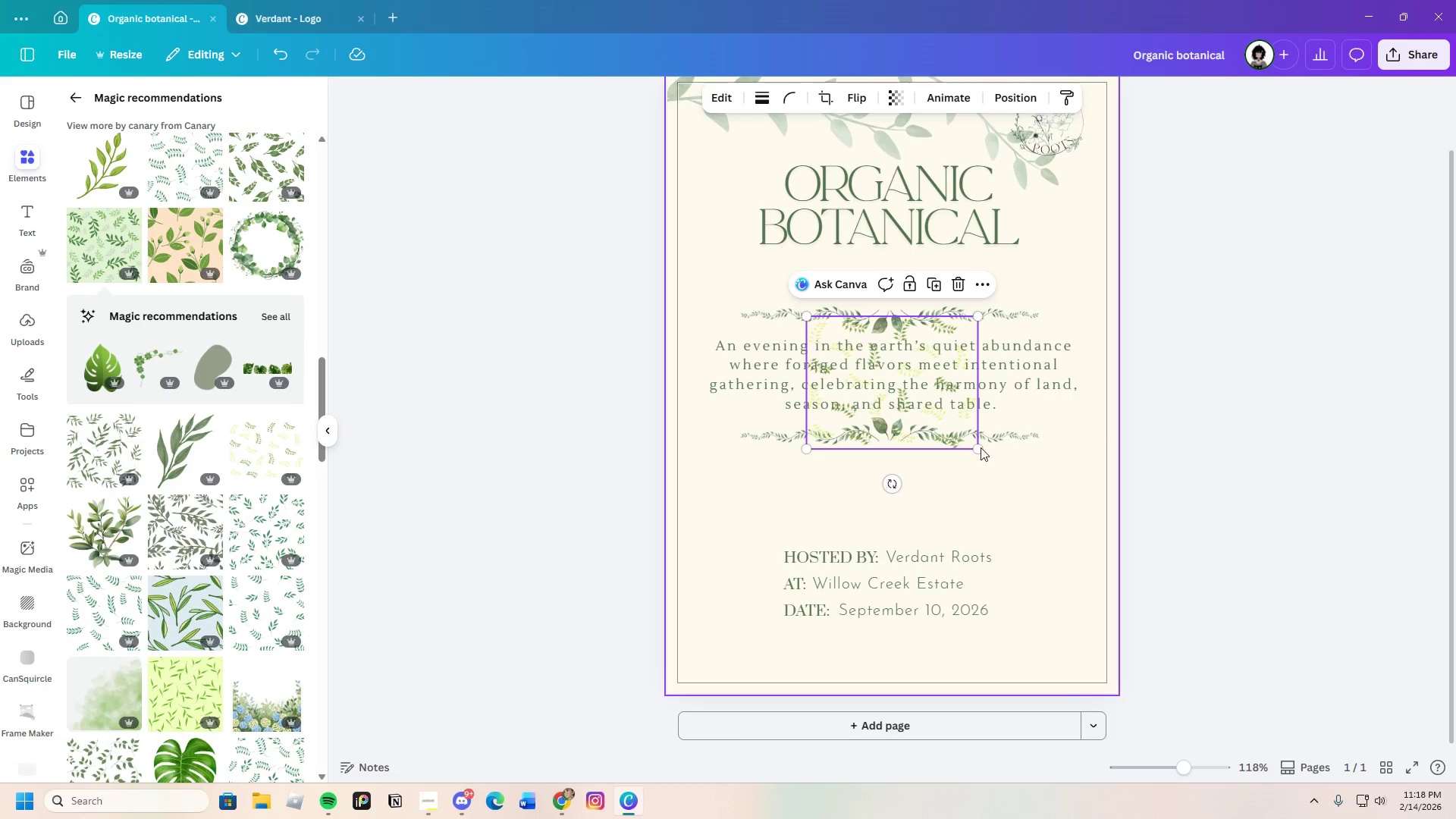 
left_click_drag(start_coordinate=[936, 414], to_coordinate=[789, 621])
 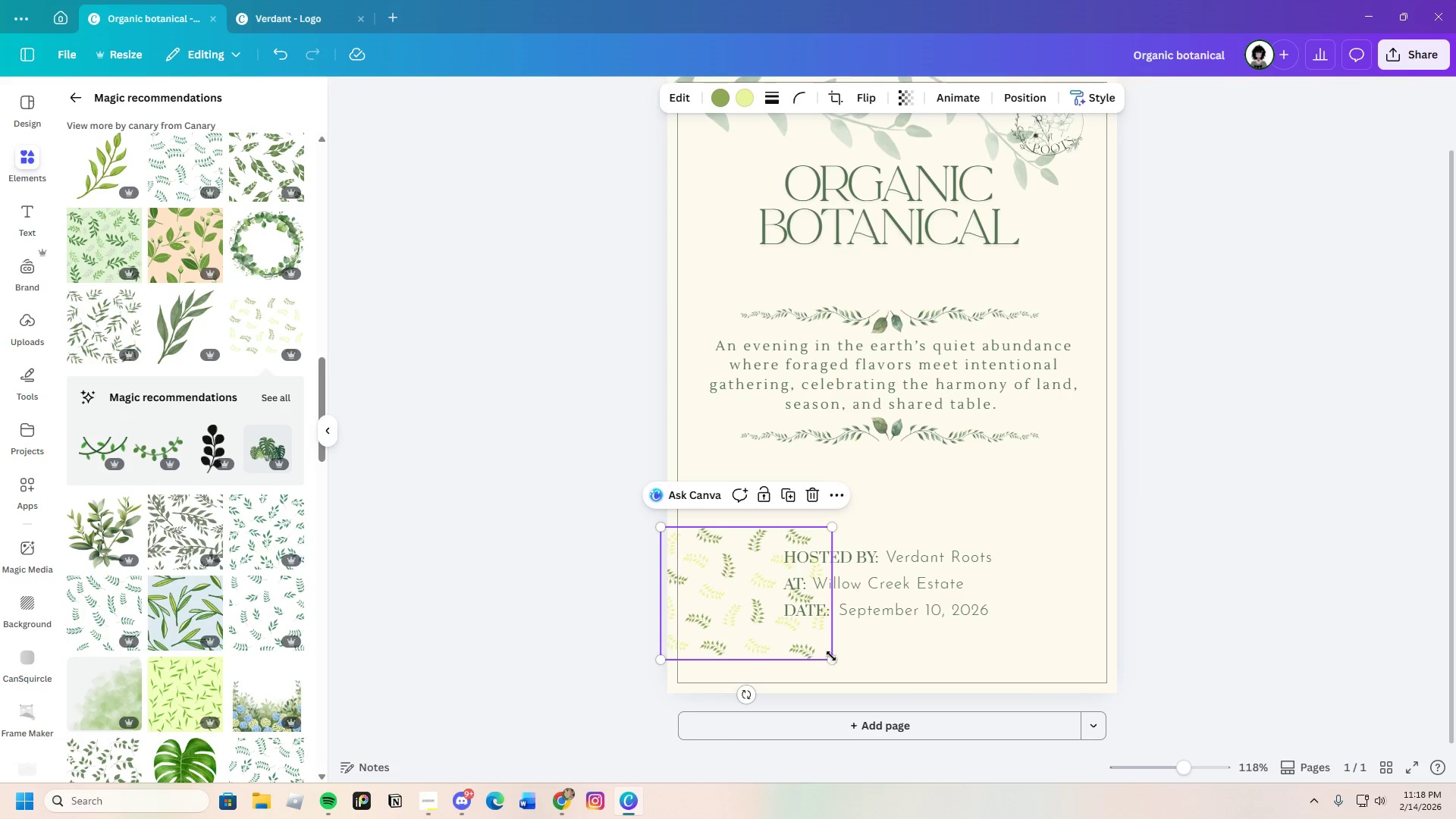 
left_click_drag(start_coordinate=[832, 656], to_coordinate=[1153, 733])
 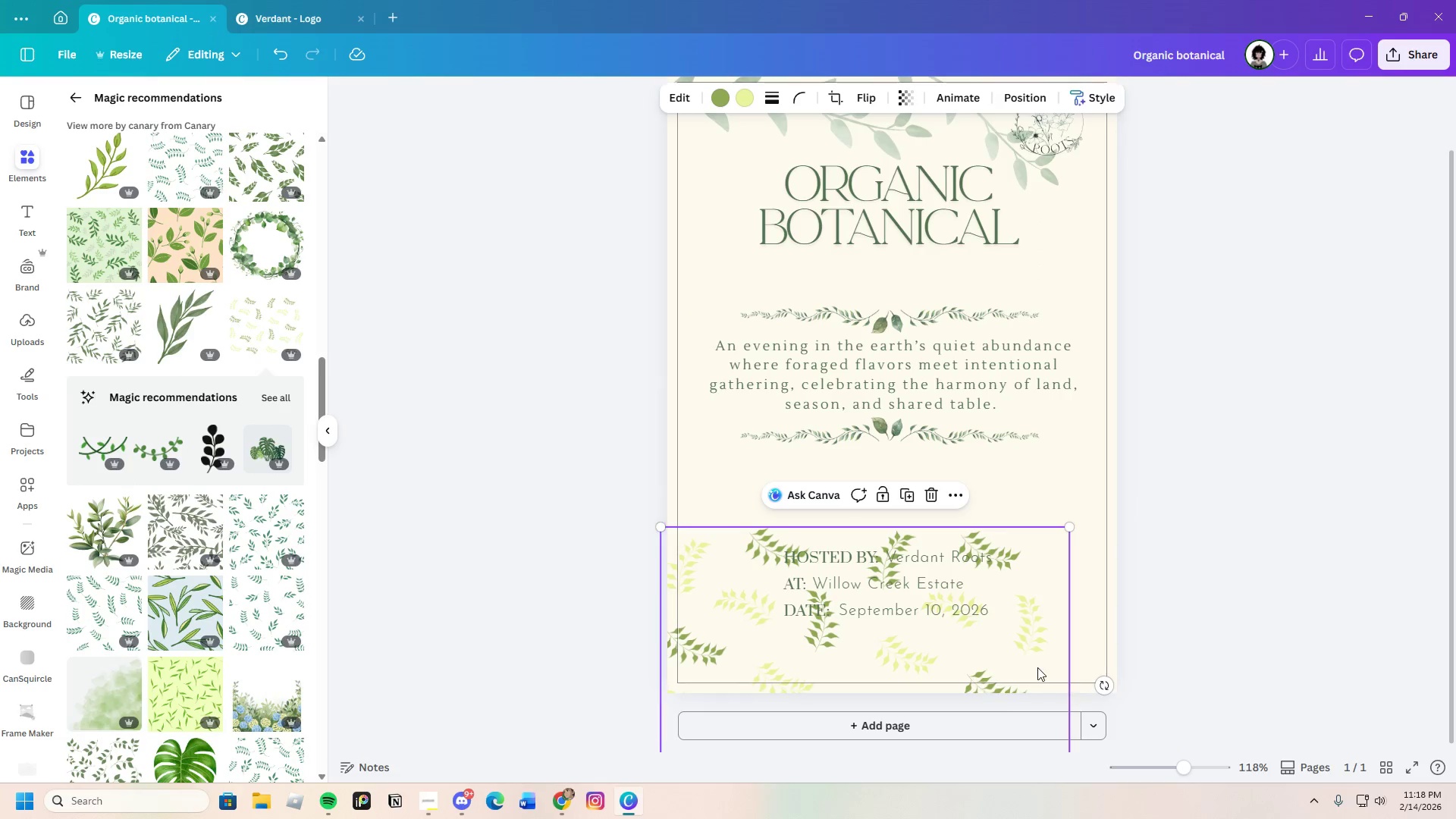 
left_click_drag(start_coordinate=[1041, 653], to_coordinate=[1069, 570])
 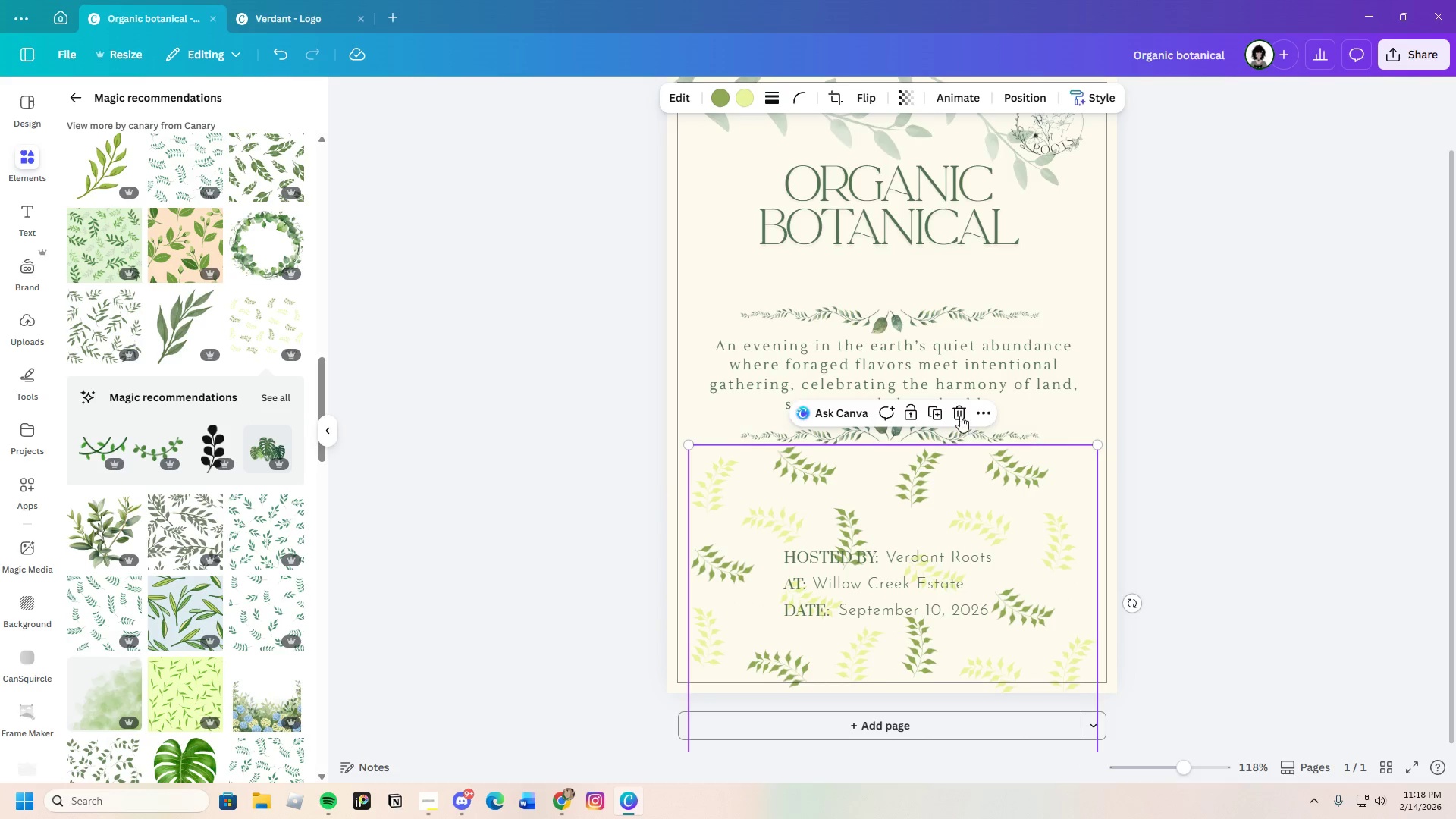 
left_click([955, 406])
 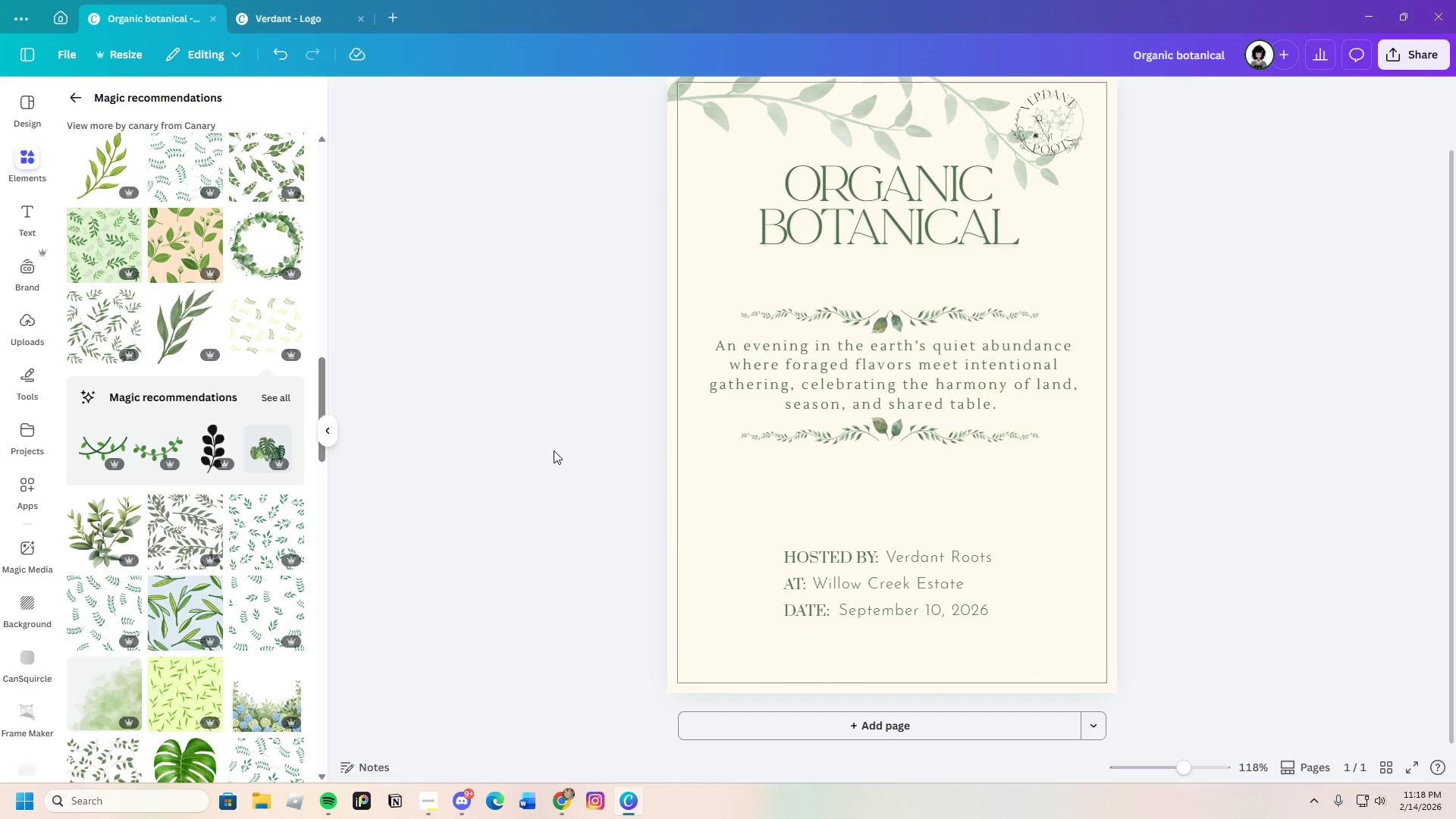 
scroll: coordinate [252, 485], scroll_direction: down, amount: 4.0
 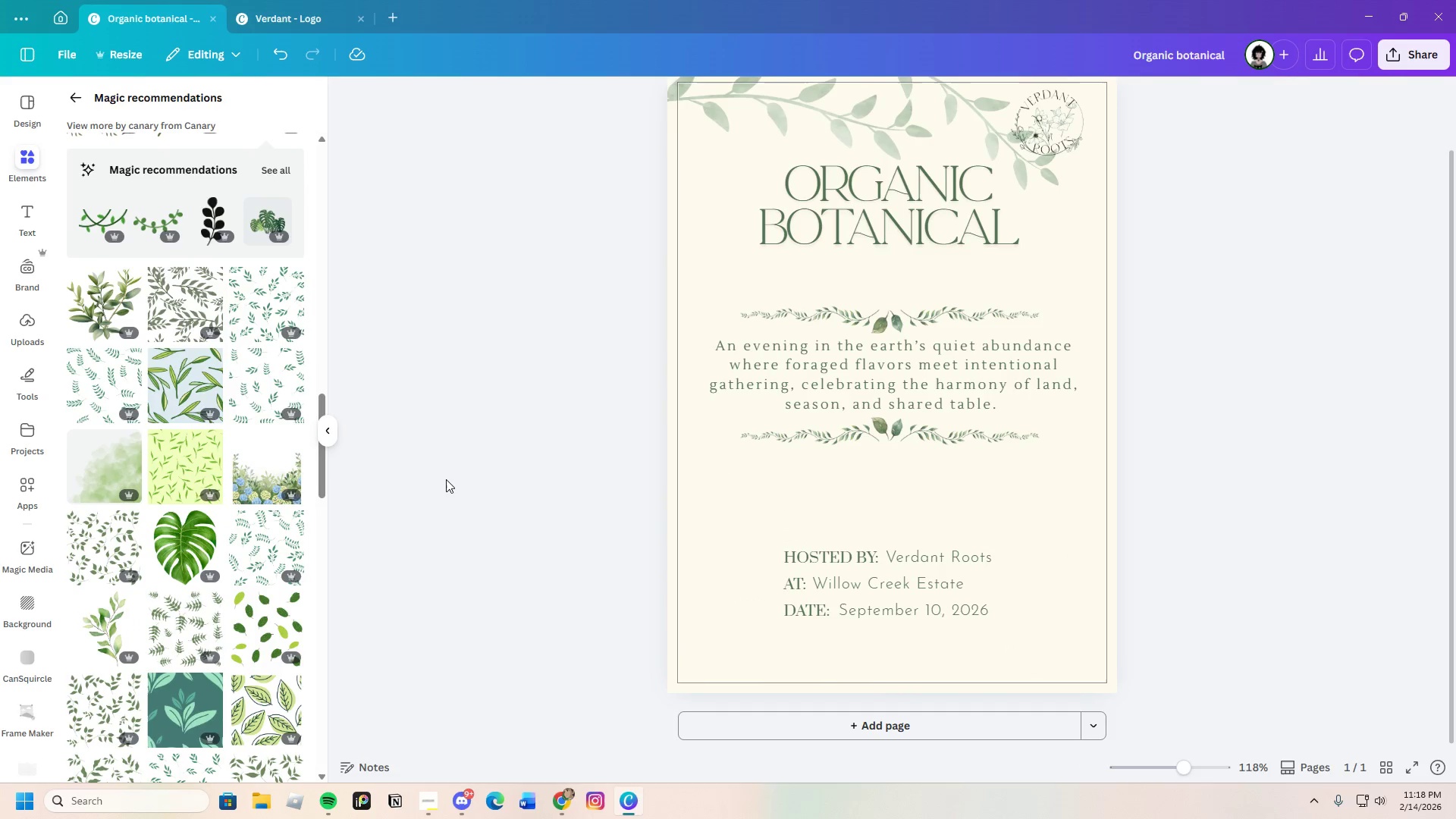 
left_click([110, 462])
 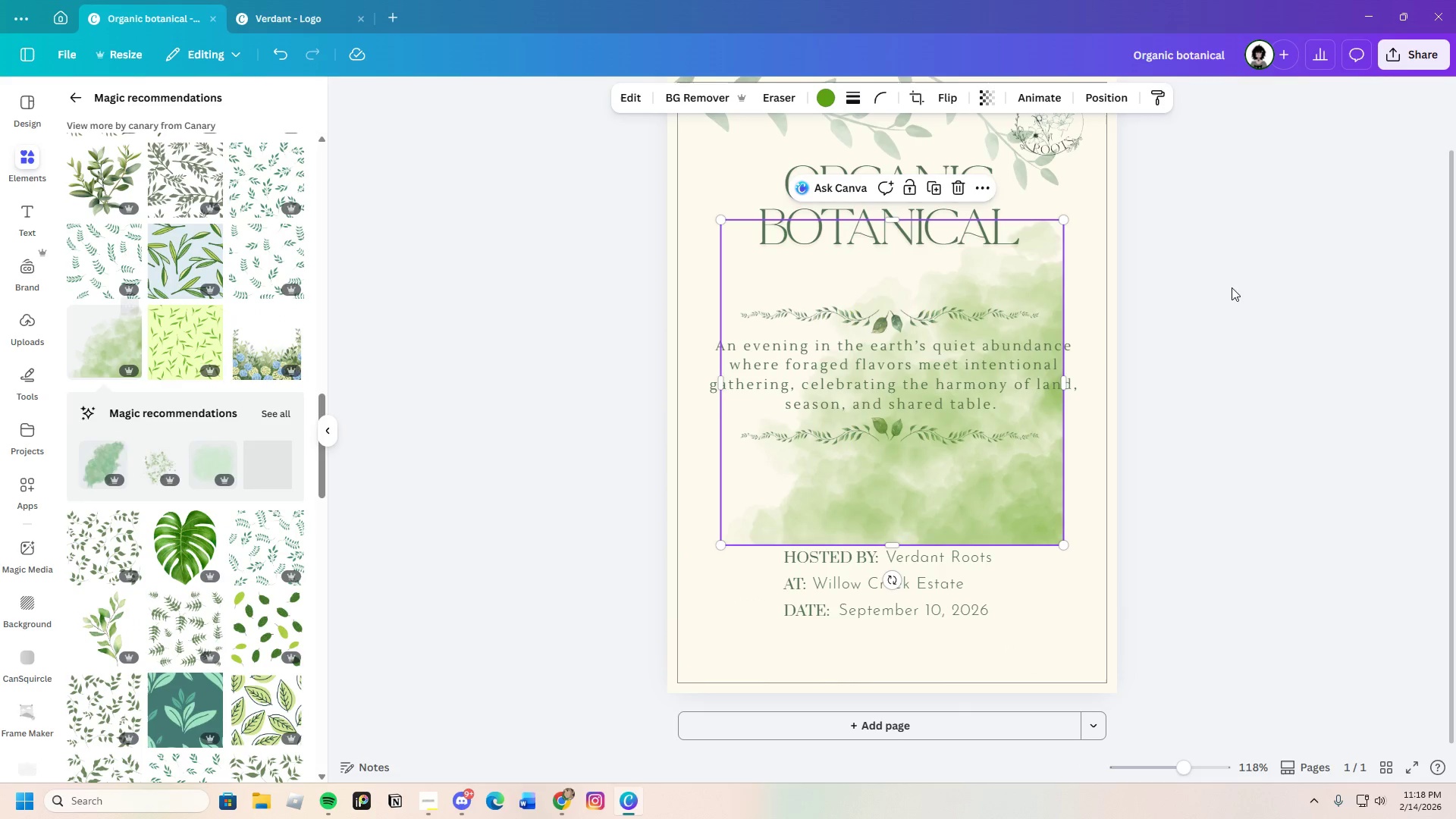 
left_click_drag(start_coordinate=[1025, 371], to_coordinate=[1060, 556])
 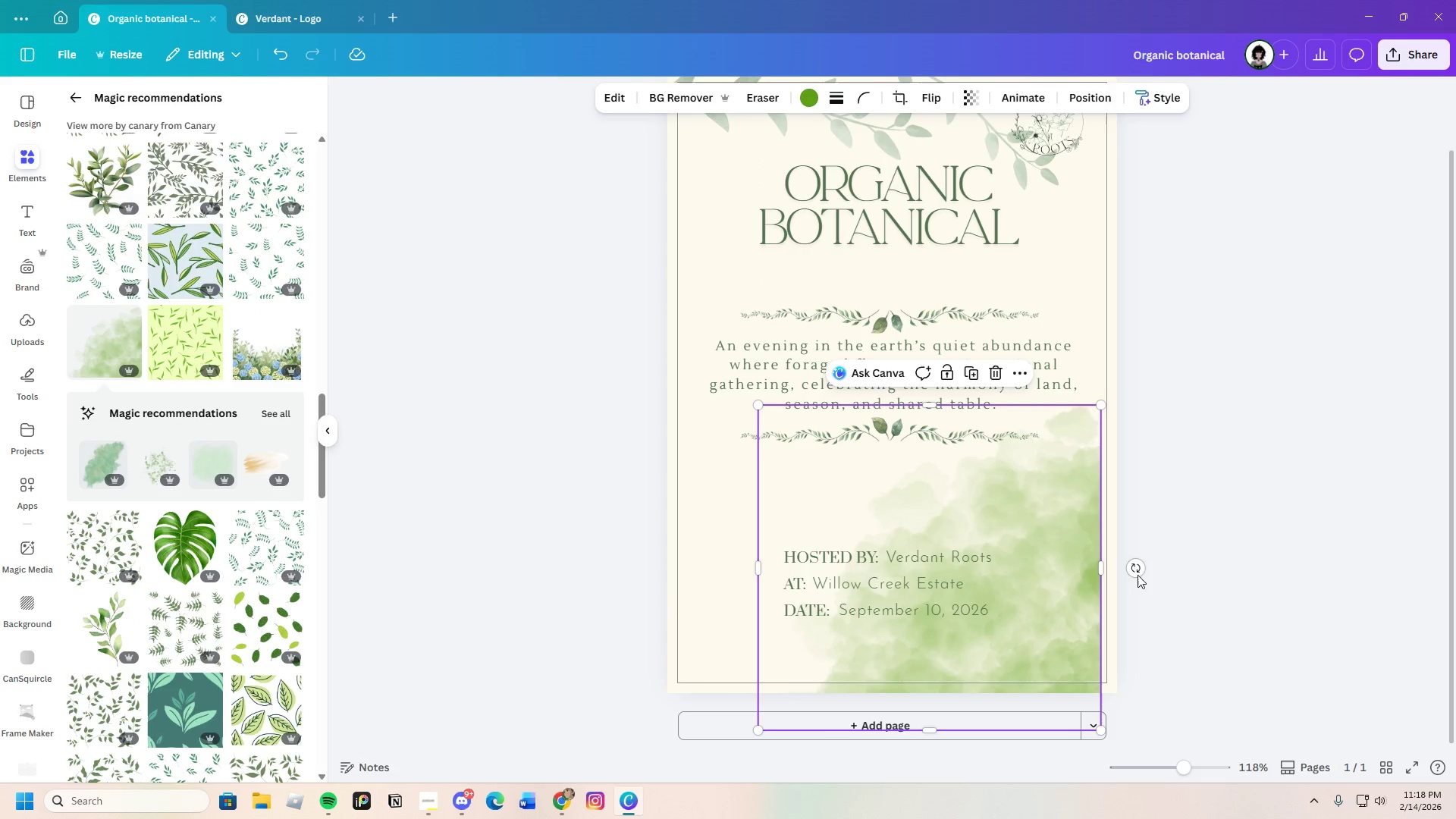 
left_click_drag(start_coordinate=[1140, 564], to_coordinate=[1166, 563])
 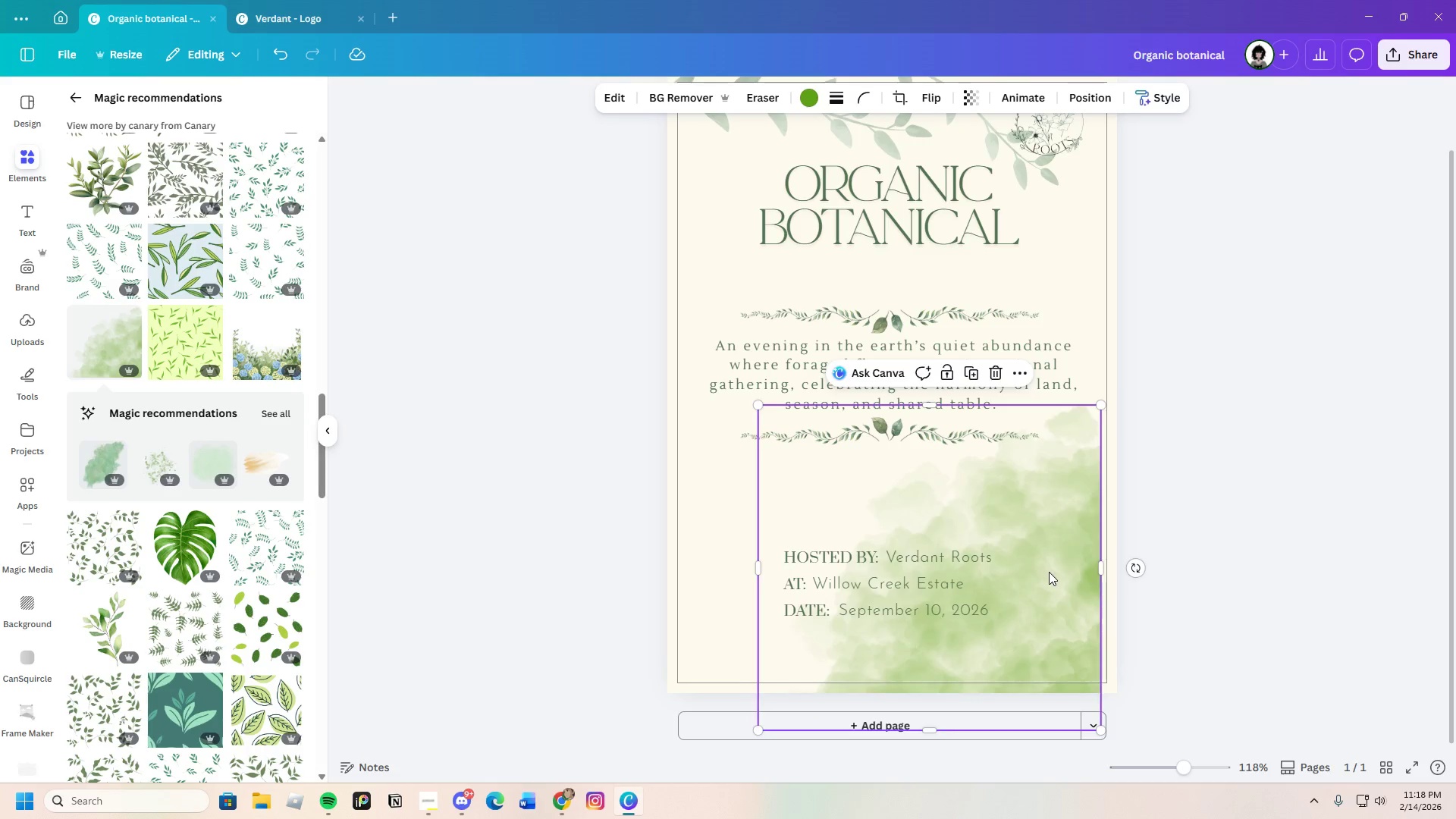 
left_click_drag(start_coordinate=[1048, 571], to_coordinate=[1132, 624])
 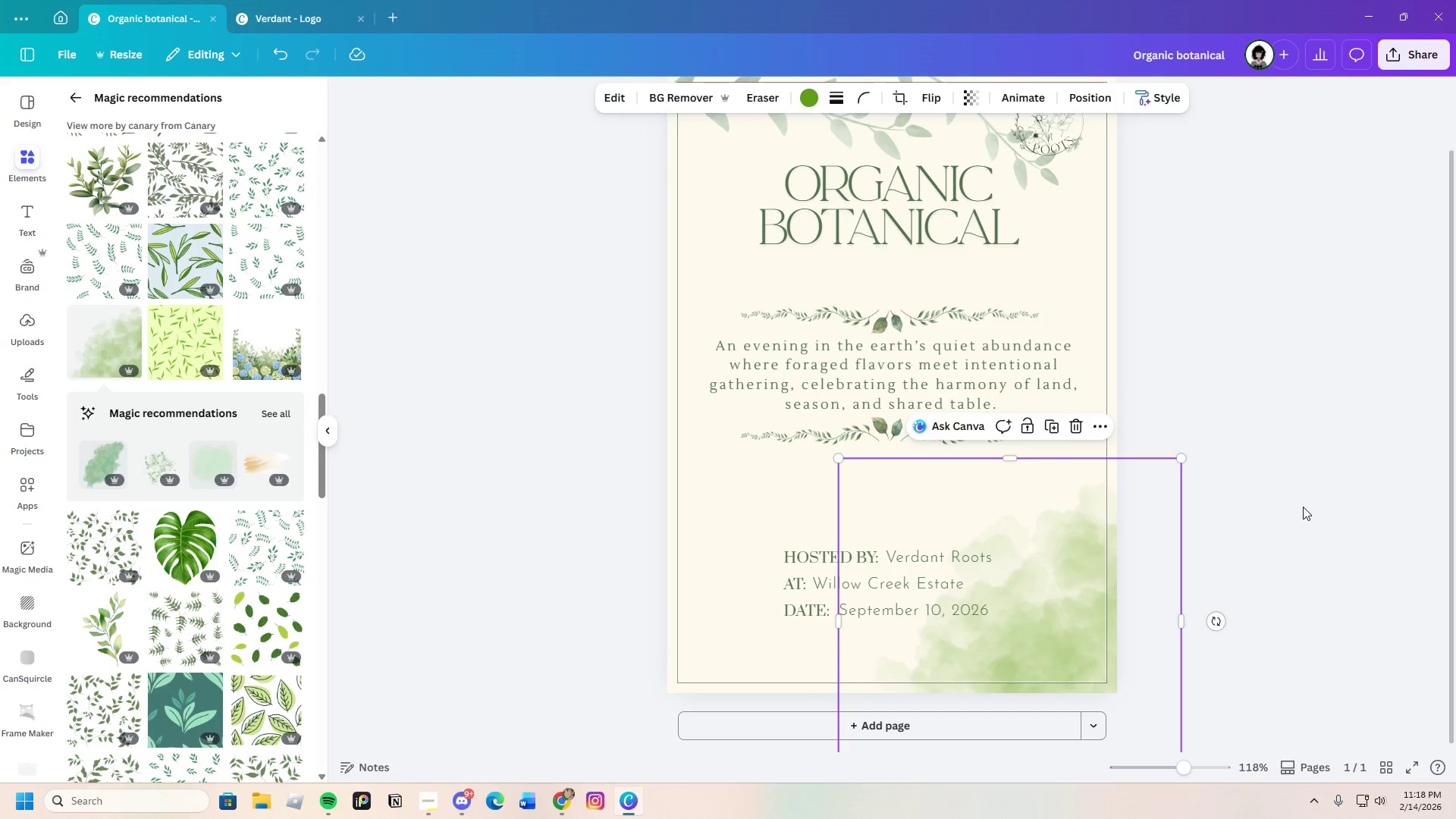 
left_click([1303, 507])
 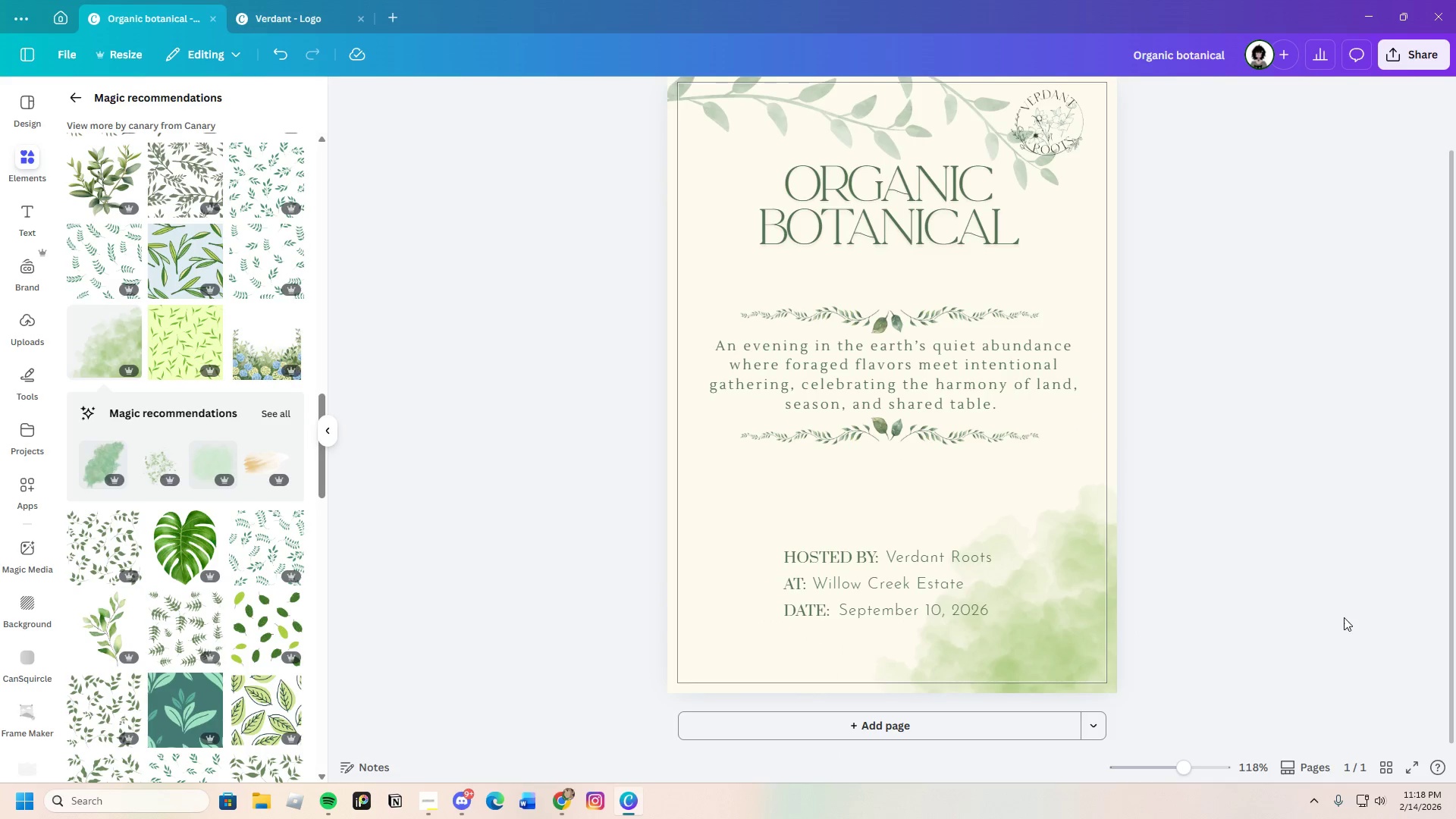 
scroll: coordinate [1340, 617], scroll_direction: down, amount: 1.0
 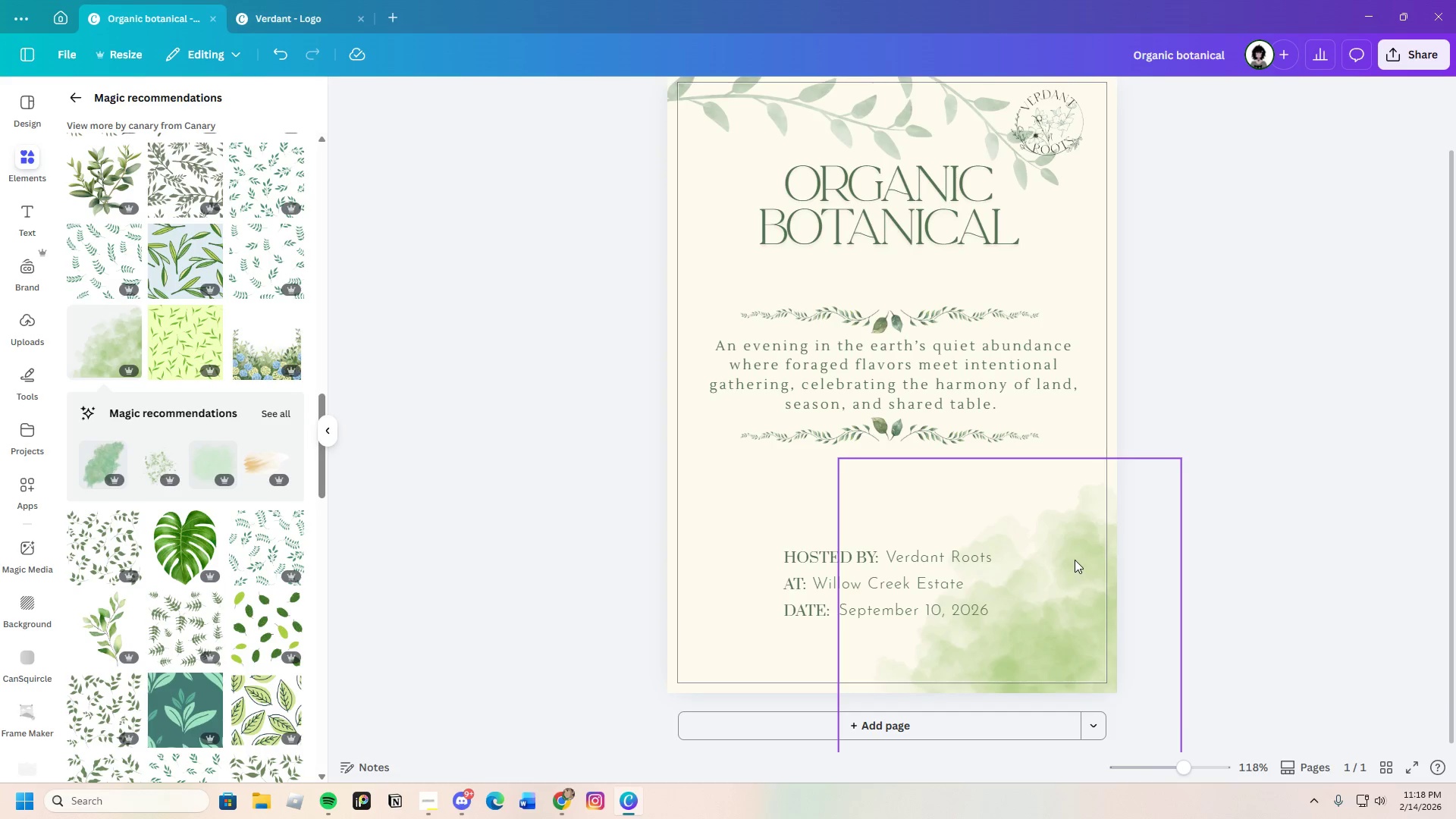 
left_click([1075, 560])
 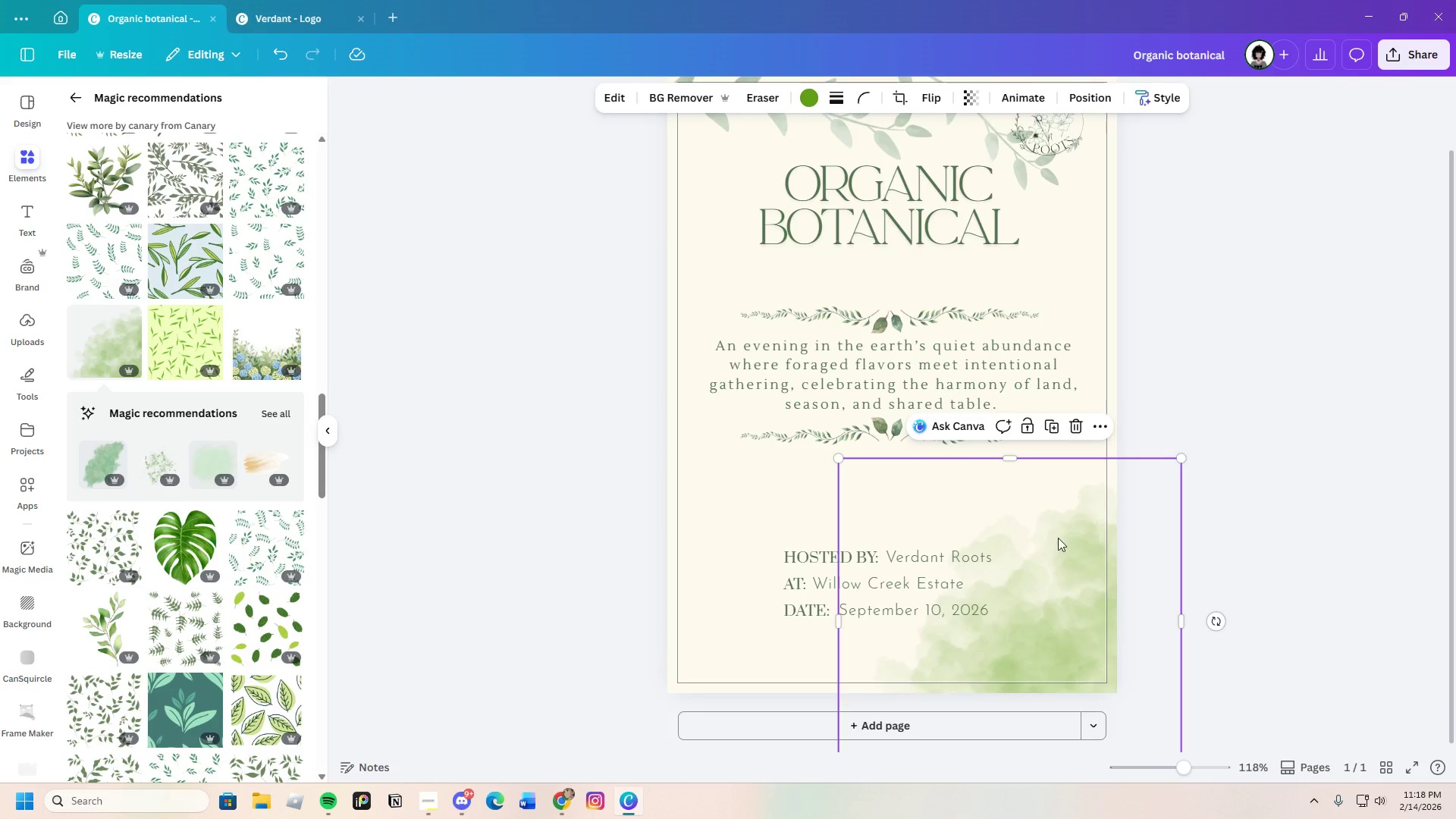 
left_click_drag(start_coordinate=[1068, 554], to_coordinate=[891, 347])
 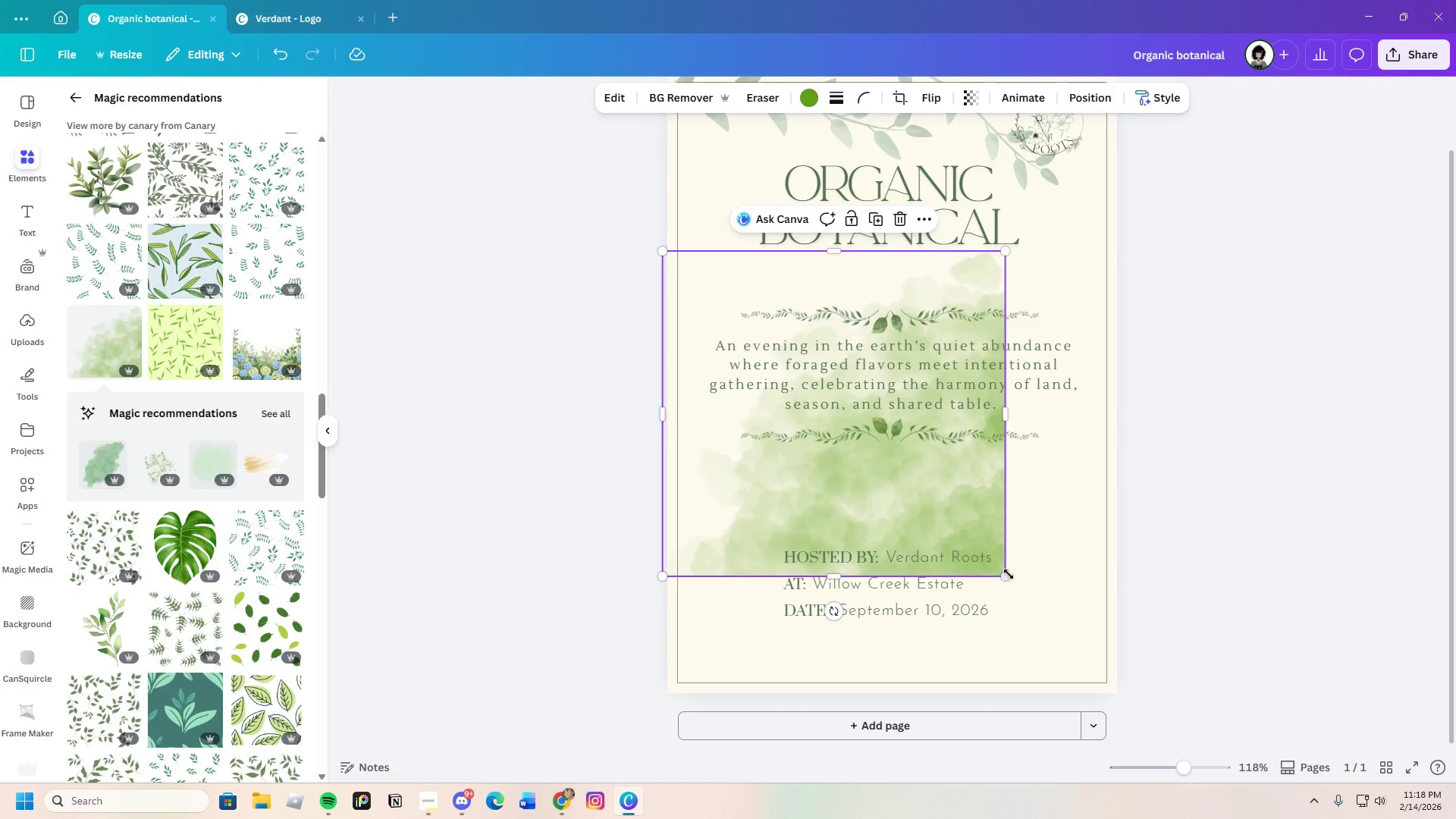 
left_click_drag(start_coordinate=[1007, 573], to_coordinate=[1183, 817])
 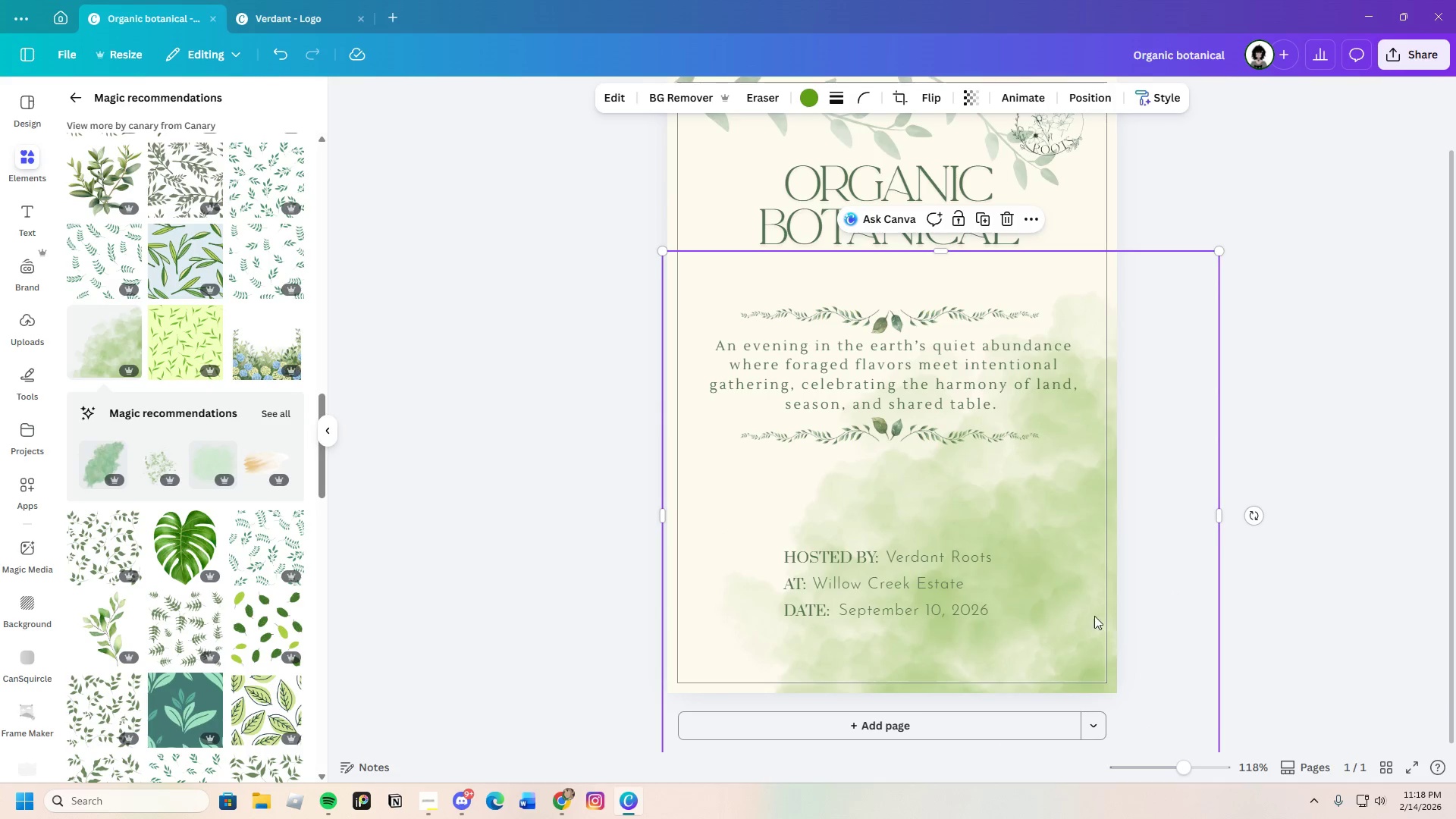 
left_click_drag(start_coordinate=[1084, 611], to_coordinate=[1075, 642])
 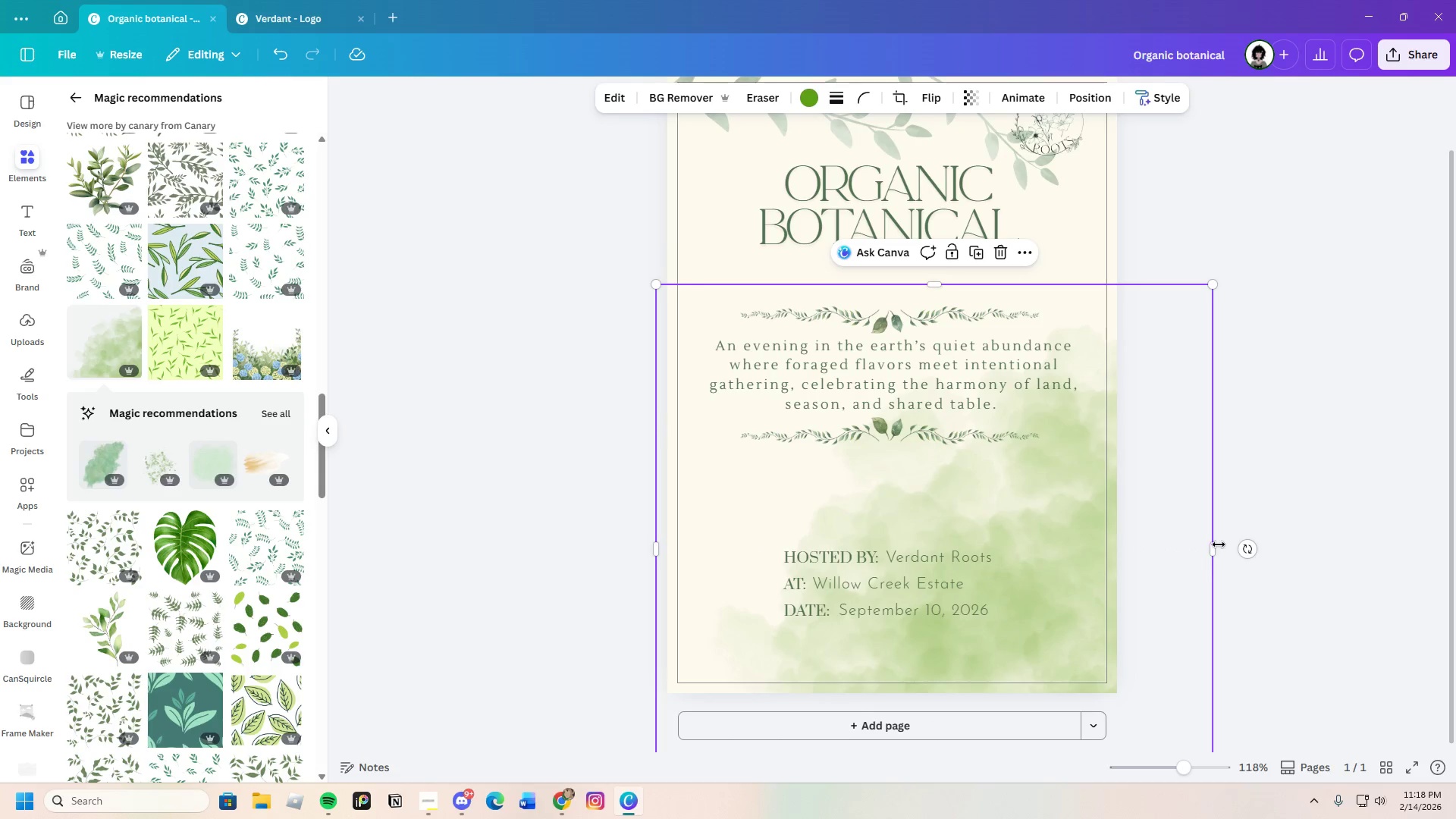 
left_click_drag(start_coordinate=[1218, 545], to_coordinate=[1157, 548])
 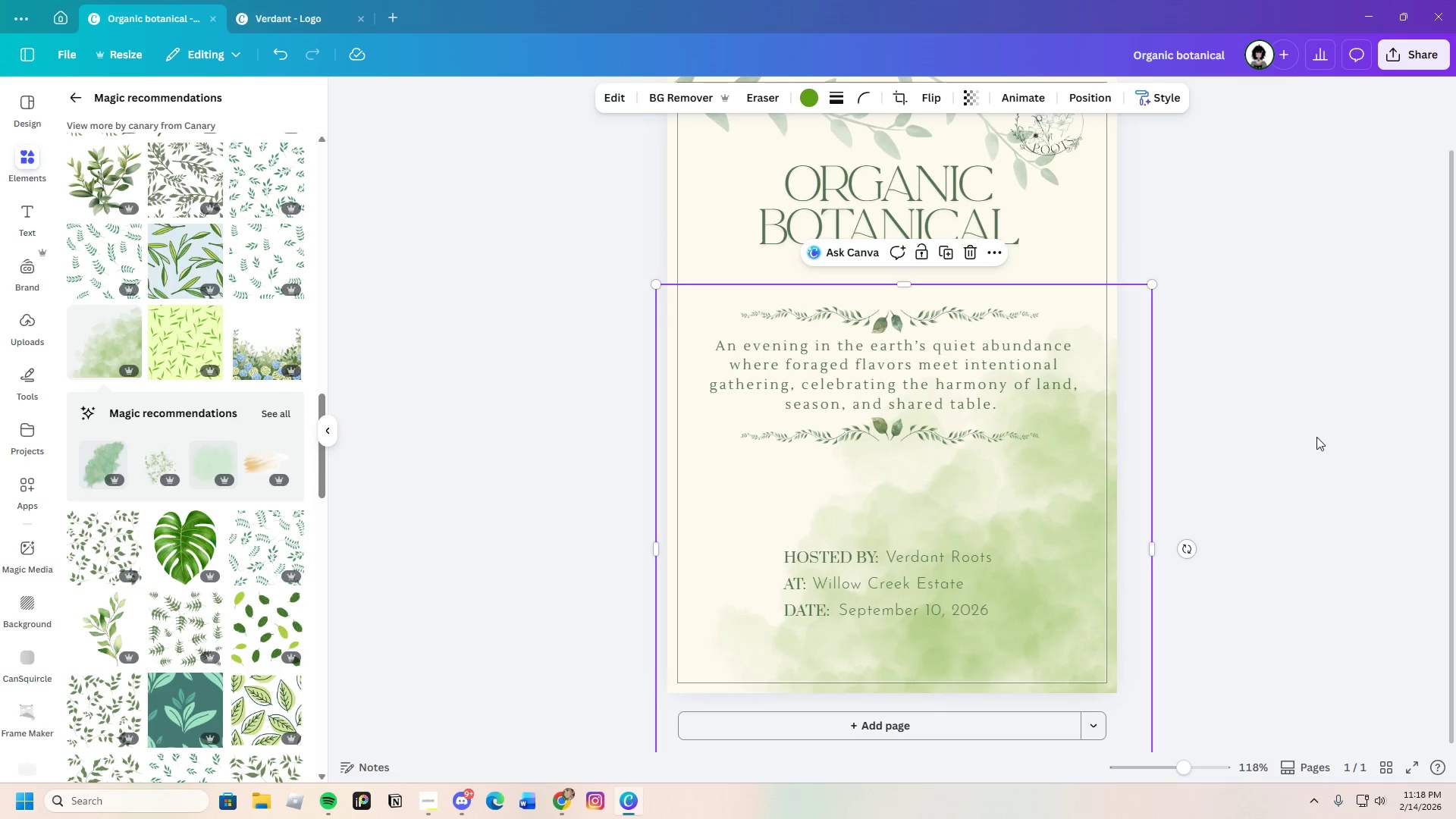 
left_click([1323, 431])
 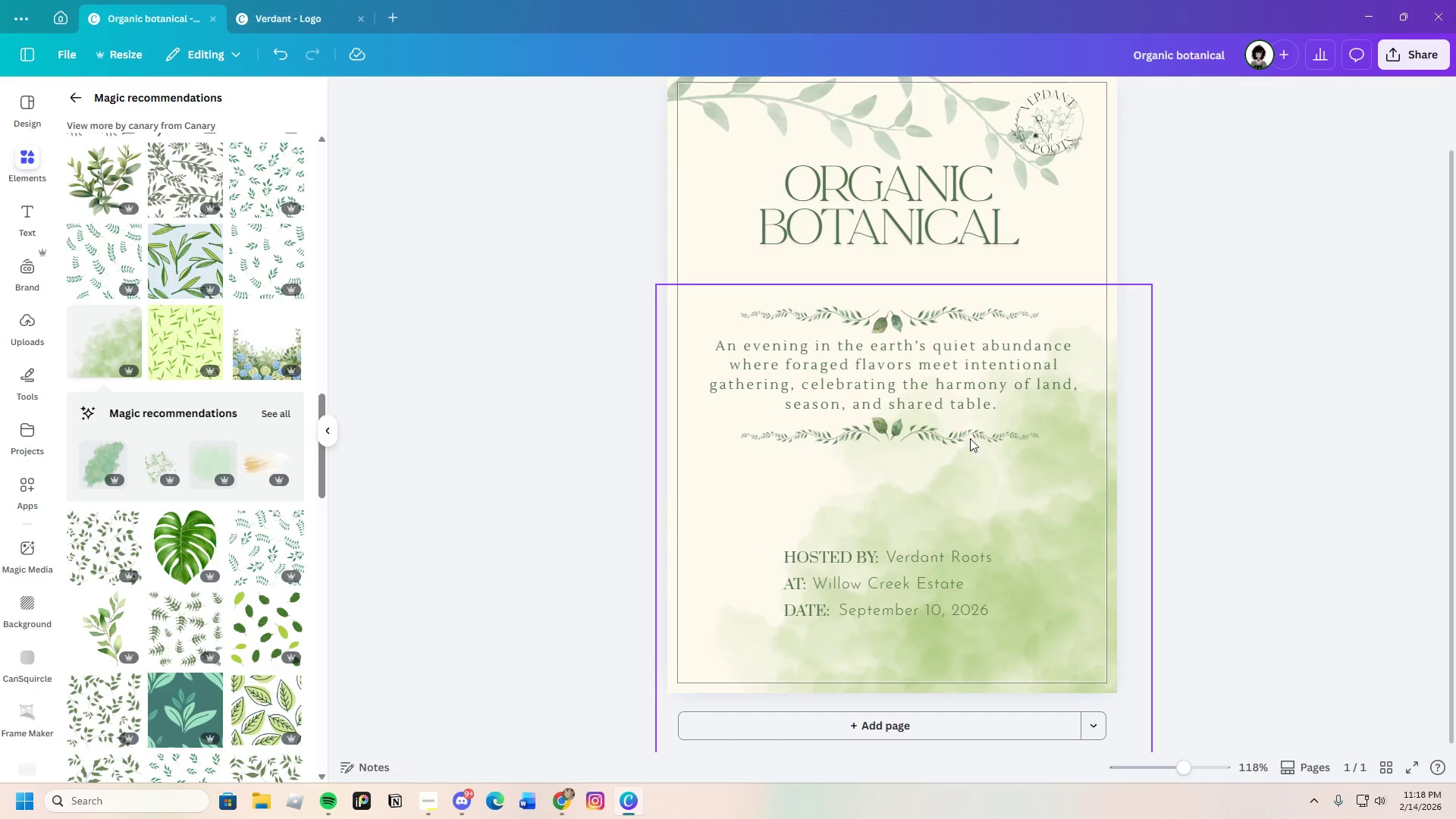 
left_click_drag(start_coordinate=[1014, 459], to_coordinate=[1011, 529])
 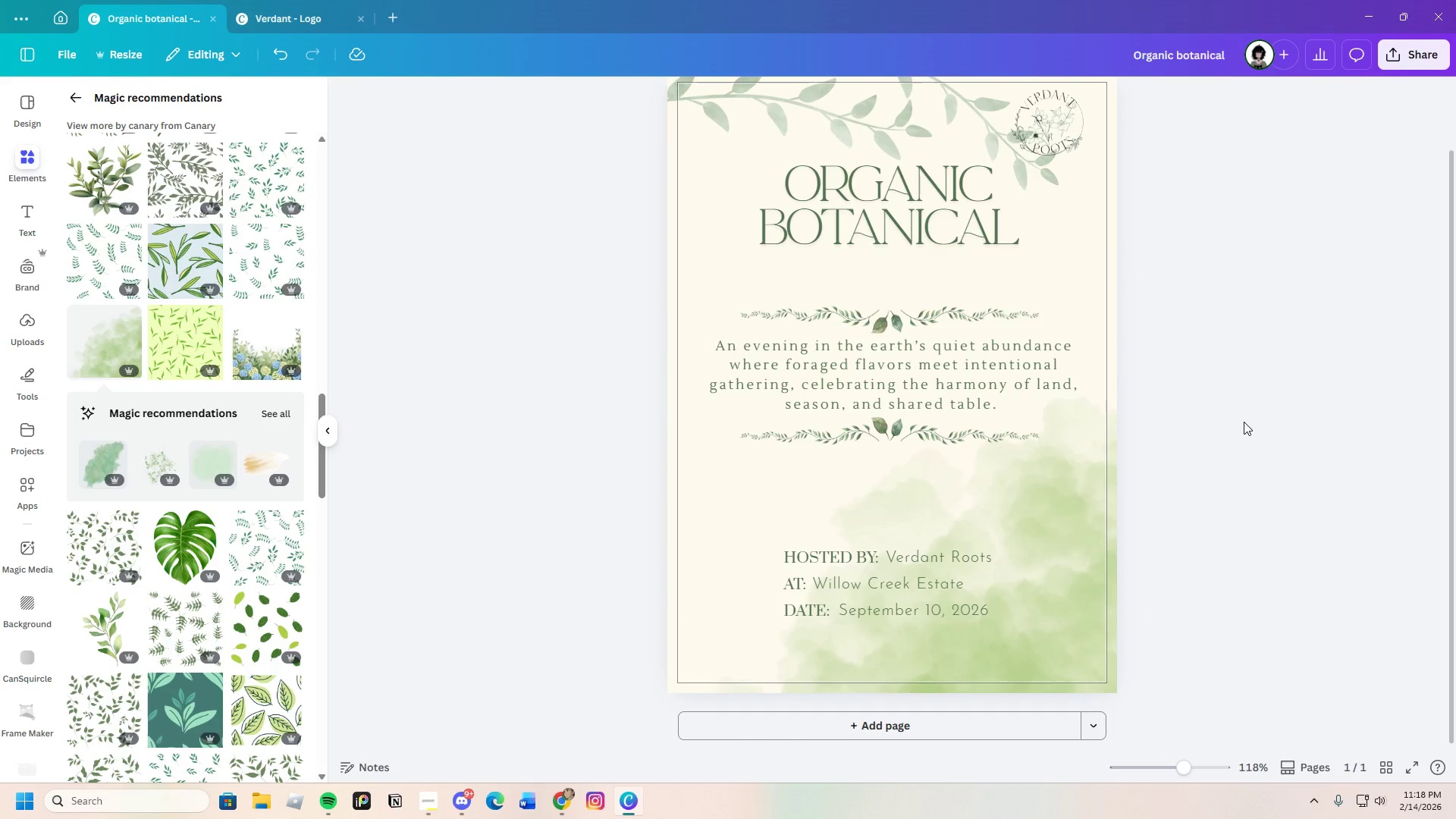 
scroll: coordinate [1244, 422], scroll_direction: up, amount: 1.0
 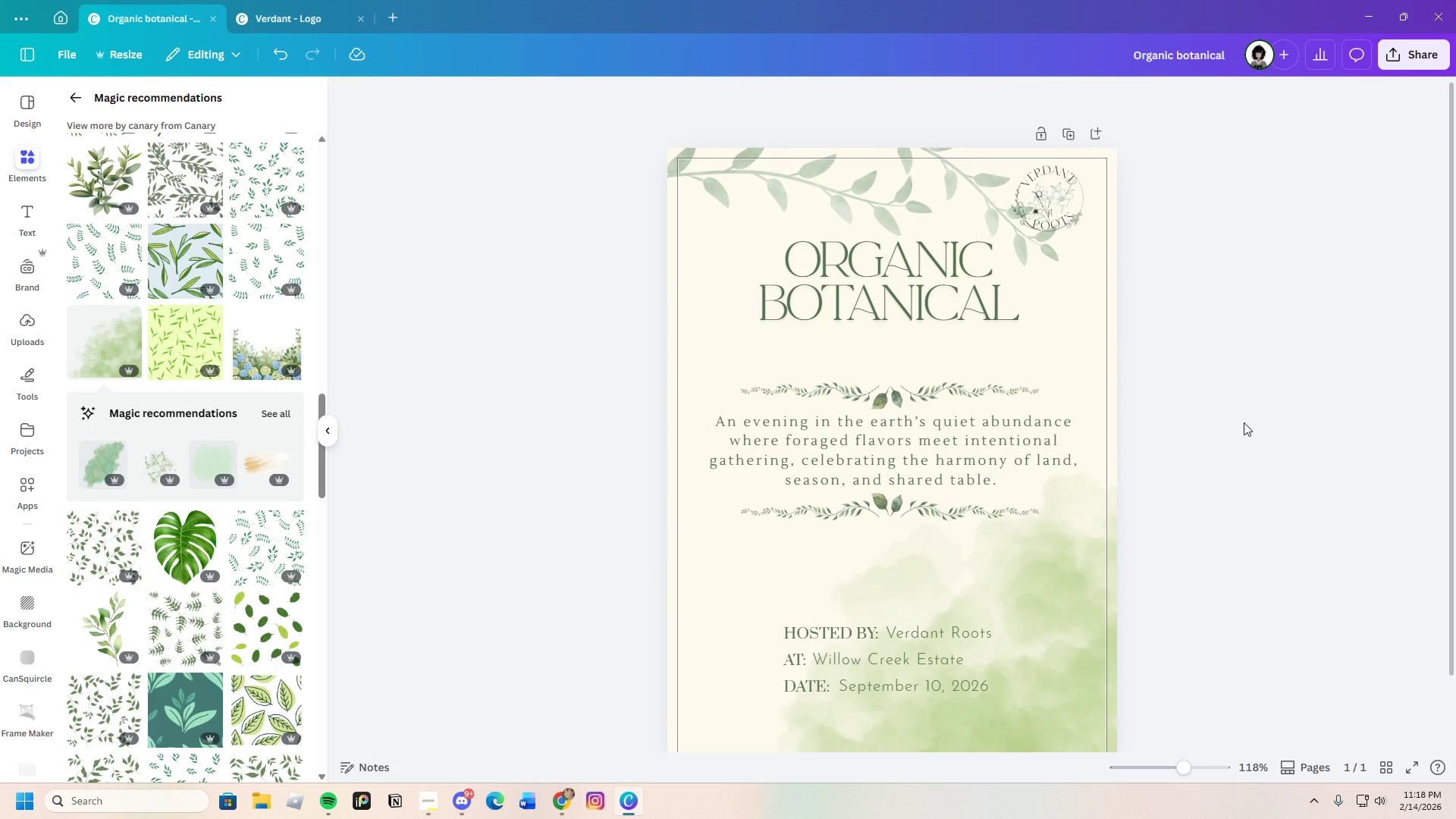 
scroll: coordinate [1244, 422], scroll_direction: down, amount: 2.0
 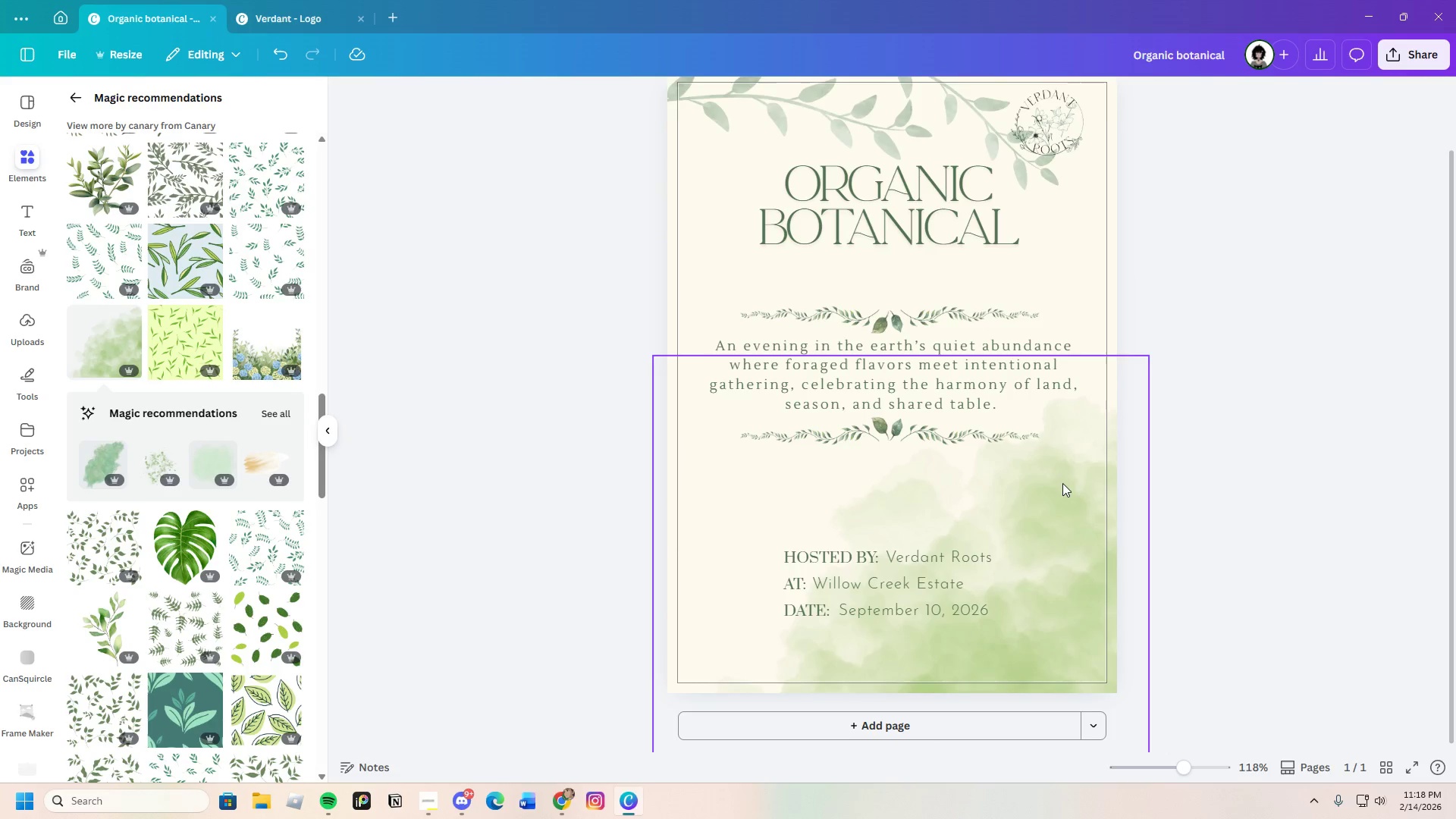 
left_click([1064, 484])
 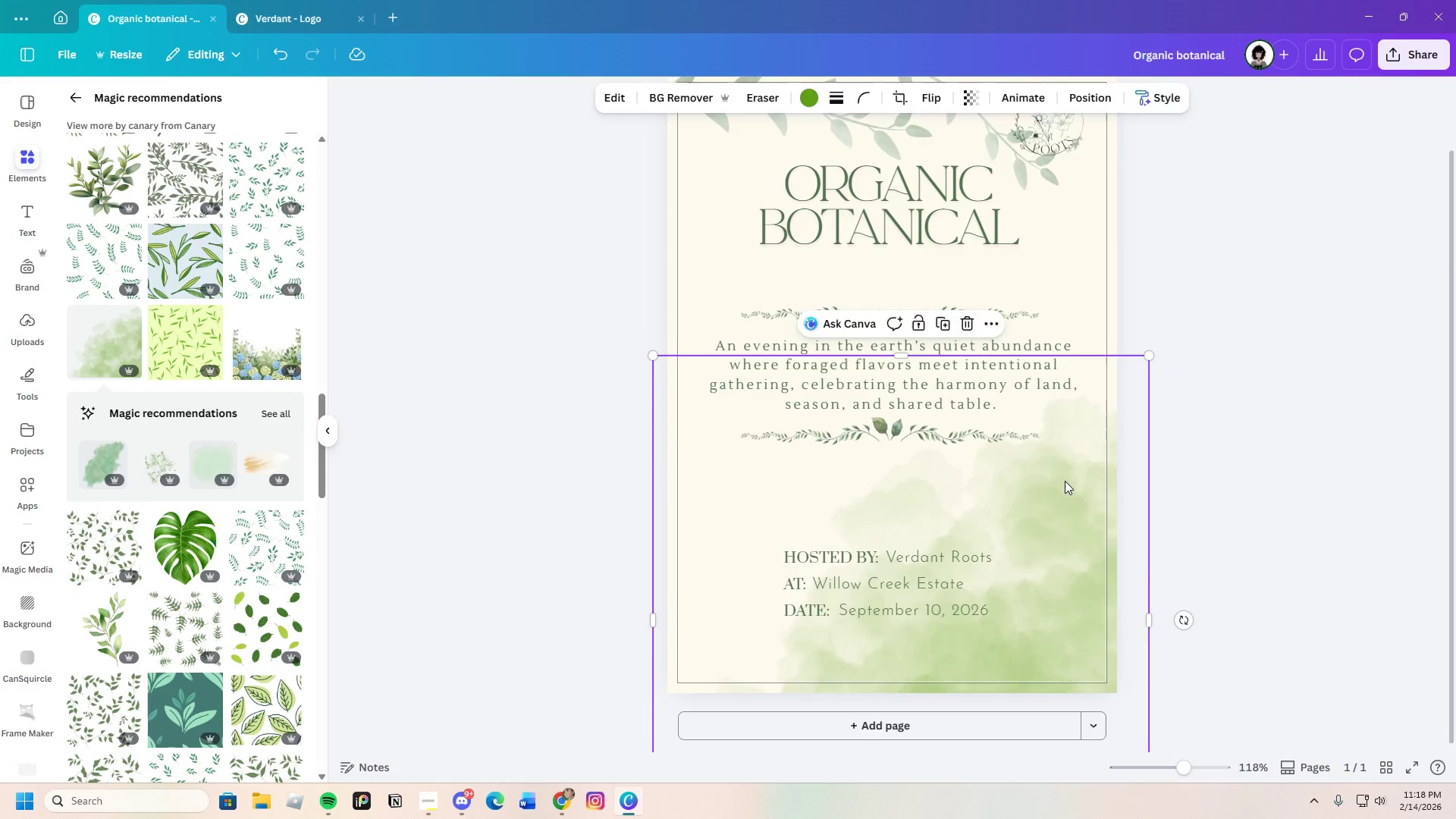 
scroll: coordinate [1065, 479], scroll_direction: down, amount: 4.0
 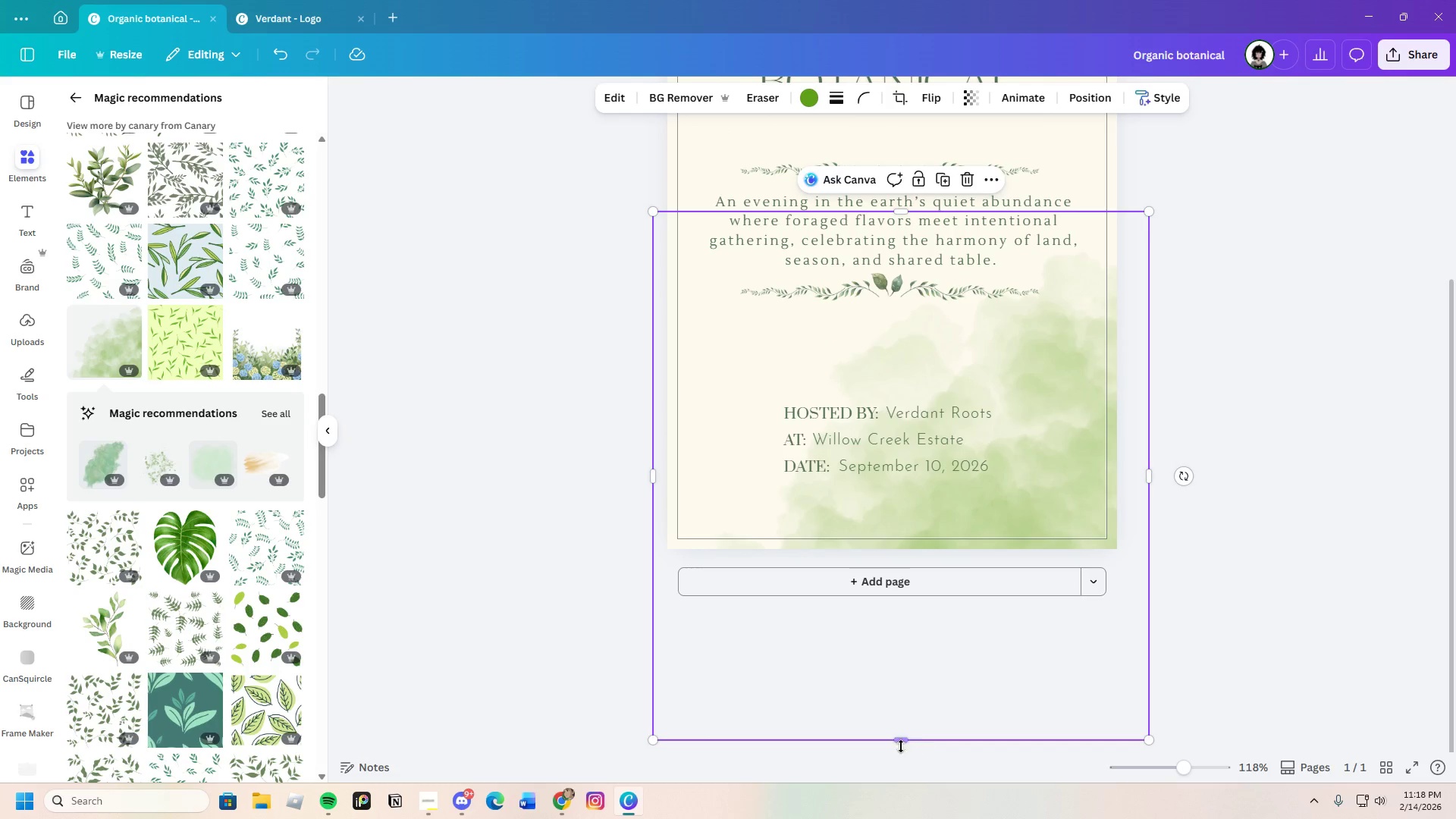 
left_click_drag(start_coordinate=[899, 740], to_coordinate=[890, 714])
 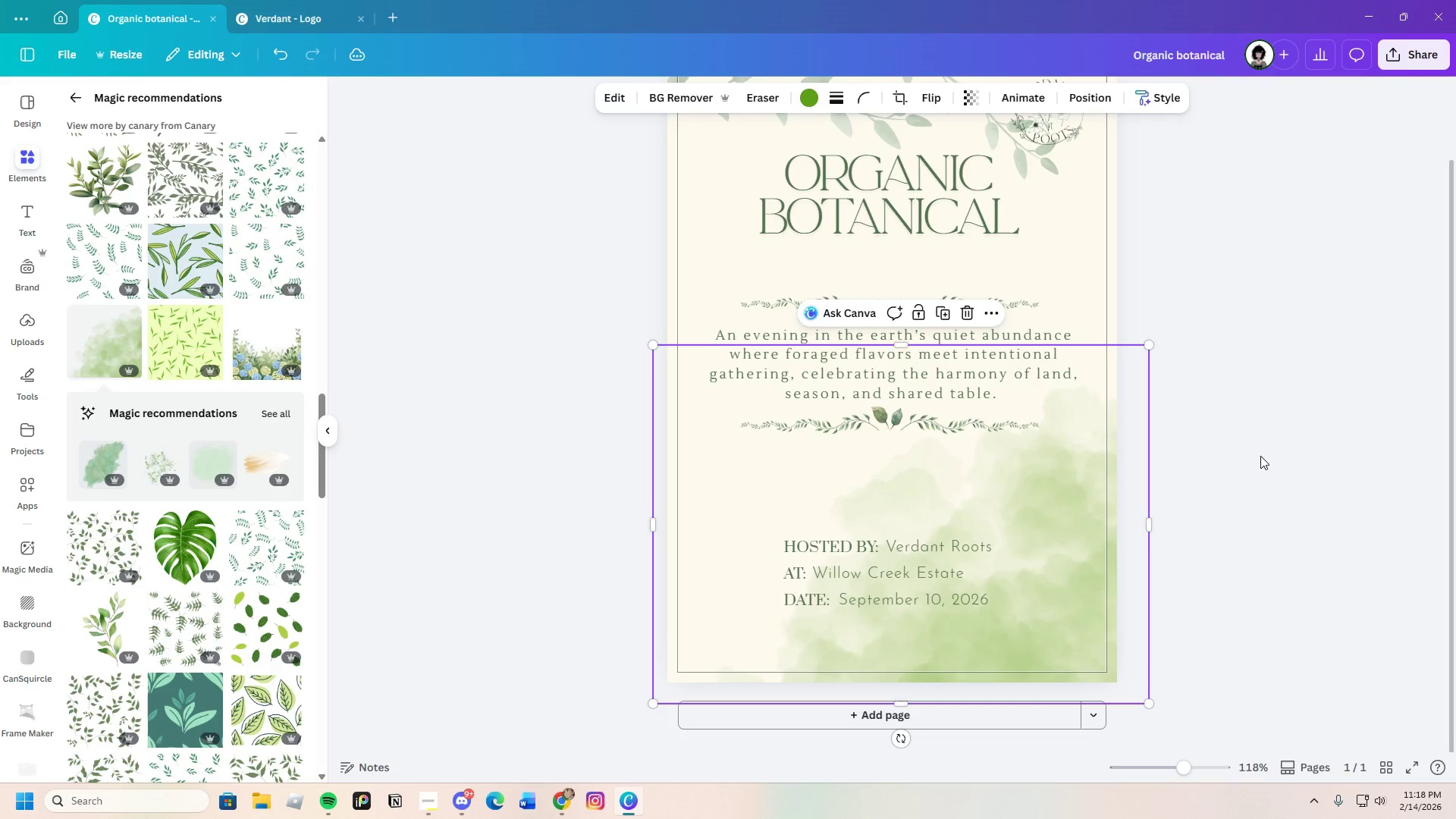 
left_click([1260, 456])
 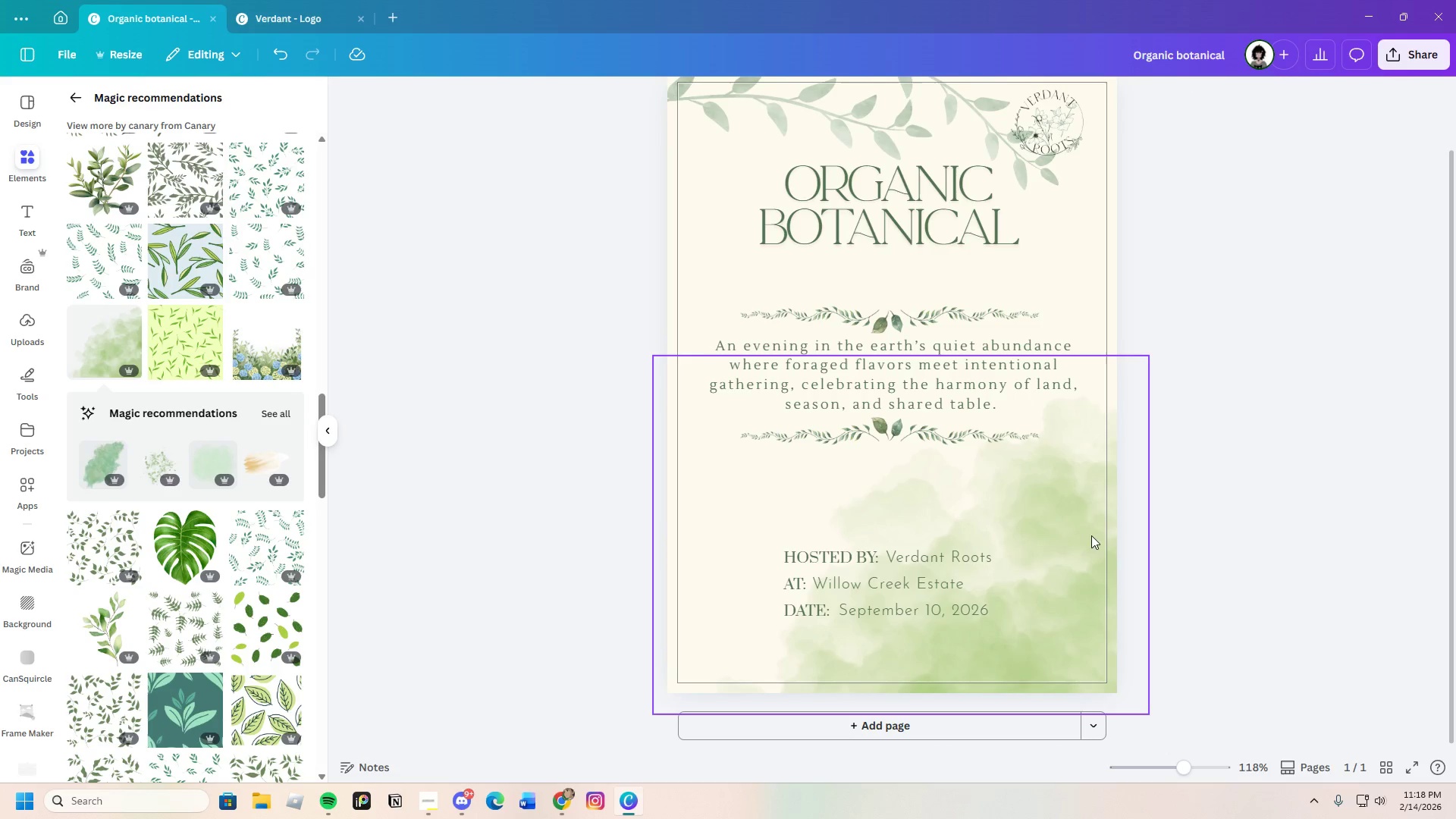 
left_click([1076, 520])
 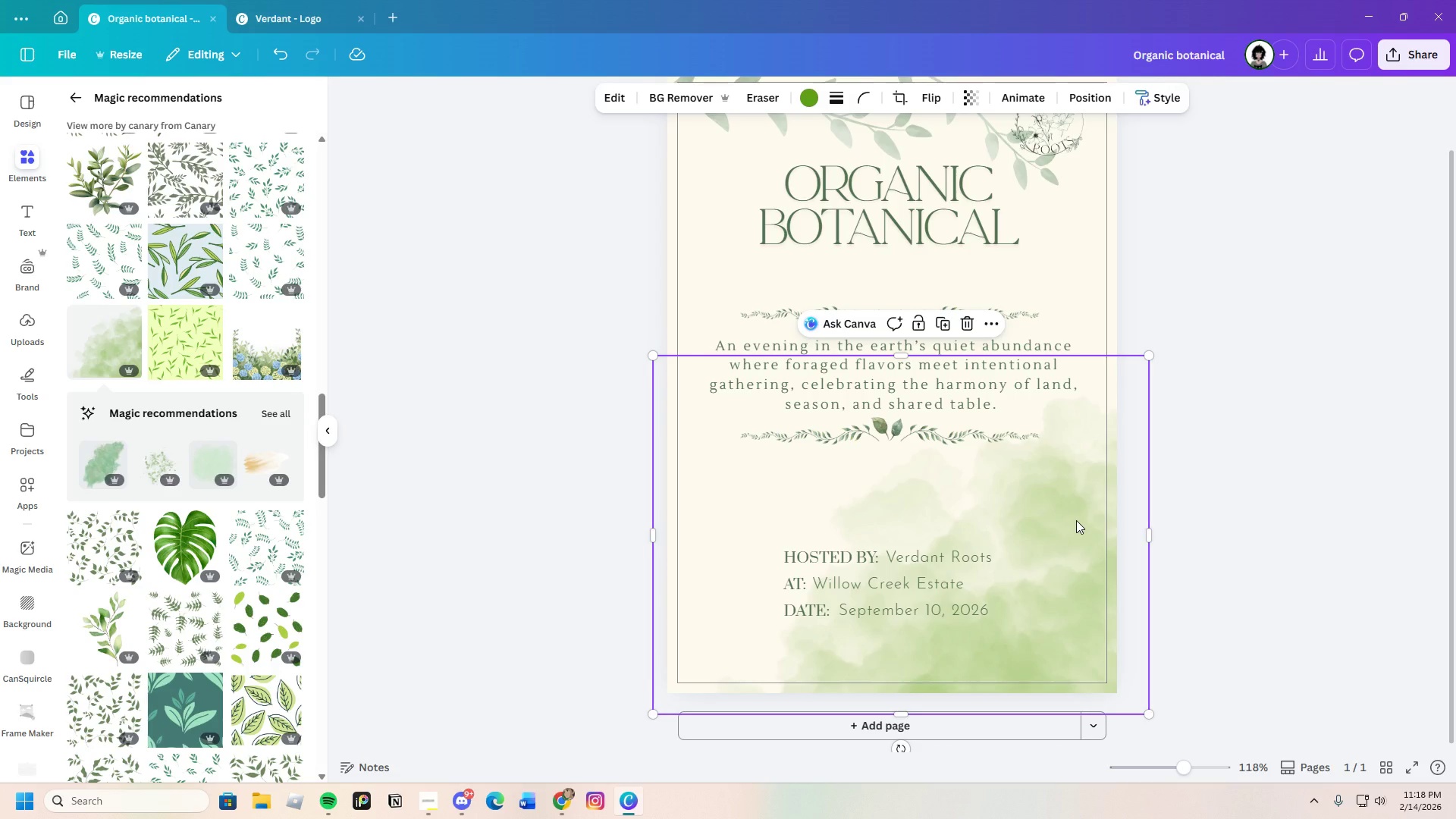 
key(Control+C)
 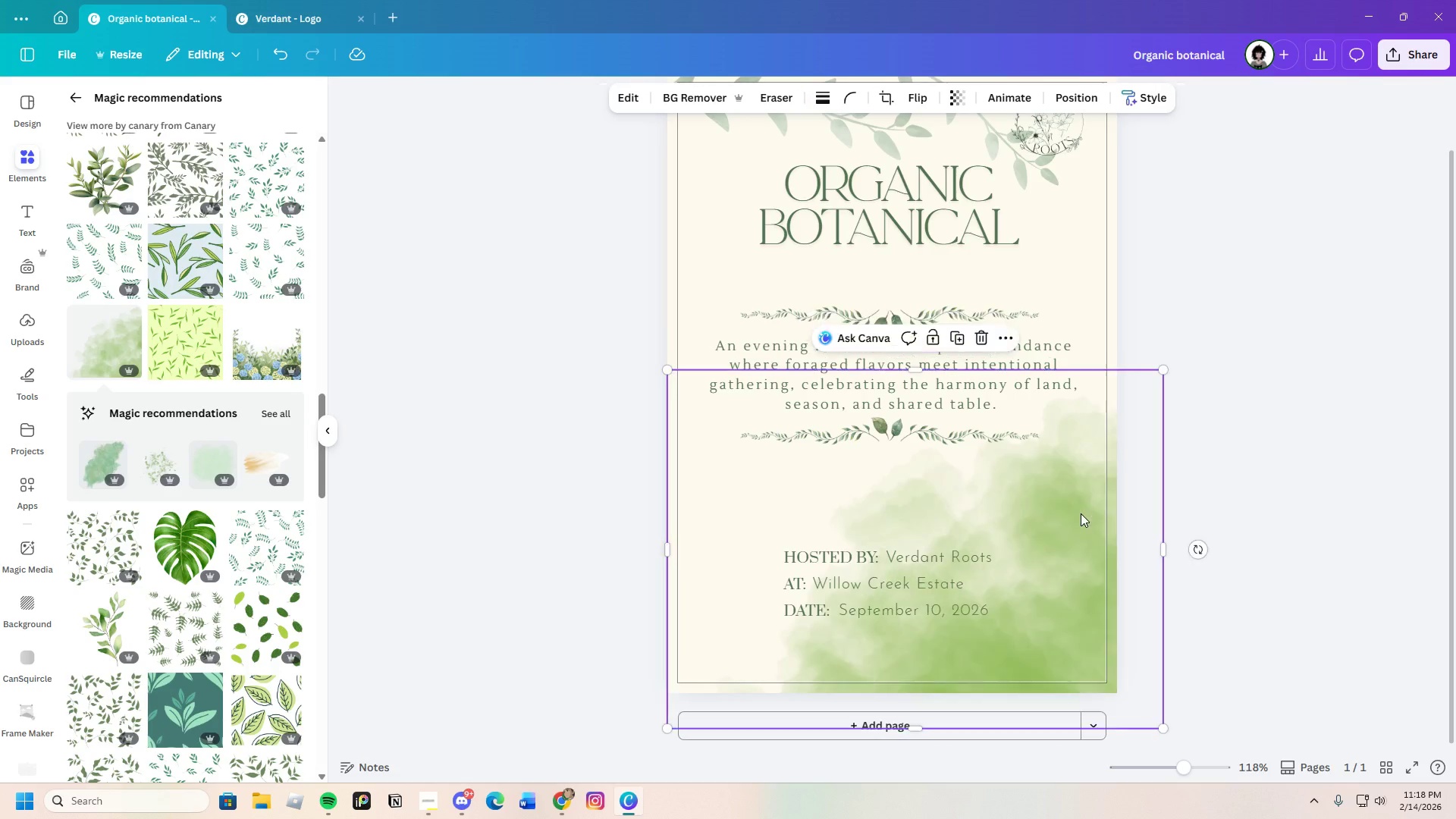 
key(Control+V)
 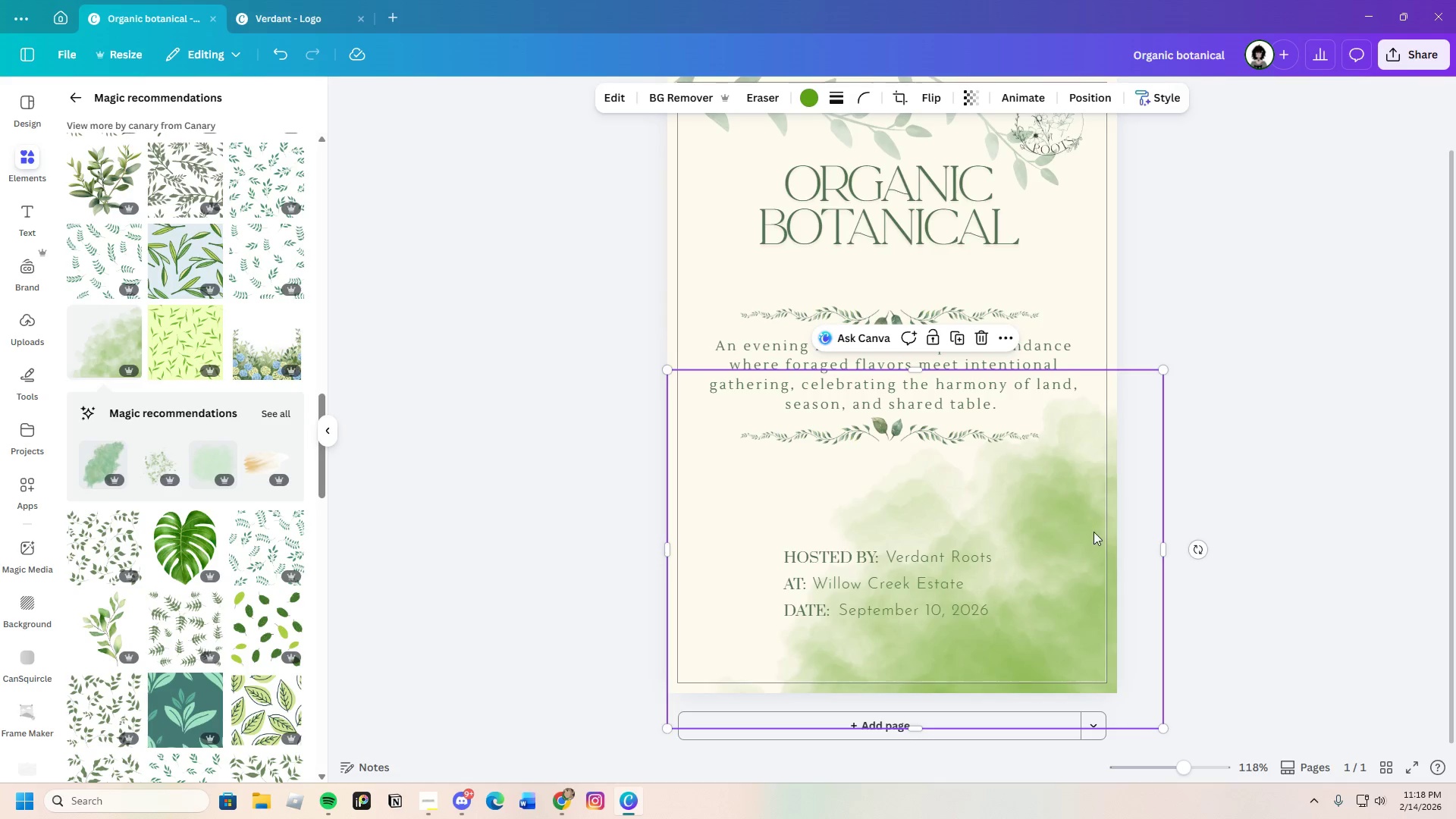 
left_click_drag(start_coordinate=[1094, 532], to_coordinate=[958, 385])
 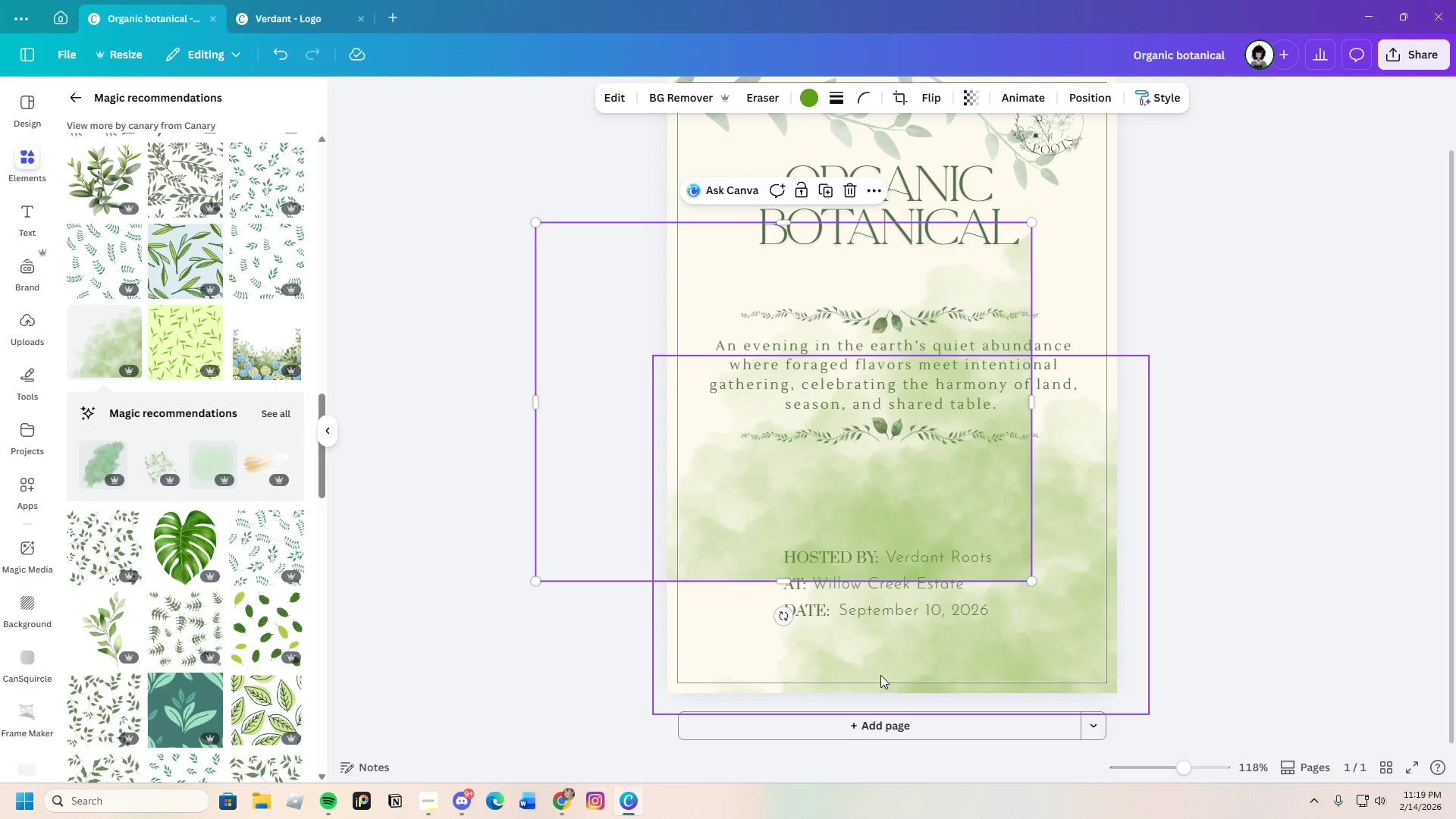 
left_click_drag(start_coordinate=[789, 619], to_coordinate=[779, 288])
 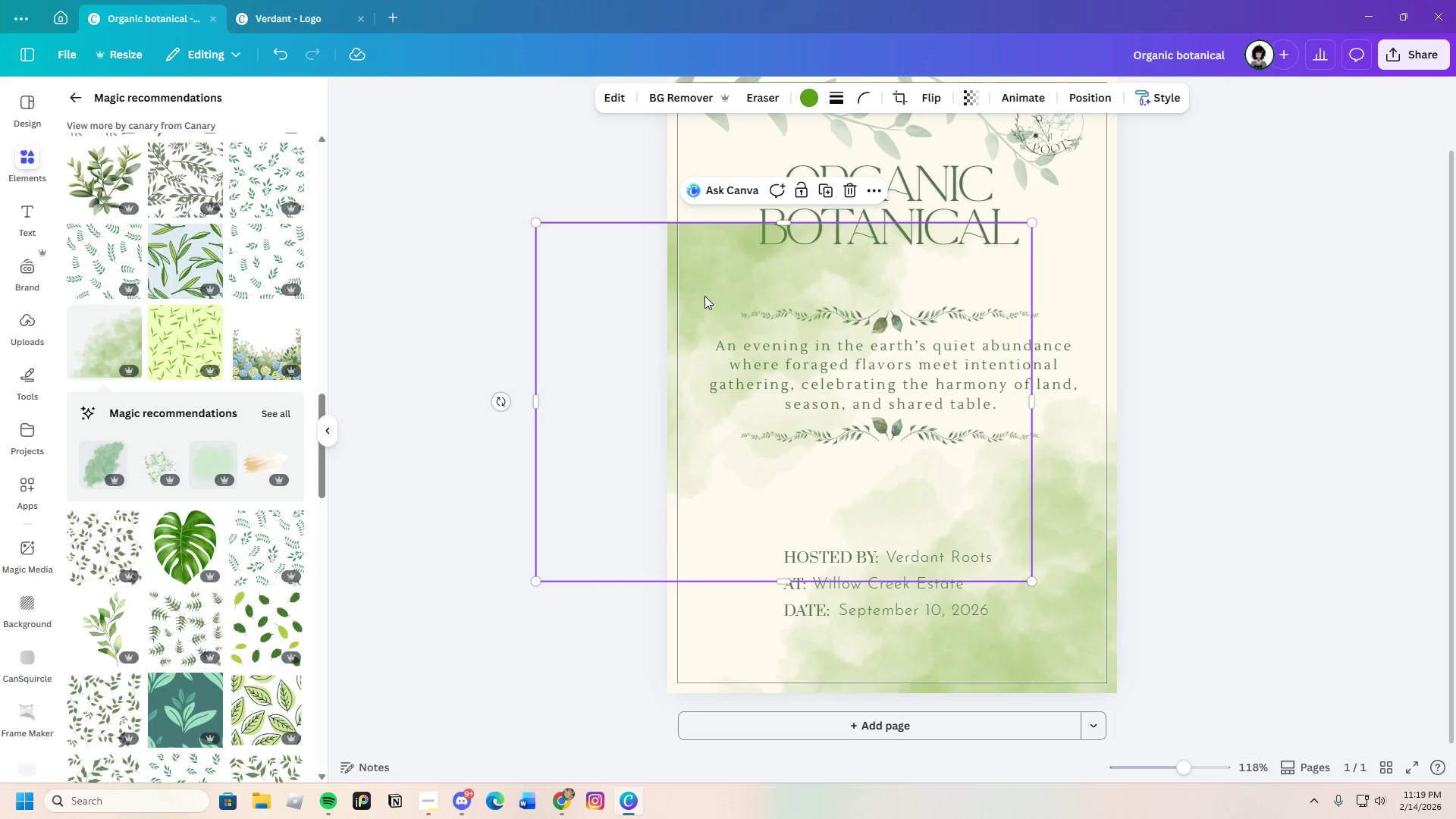 
left_click_drag(start_coordinate=[711, 281], to_coordinate=[791, 180])
 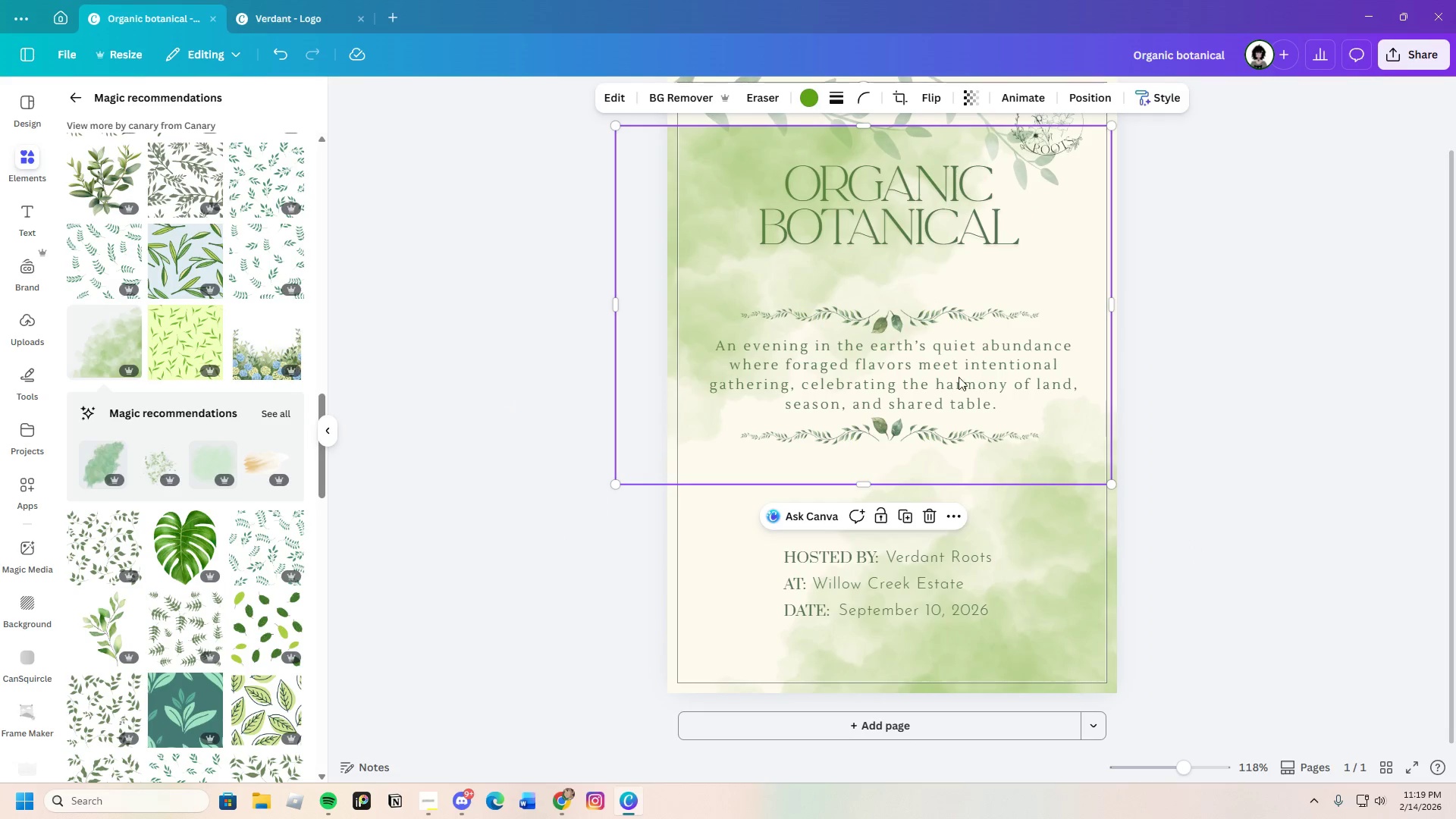 
scroll: coordinate [962, 379], scroll_direction: up, amount: 4.0
 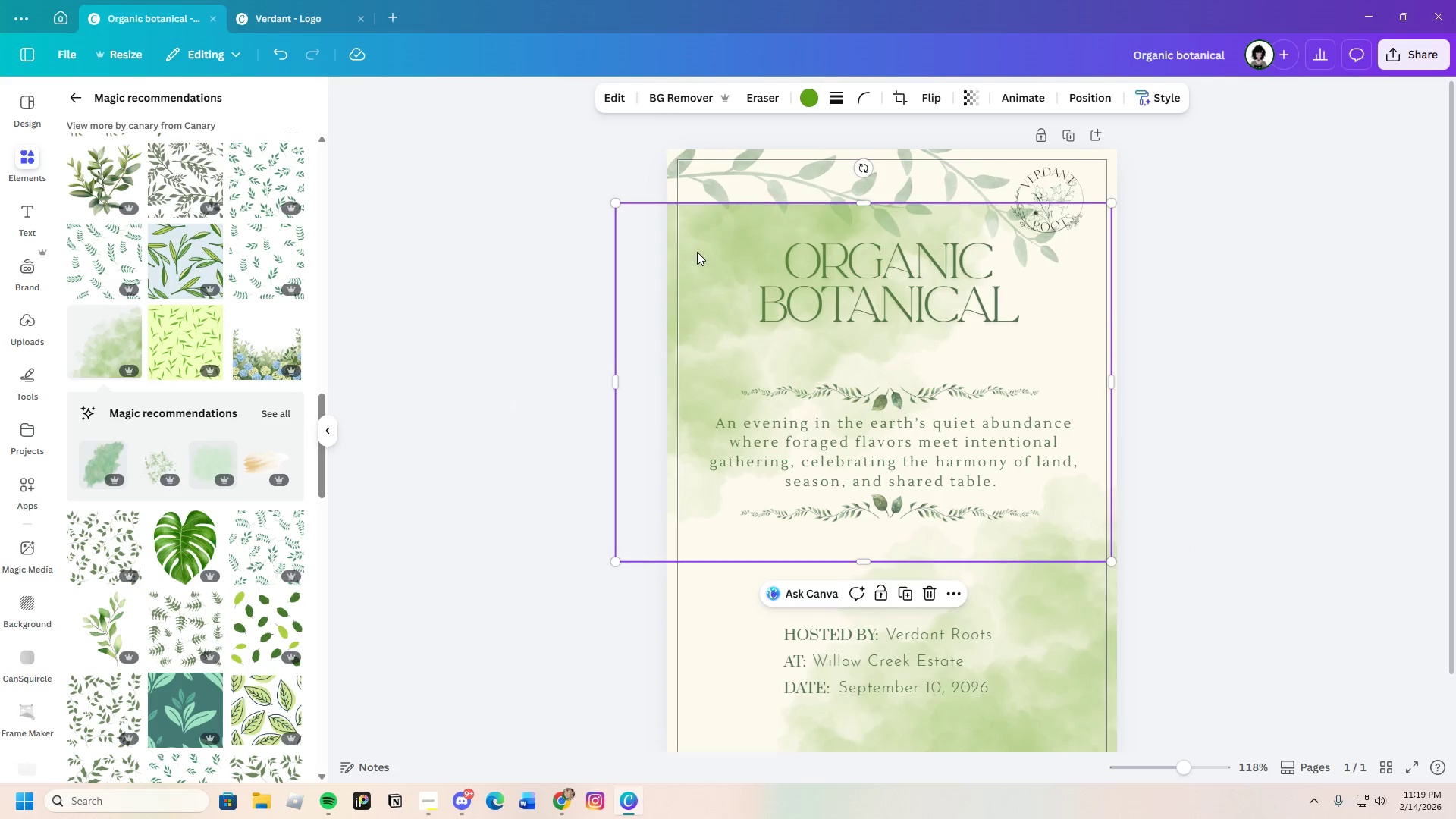 
left_click_drag(start_coordinate=[699, 248], to_coordinate=[740, 186])
 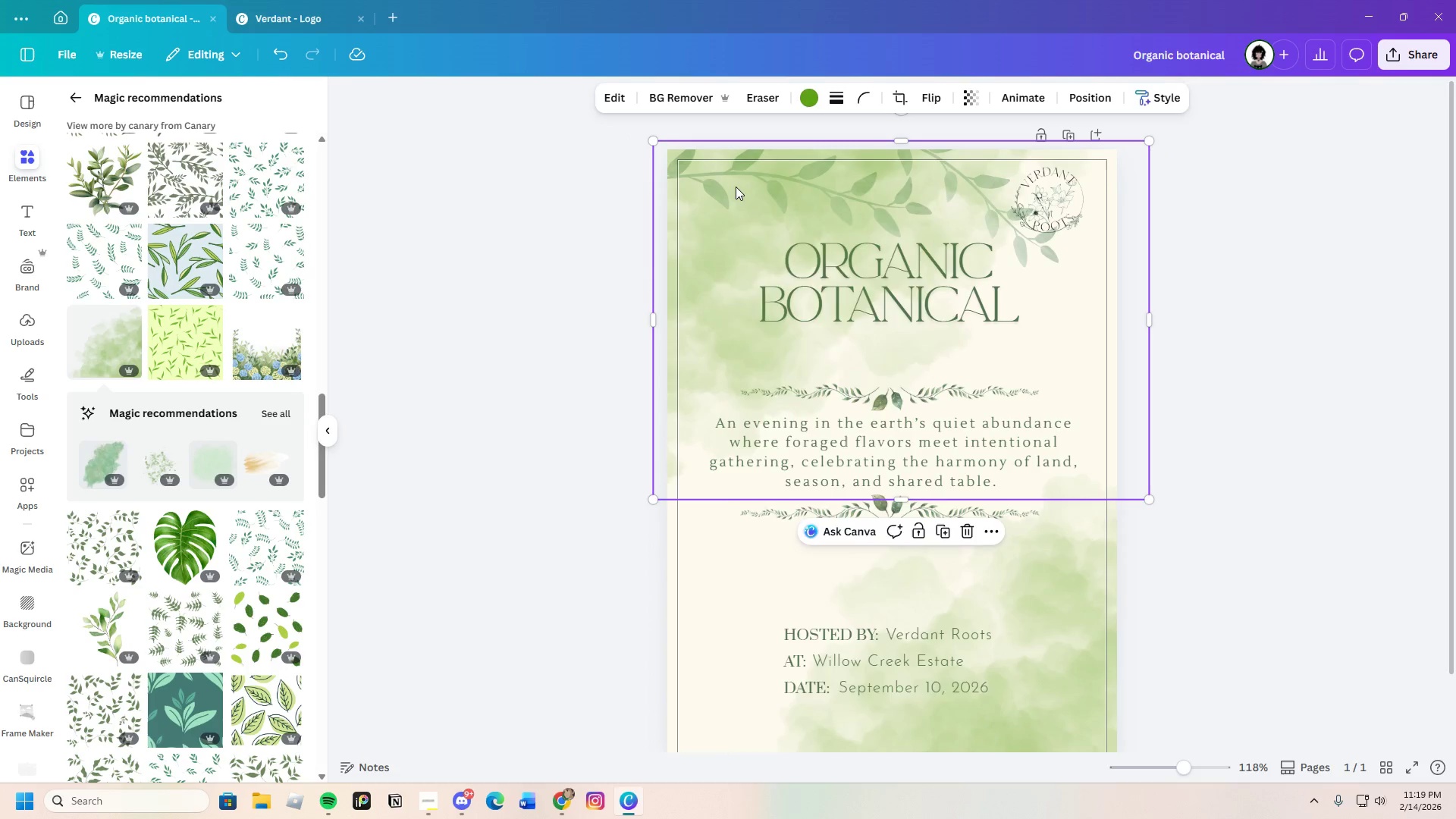 
right_click([736, 187])
 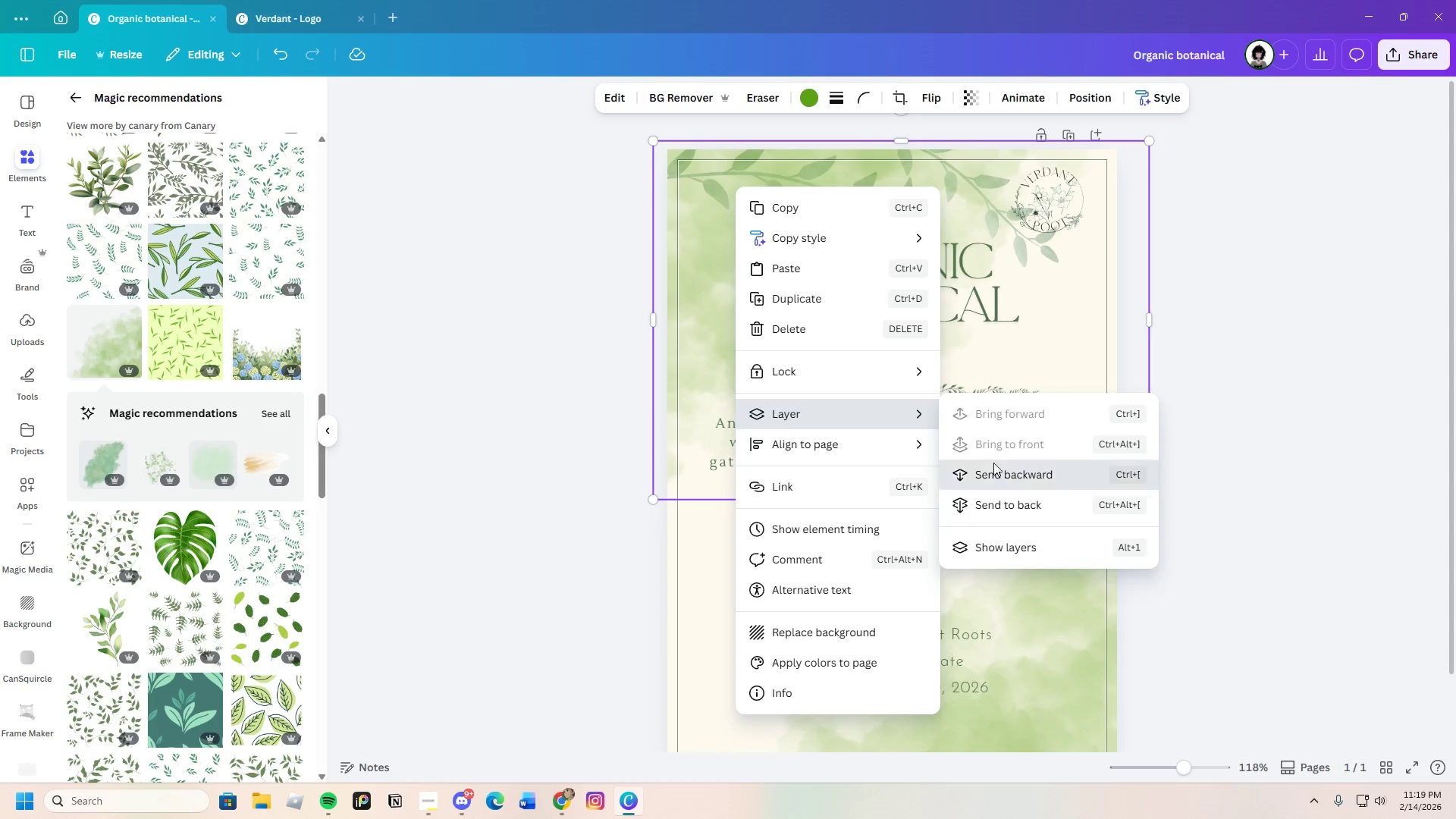 
right_click([692, 281])
 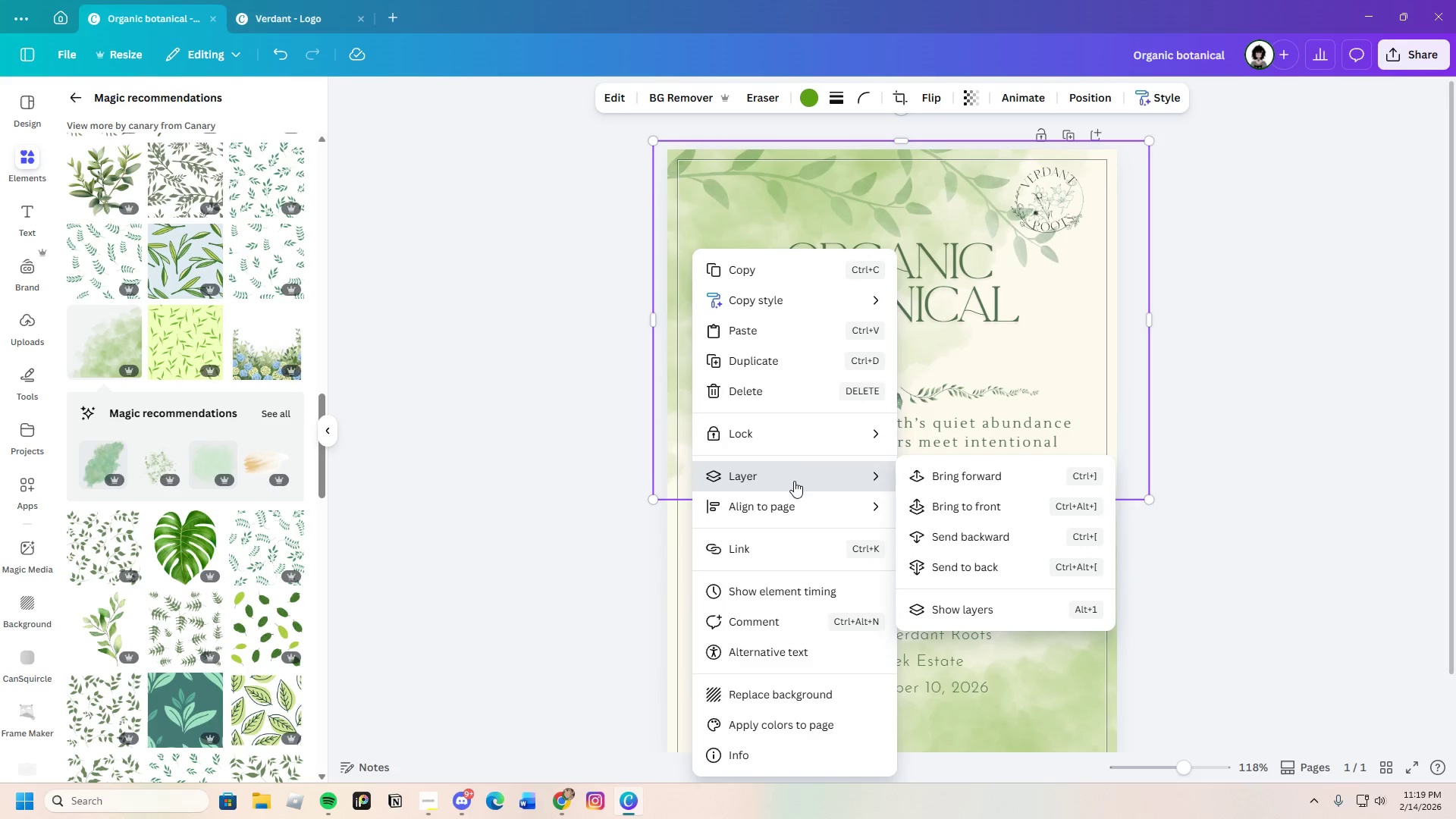 
left_click([955, 531])
 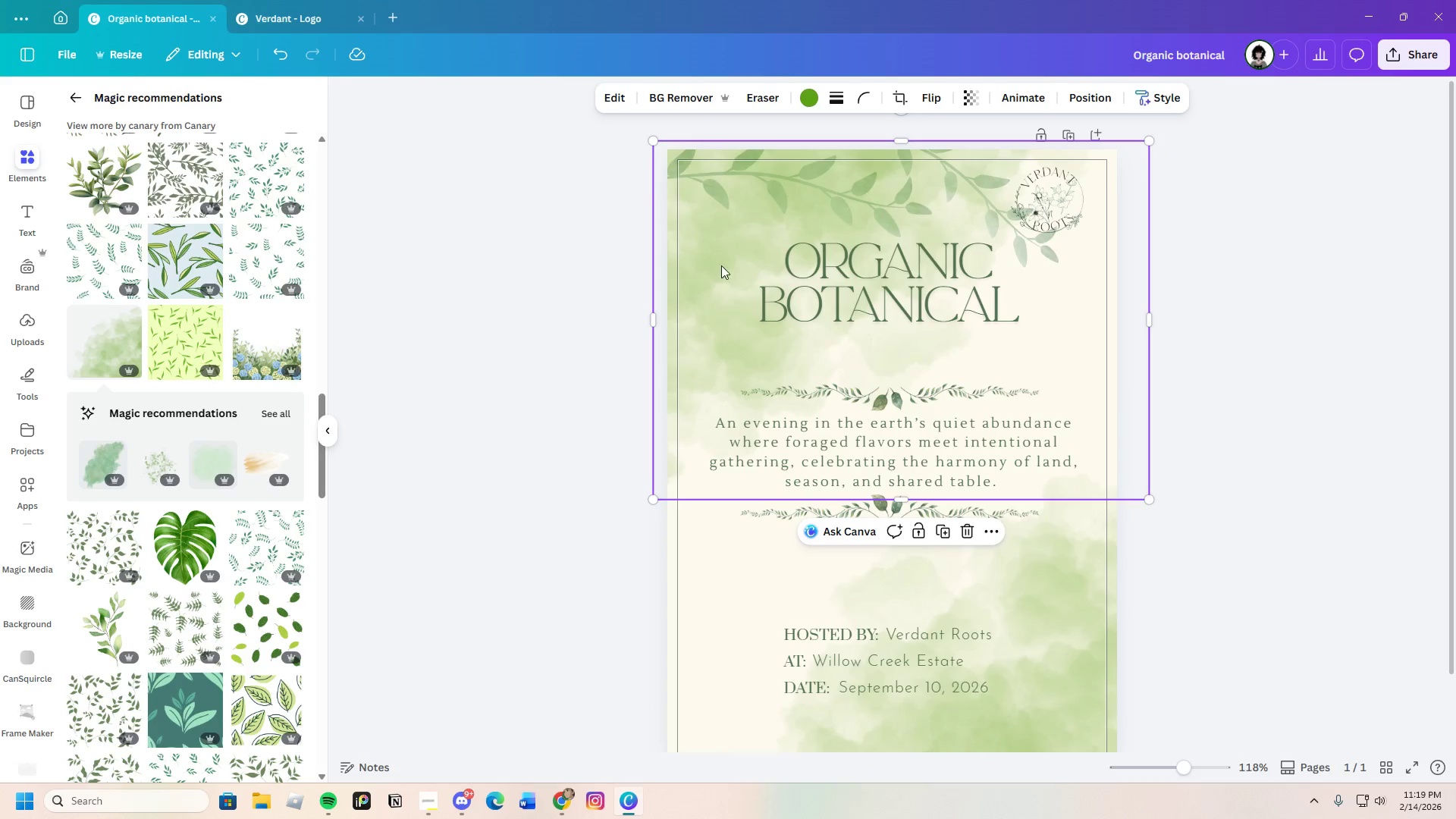 
right_click([716, 241])
 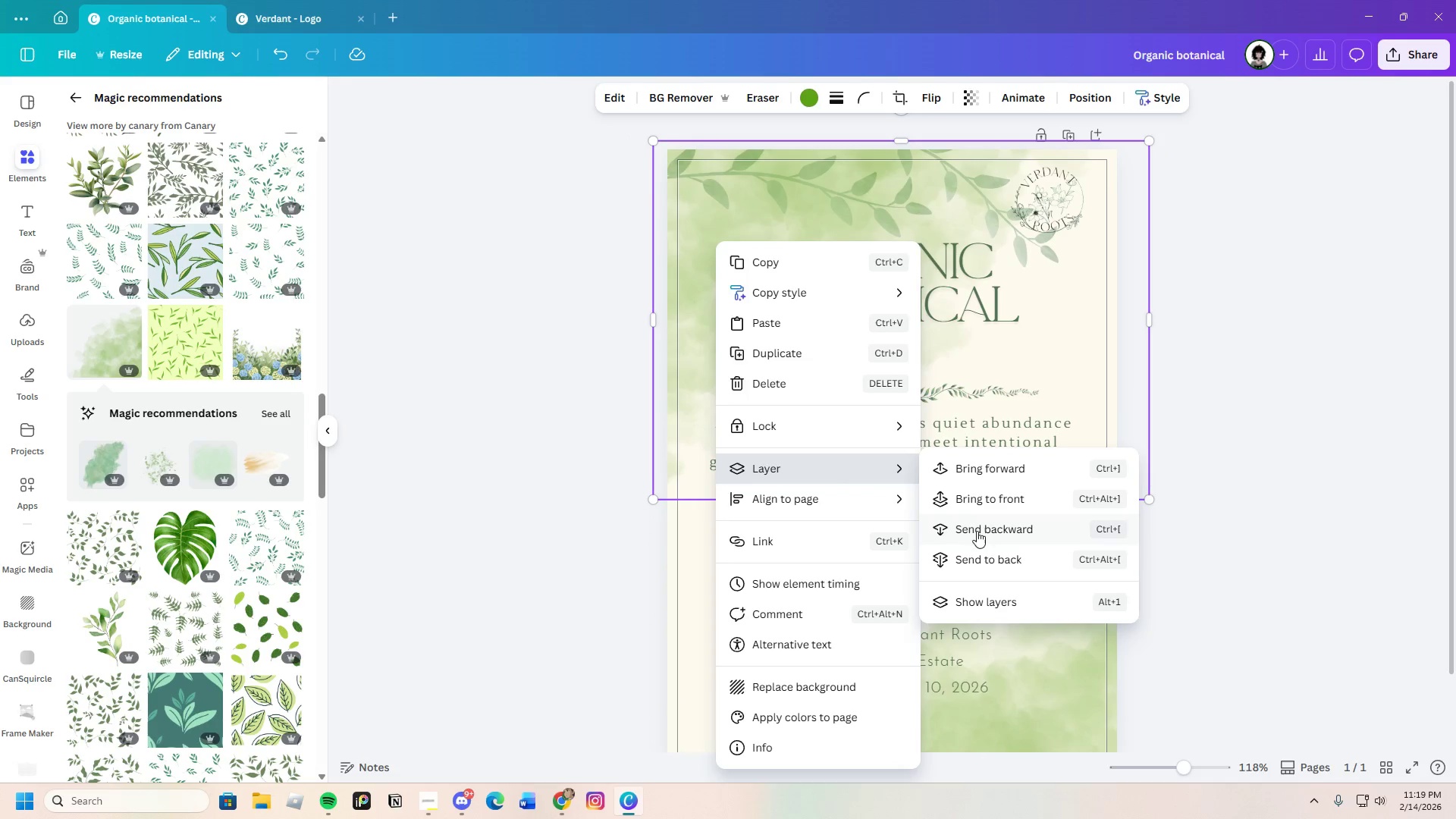 
left_click([984, 536])
 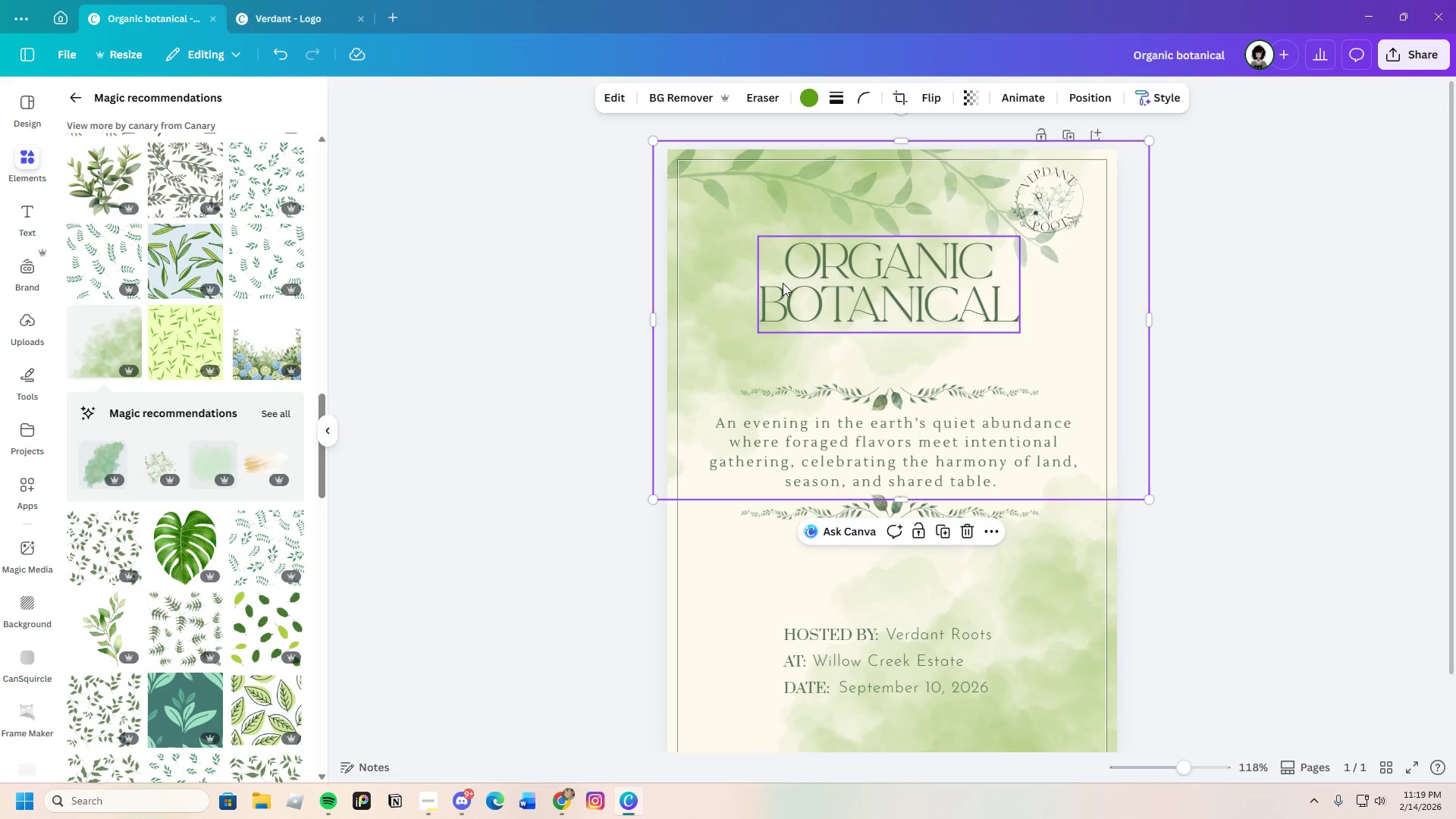 
right_click([716, 223])
 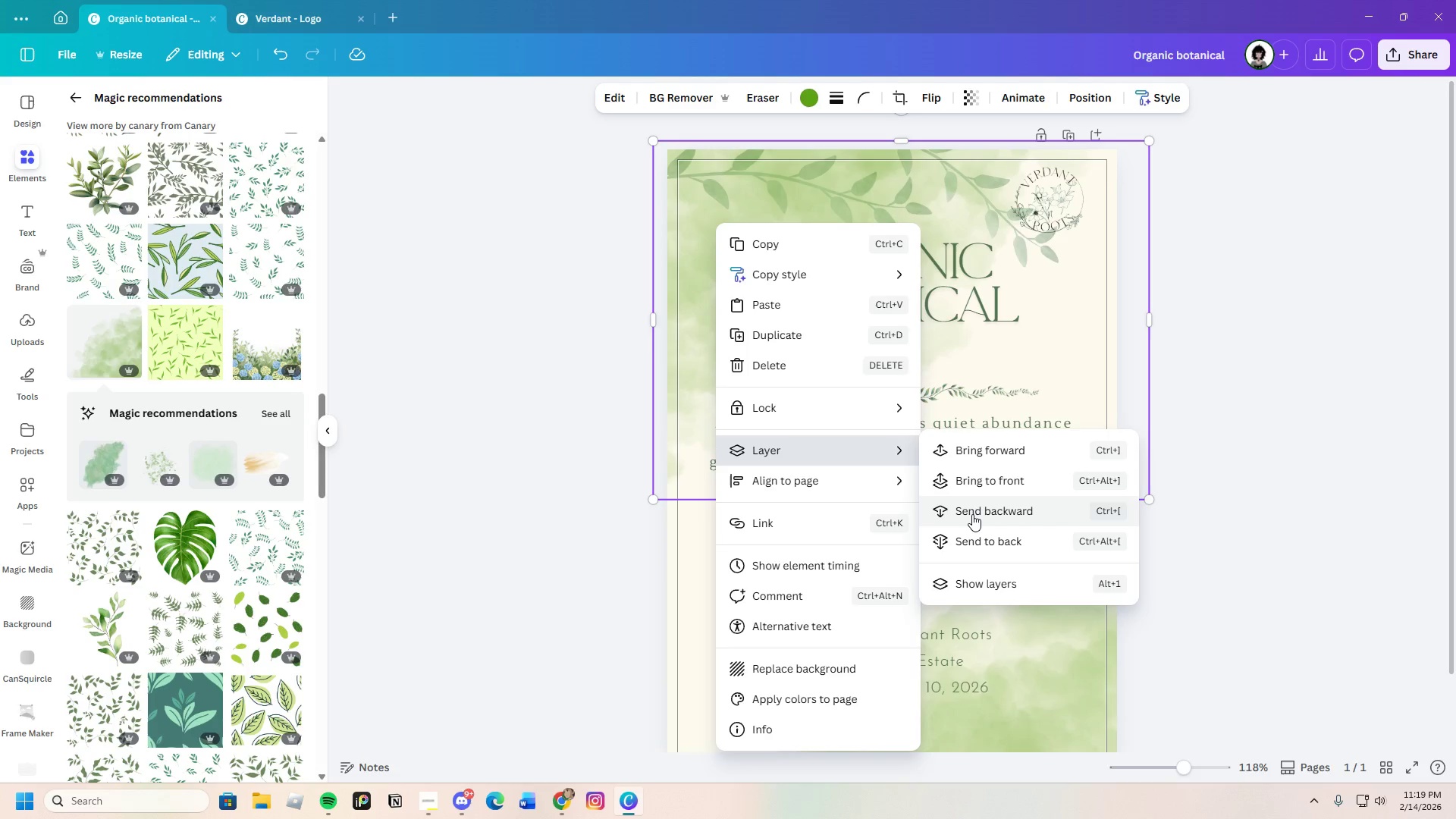 
left_click([972, 514])
 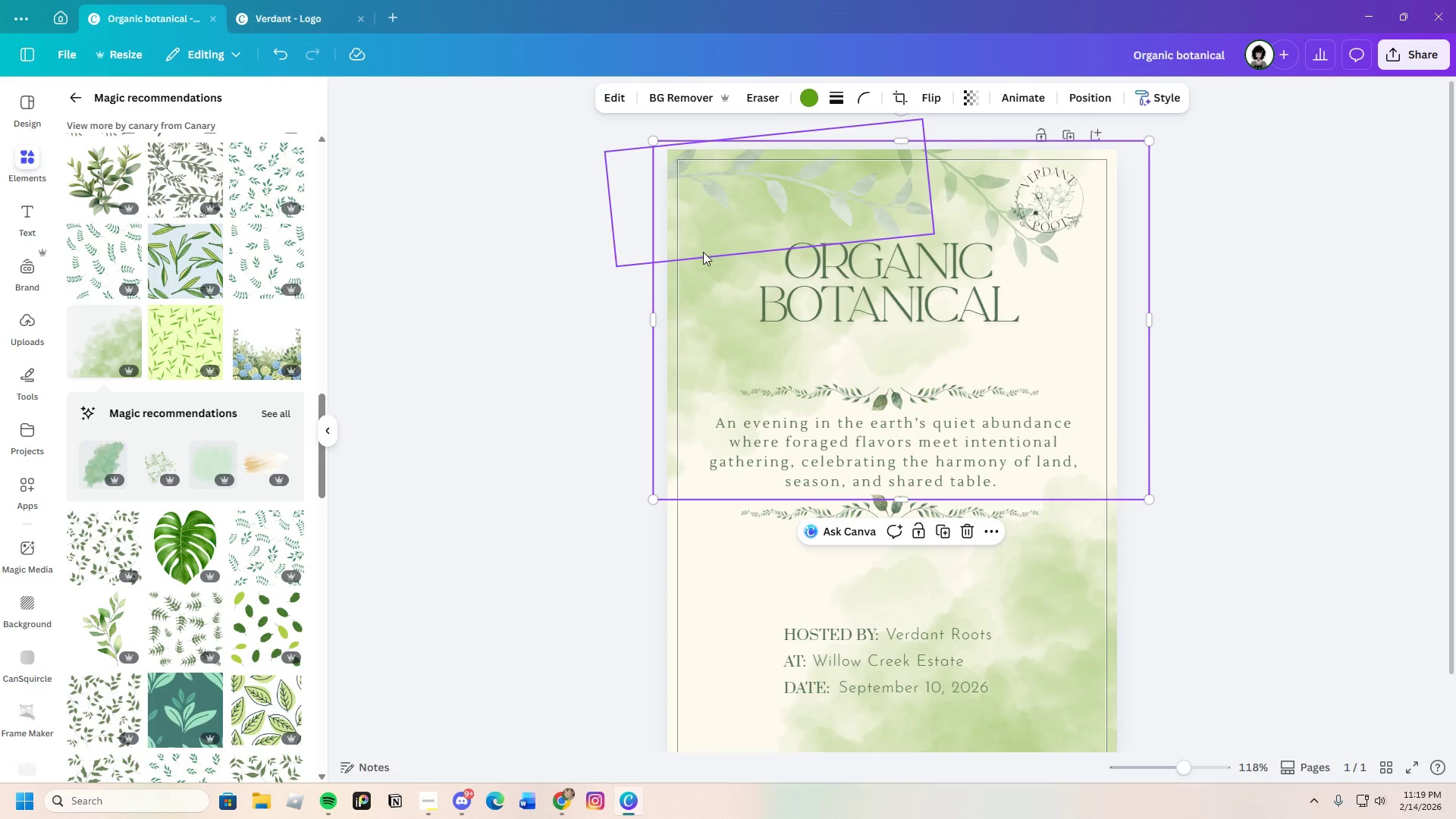 
right_click([695, 277])
 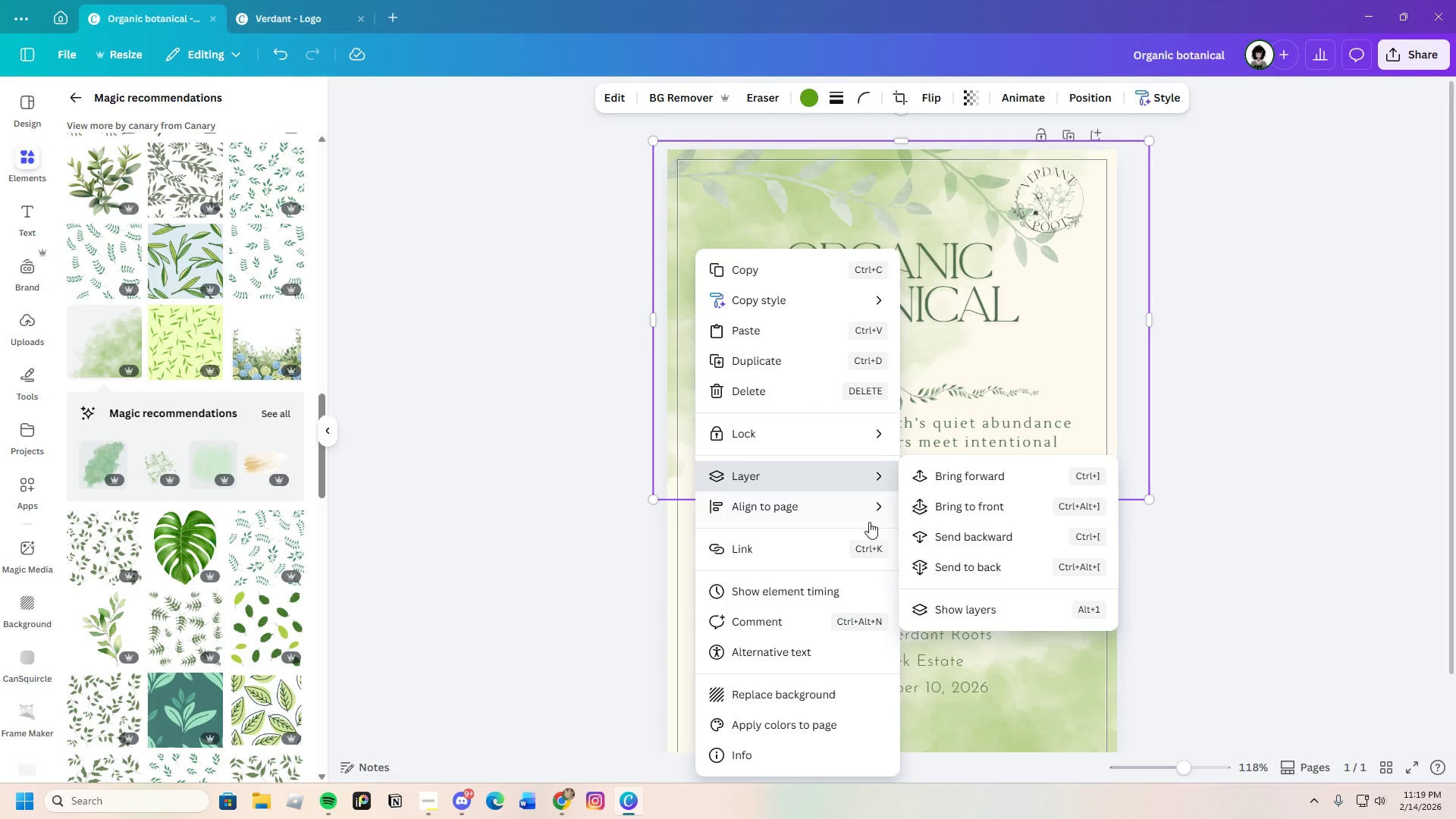 
left_click([939, 538])
 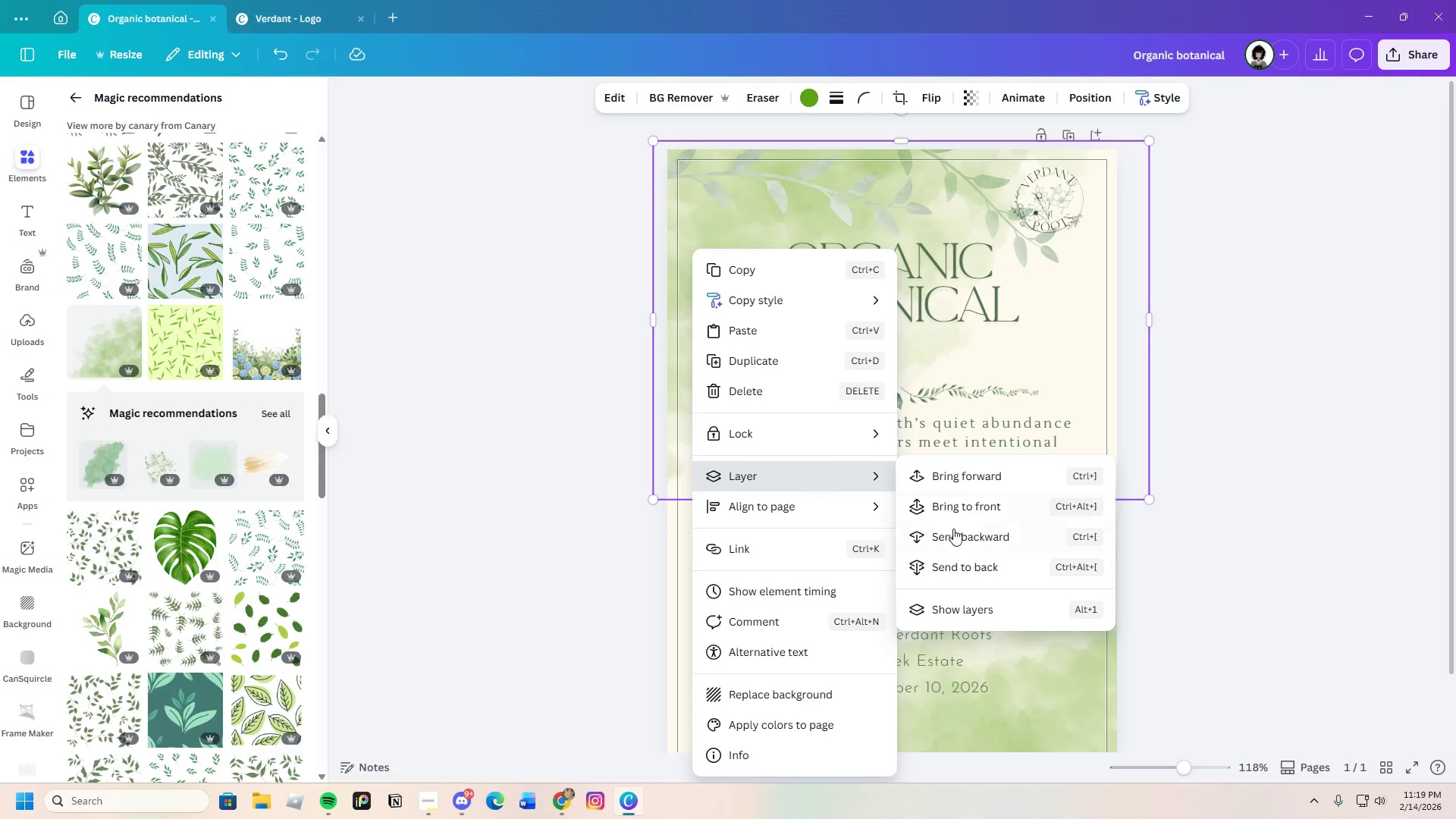 
left_click([975, 541])
 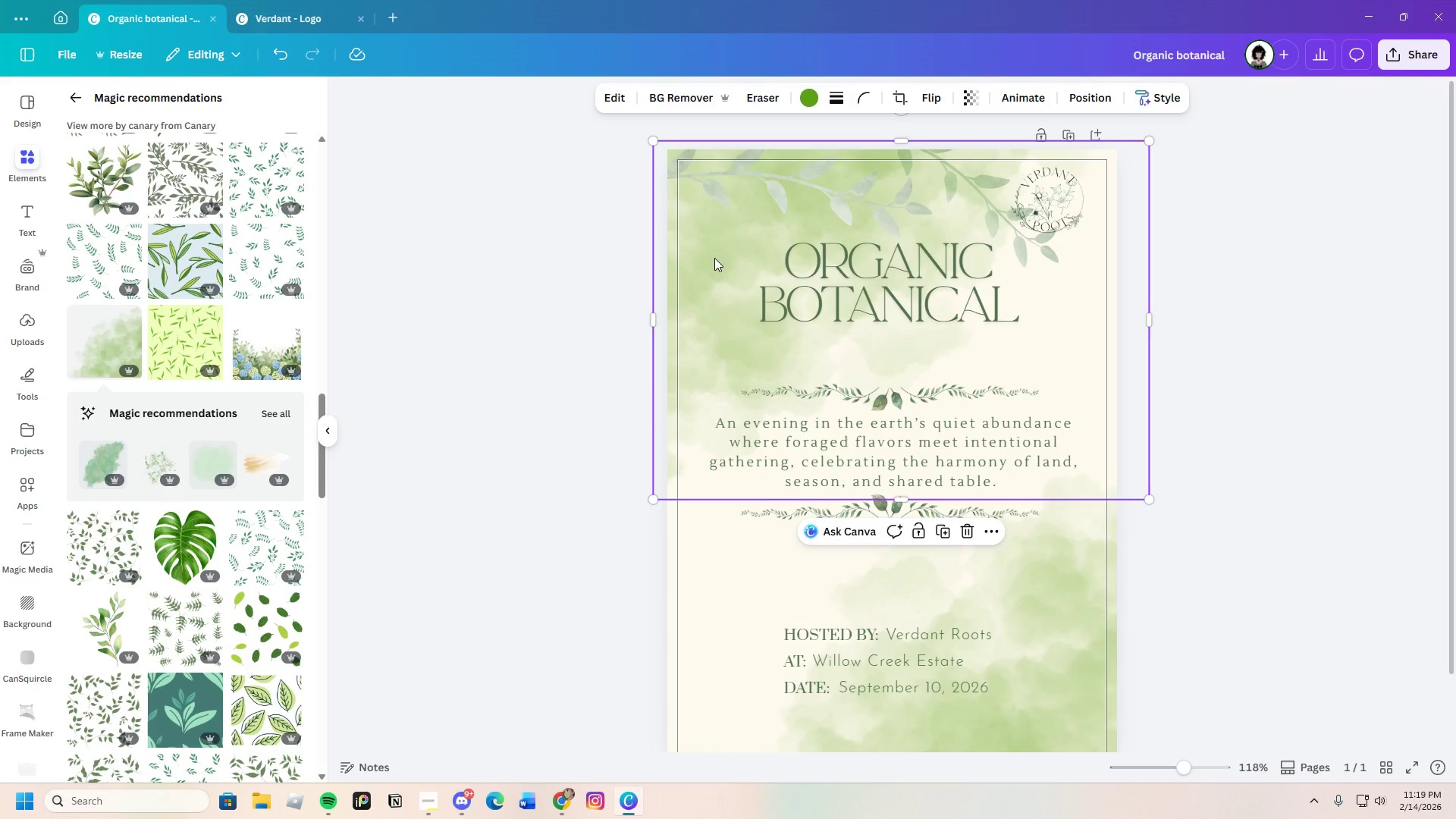 
right_click([713, 257])
 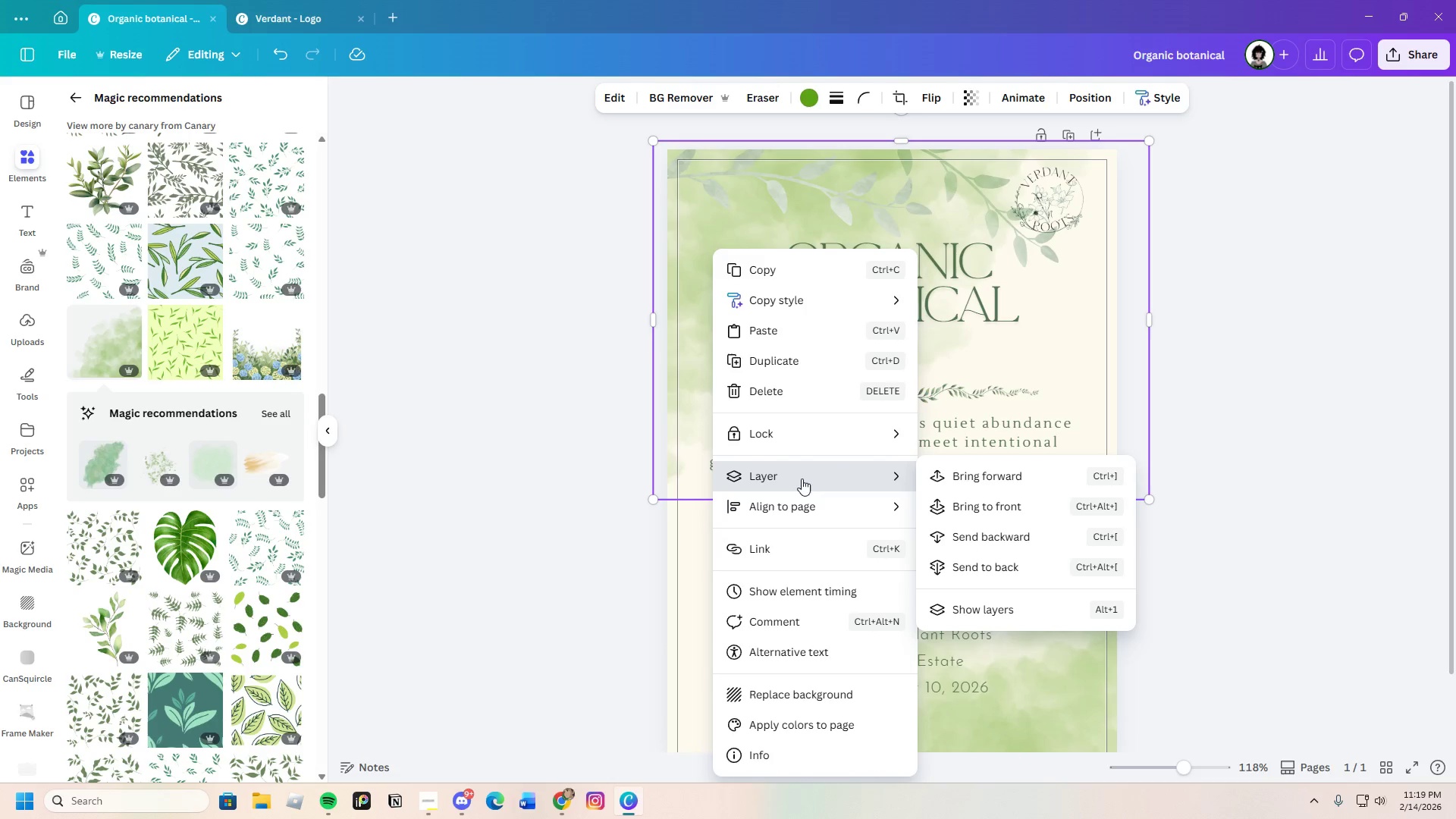 
left_click([993, 541])
 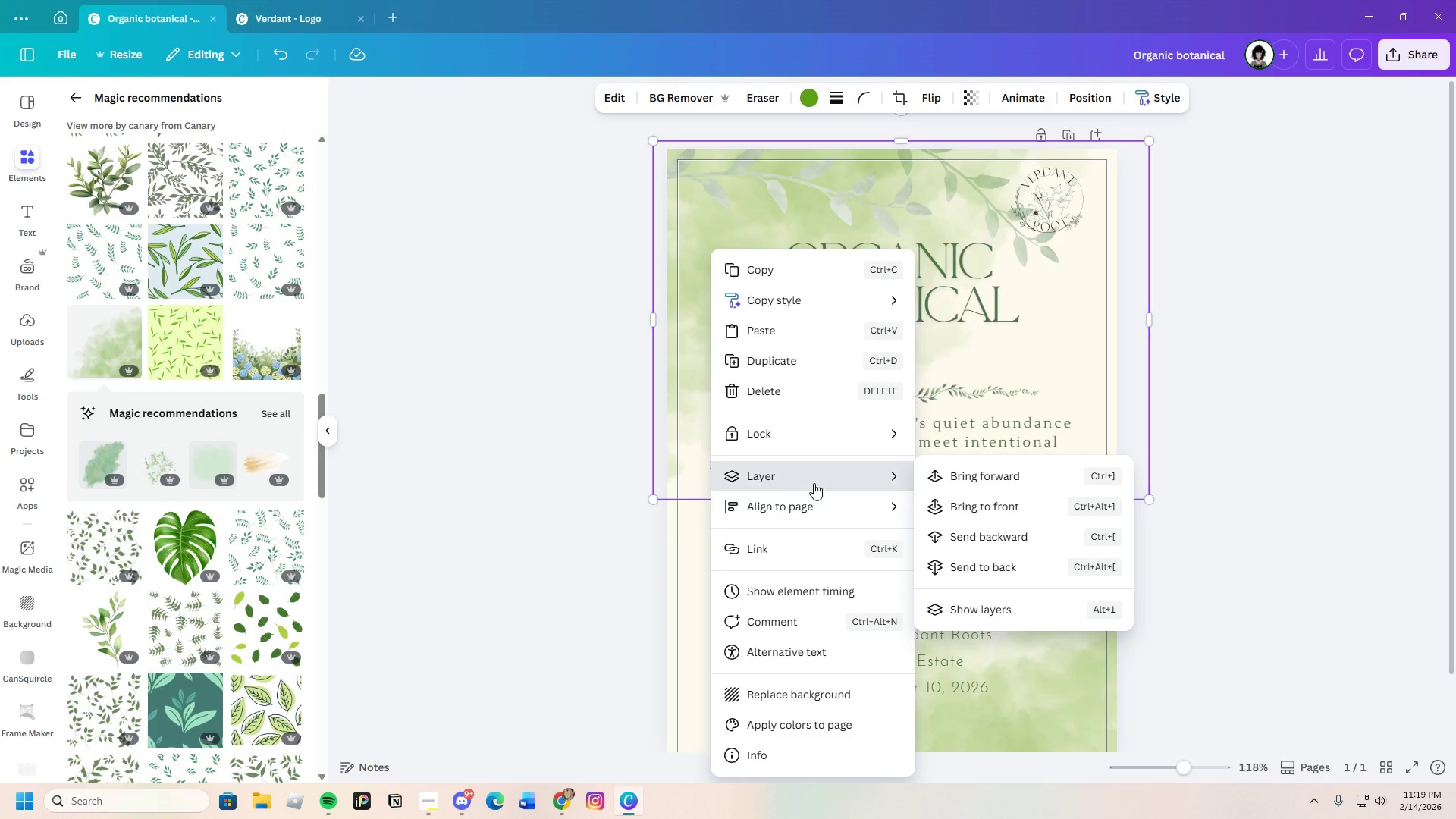 
left_click([985, 538])
 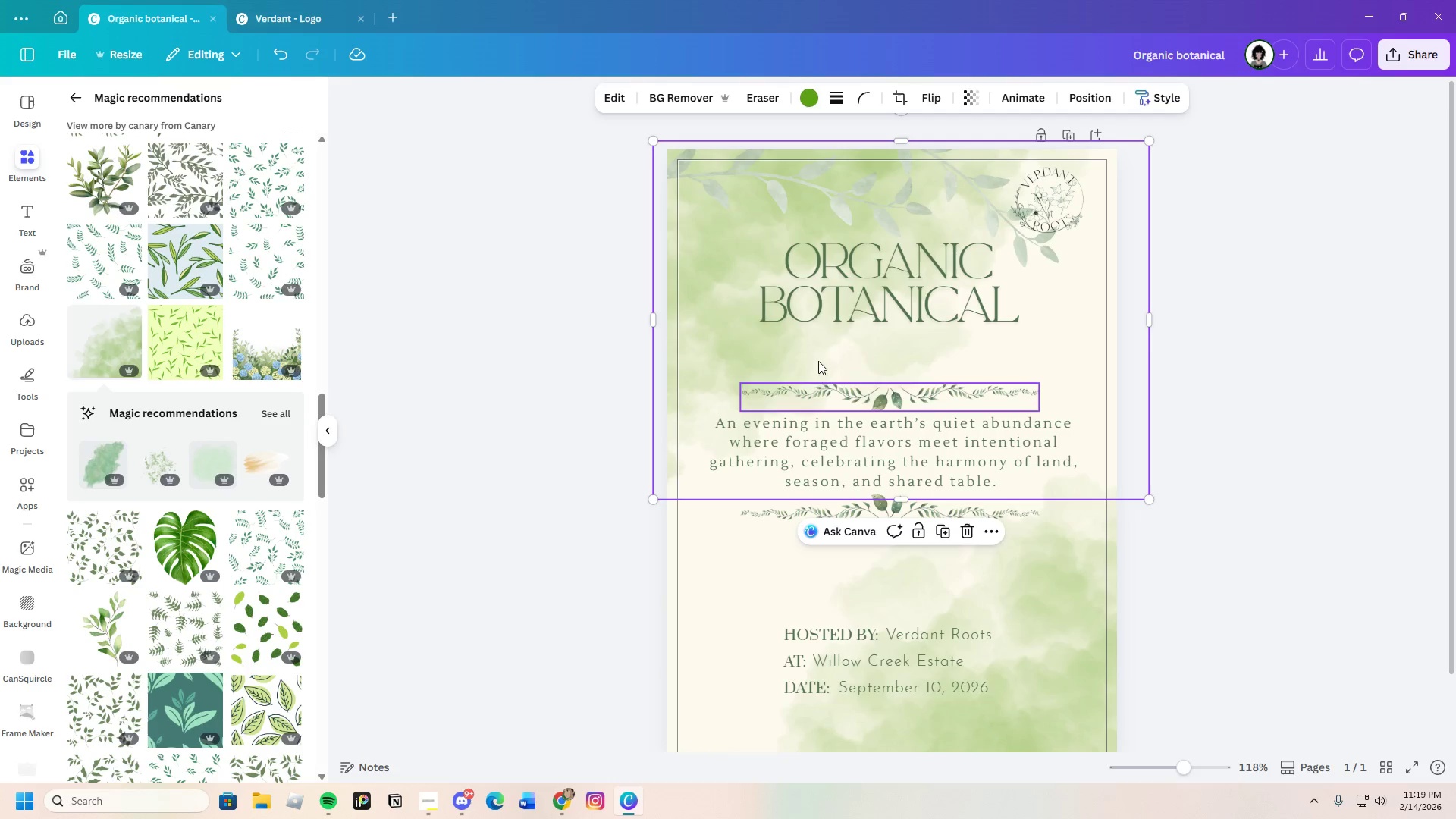 
mouse_move([732, 289])
 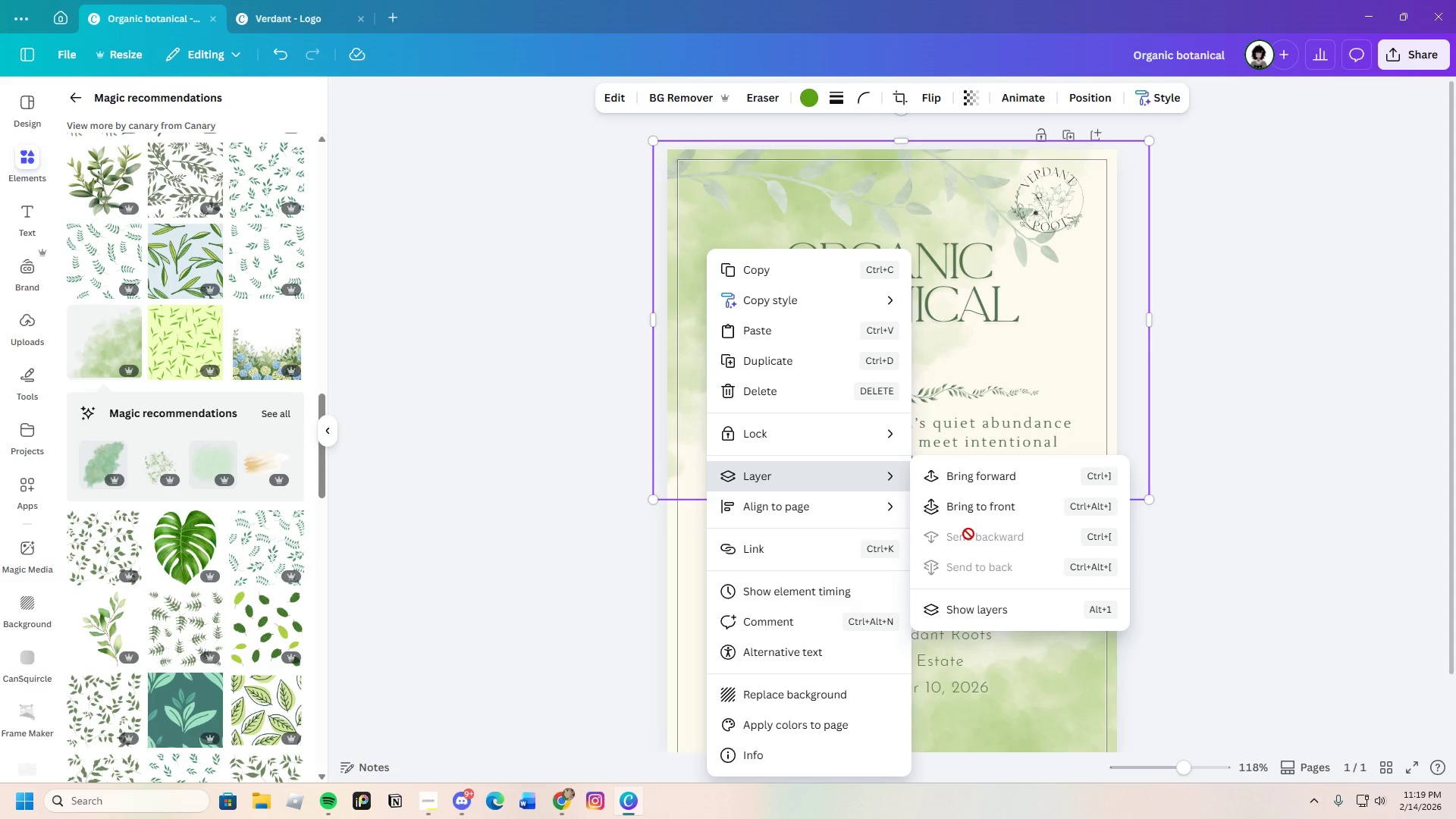 
left_click([1335, 353])
 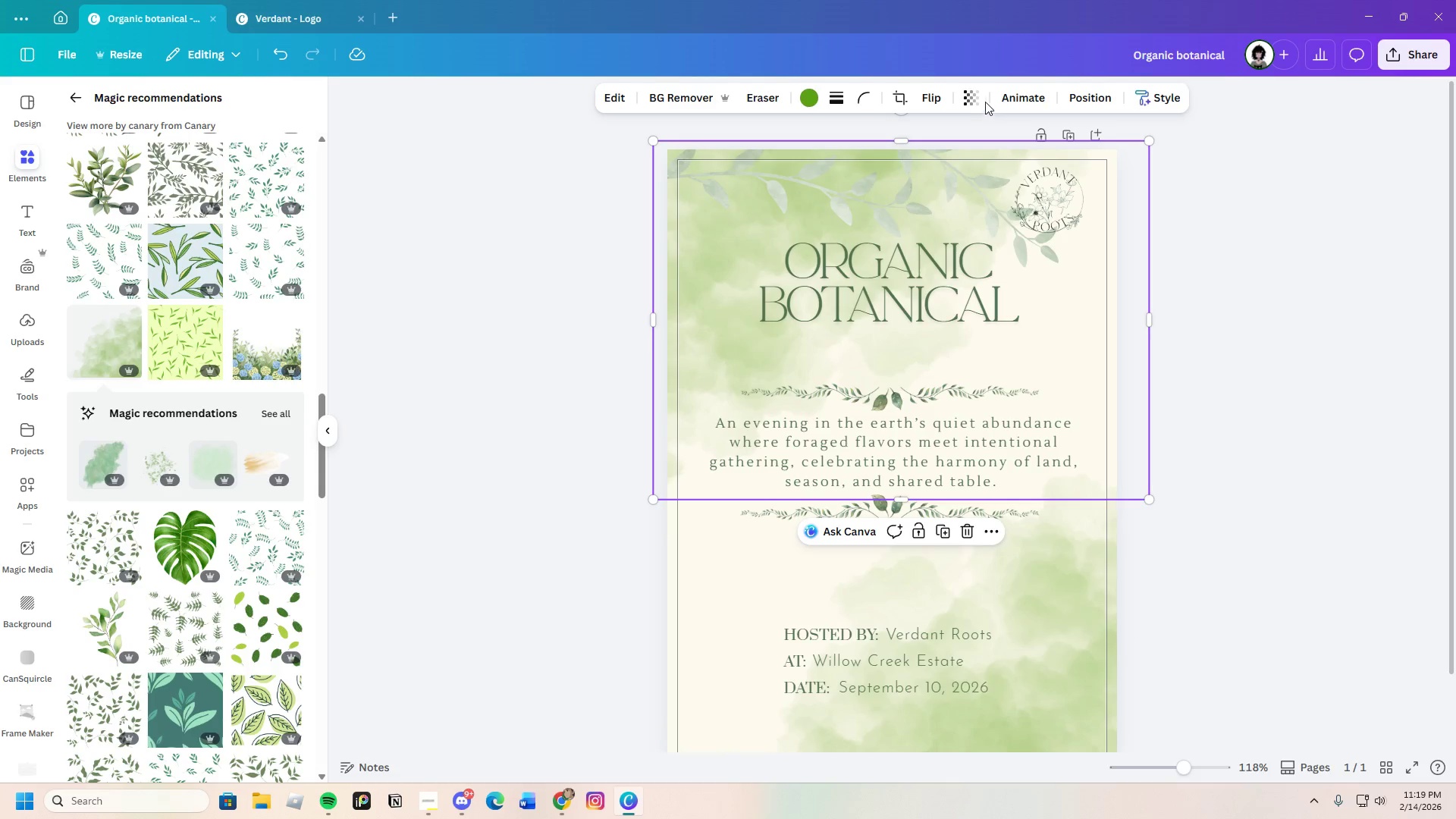 
left_click([966, 98])
 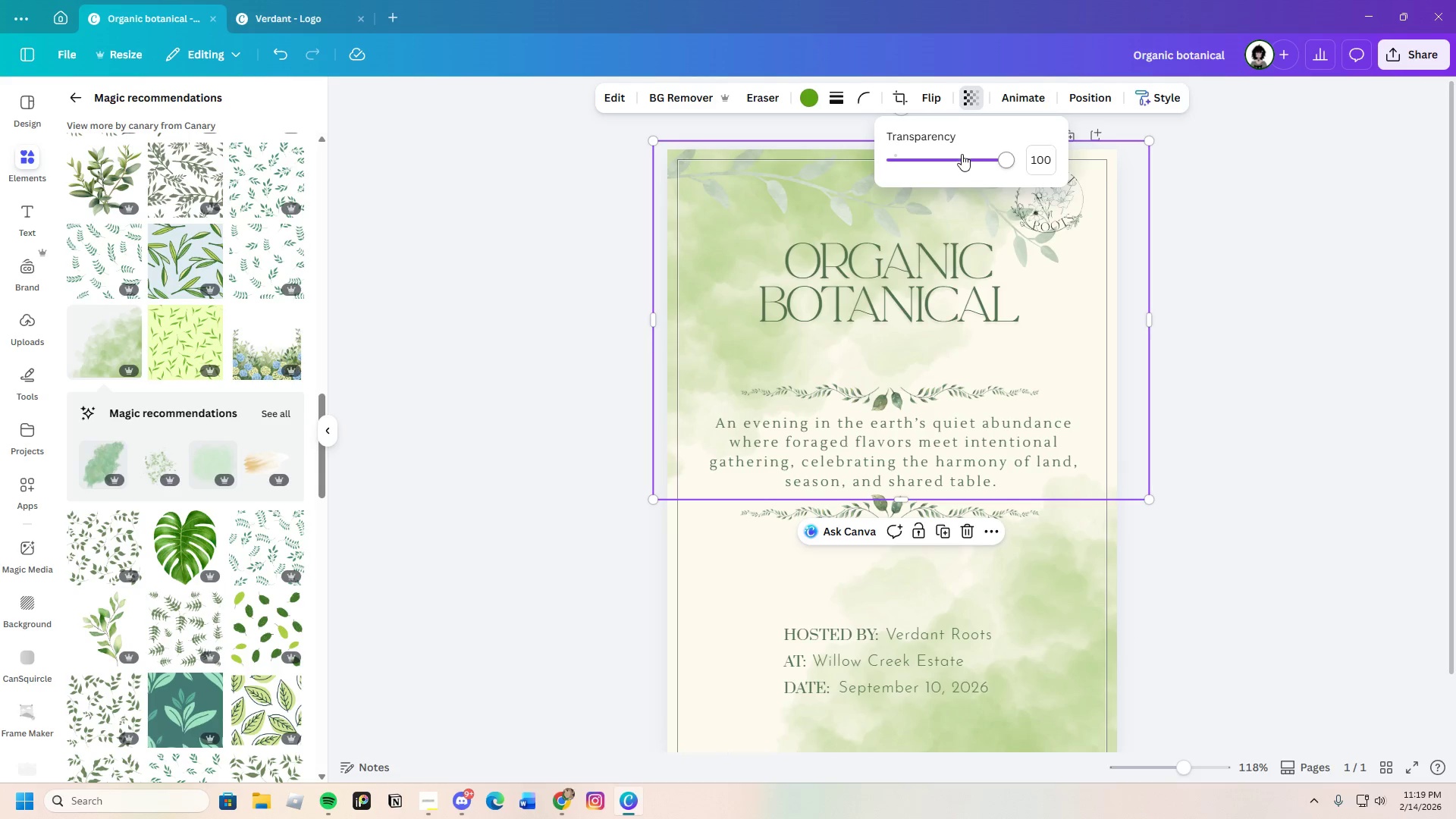 
left_click_drag(start_coordinate=[982, 162], to_coordinate=[933, 184])
 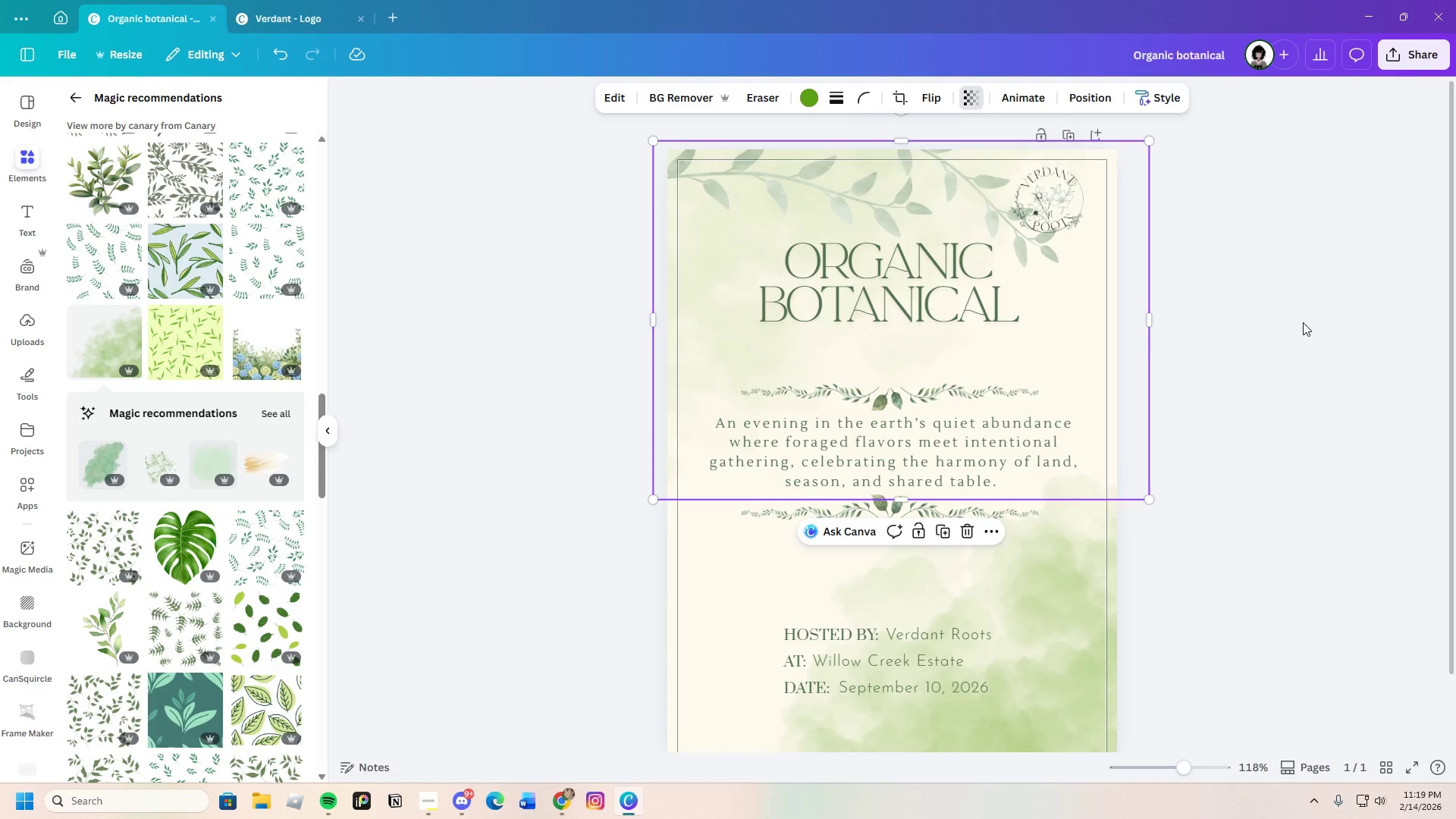 
left_click([1303, 322])
 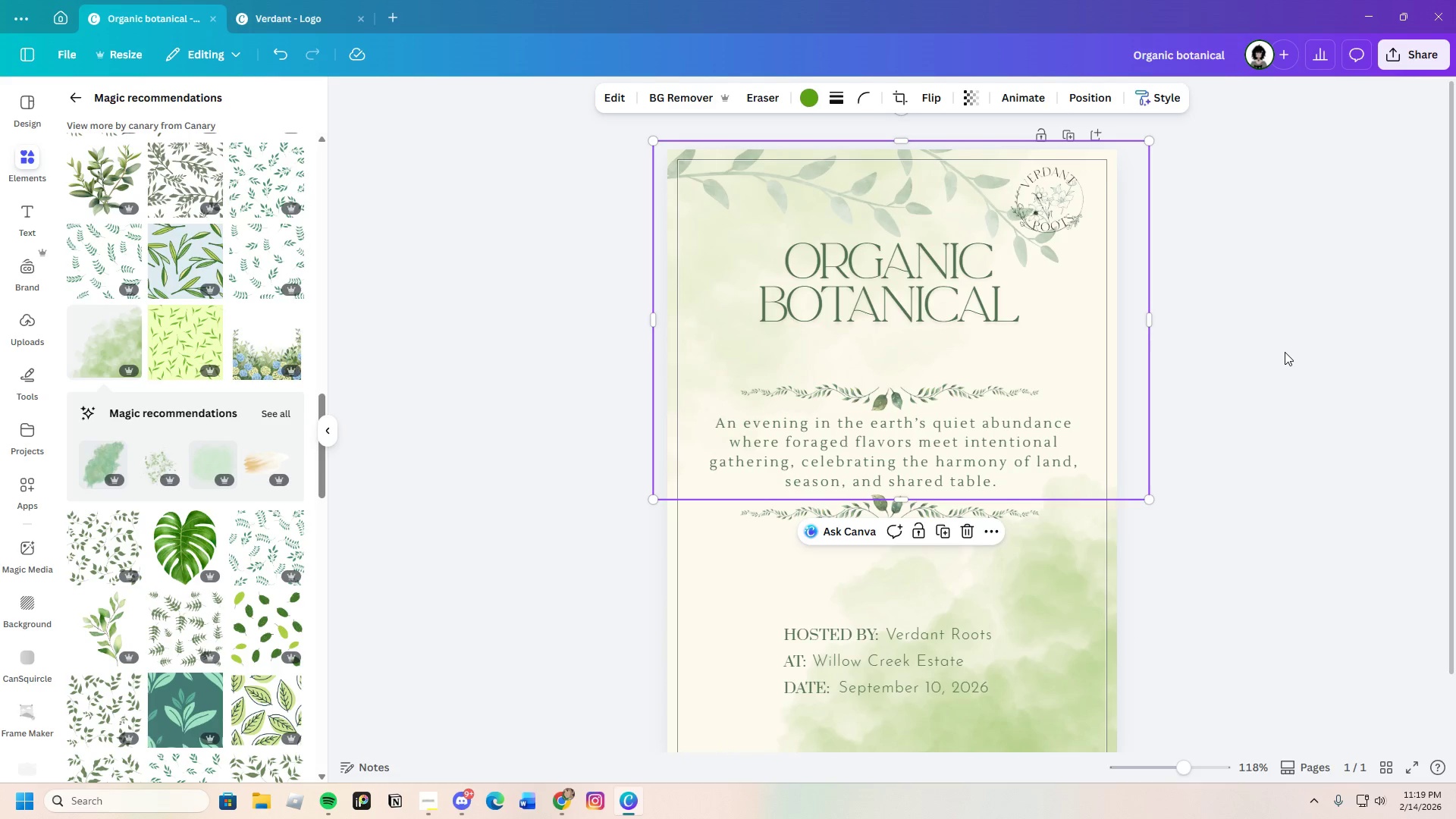 
left_click([1285, 352])
 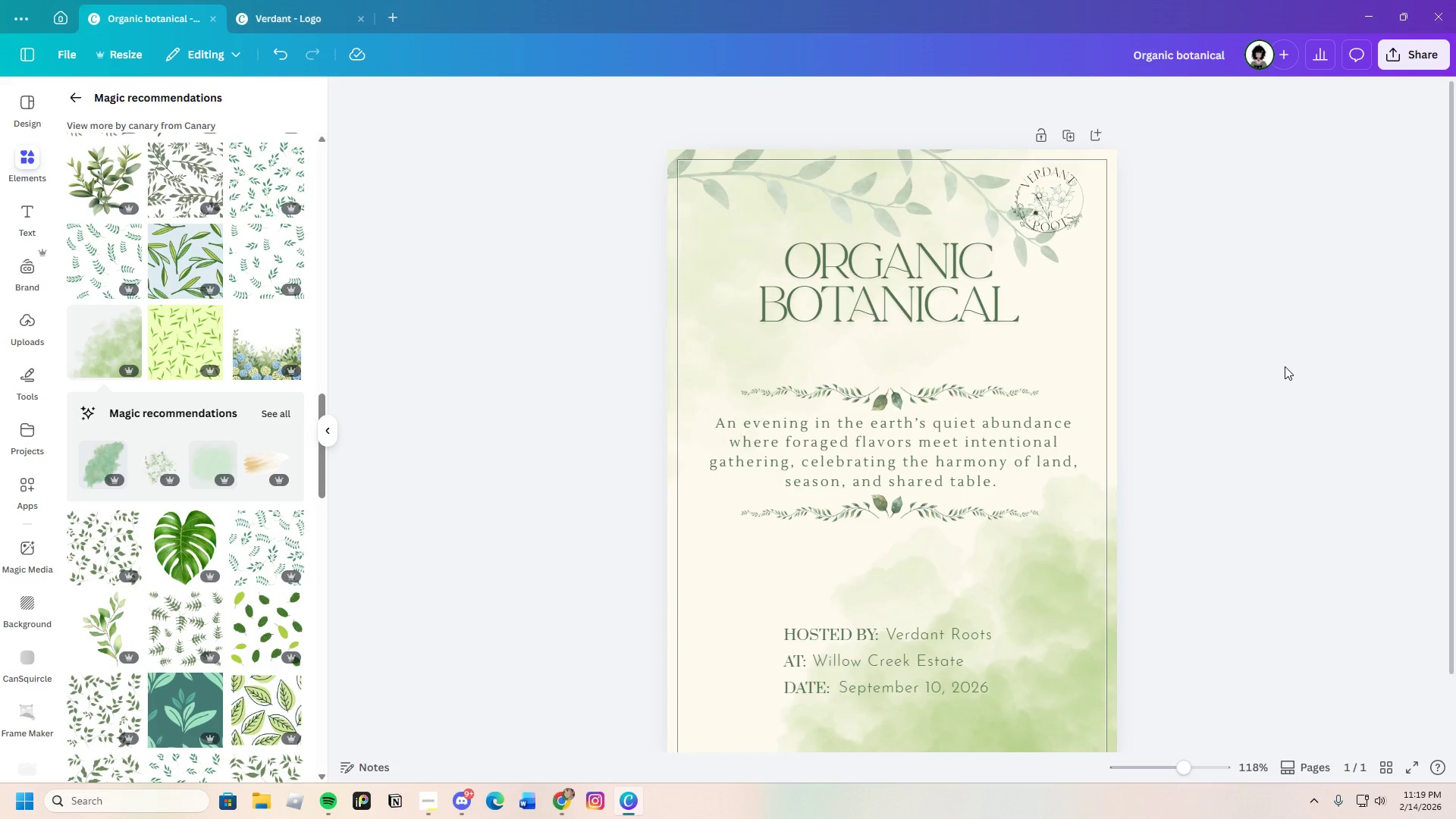 
scroll: coordinate [1282, 384], scroll_direction: down, amount: 2.0
 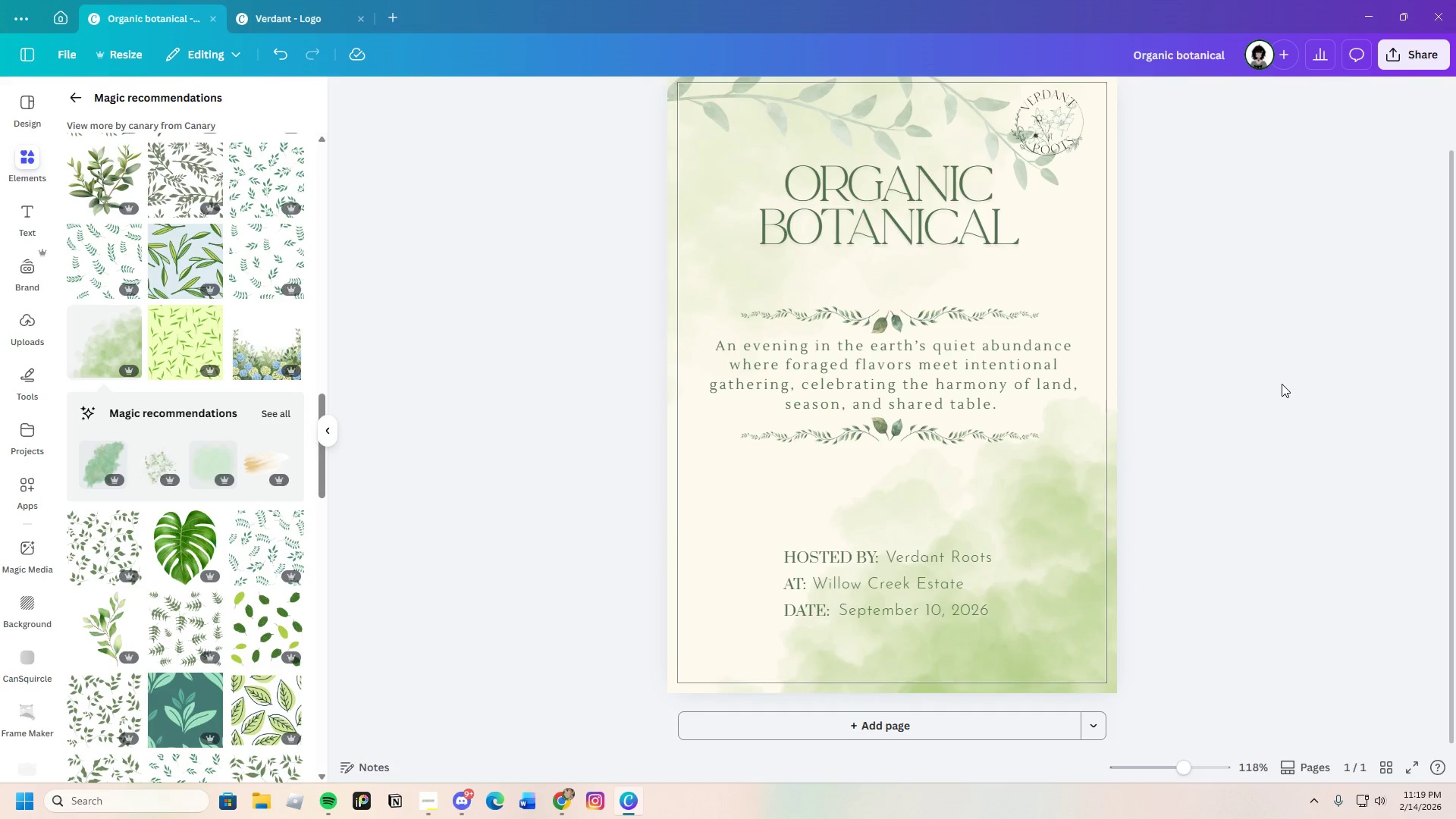 
scroll: coordinate [1282, 384], scroll_direction: up, amount: 1.0
 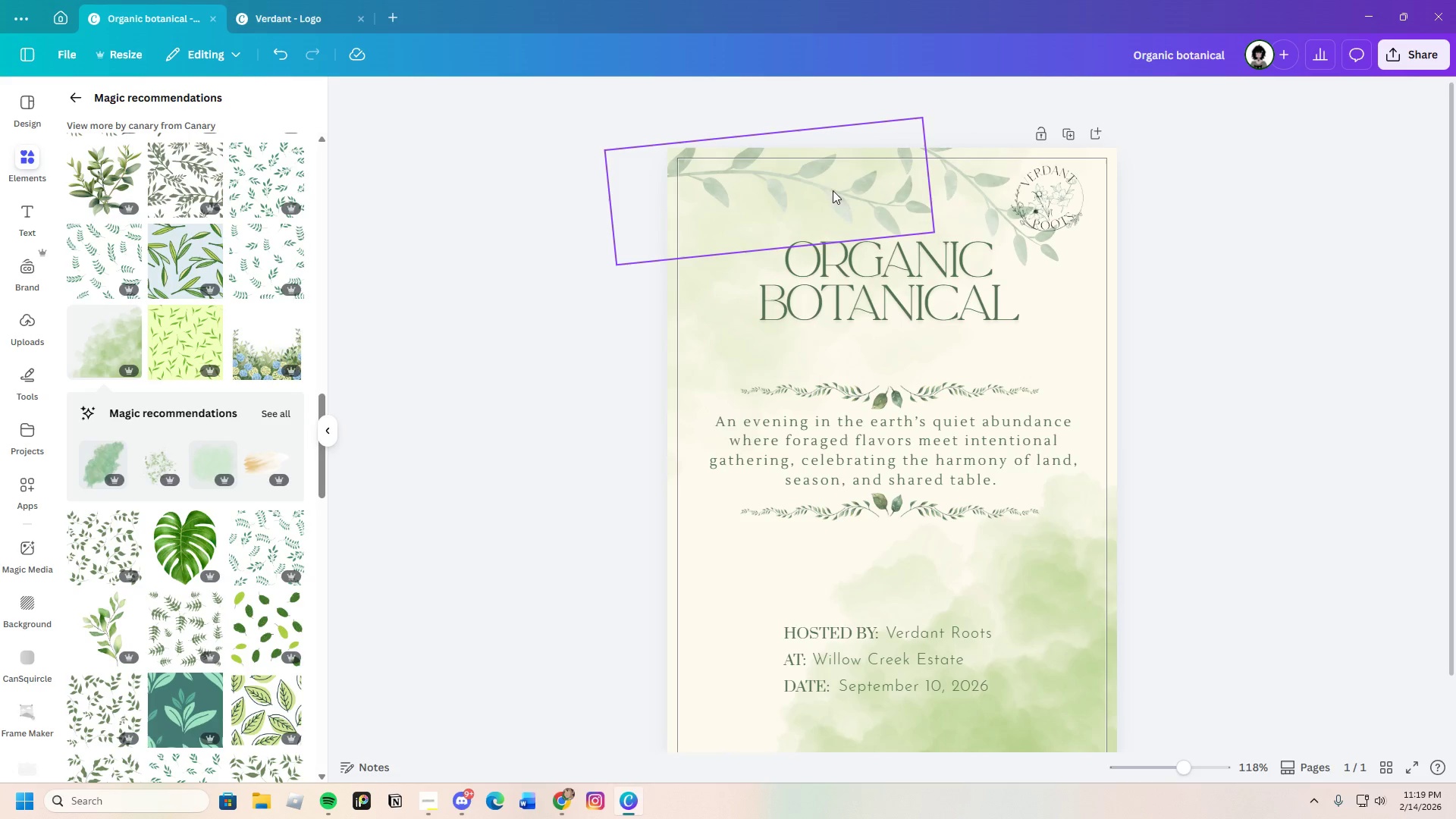 
left_click([782, 171])
 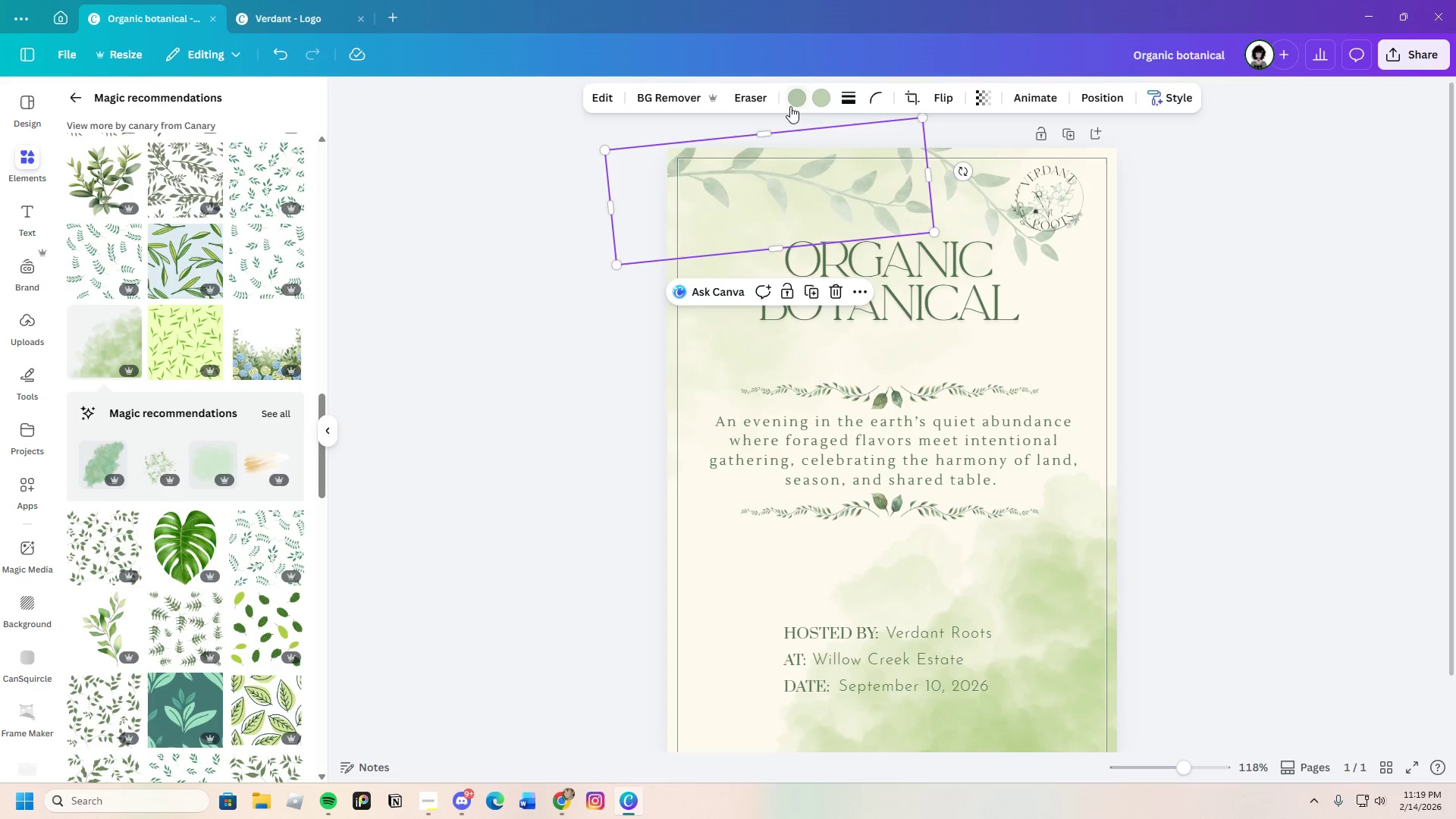 
left_click([793, 102])
 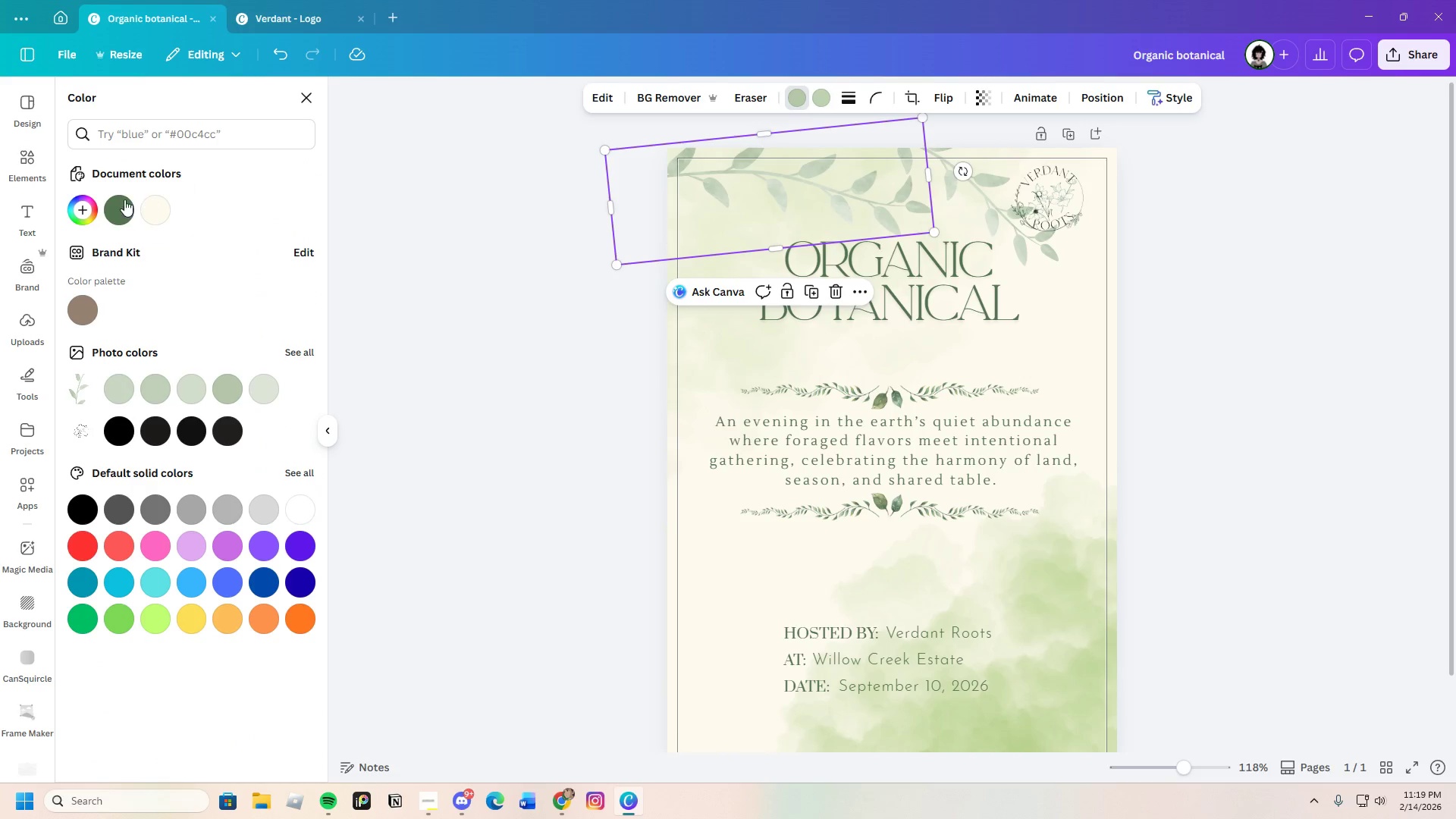 
left_click([117, 208])
 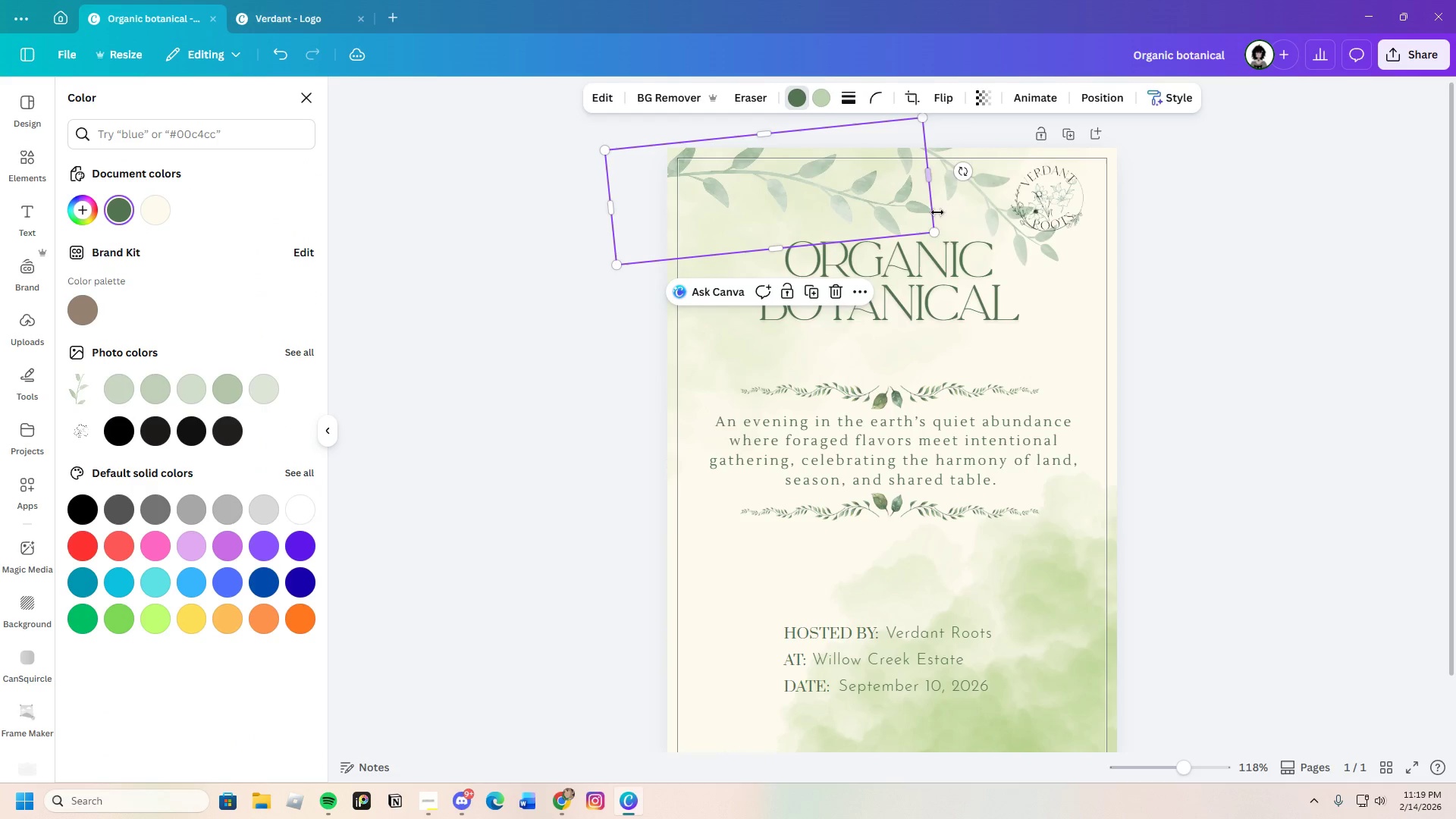 
left_click([977, 209])
 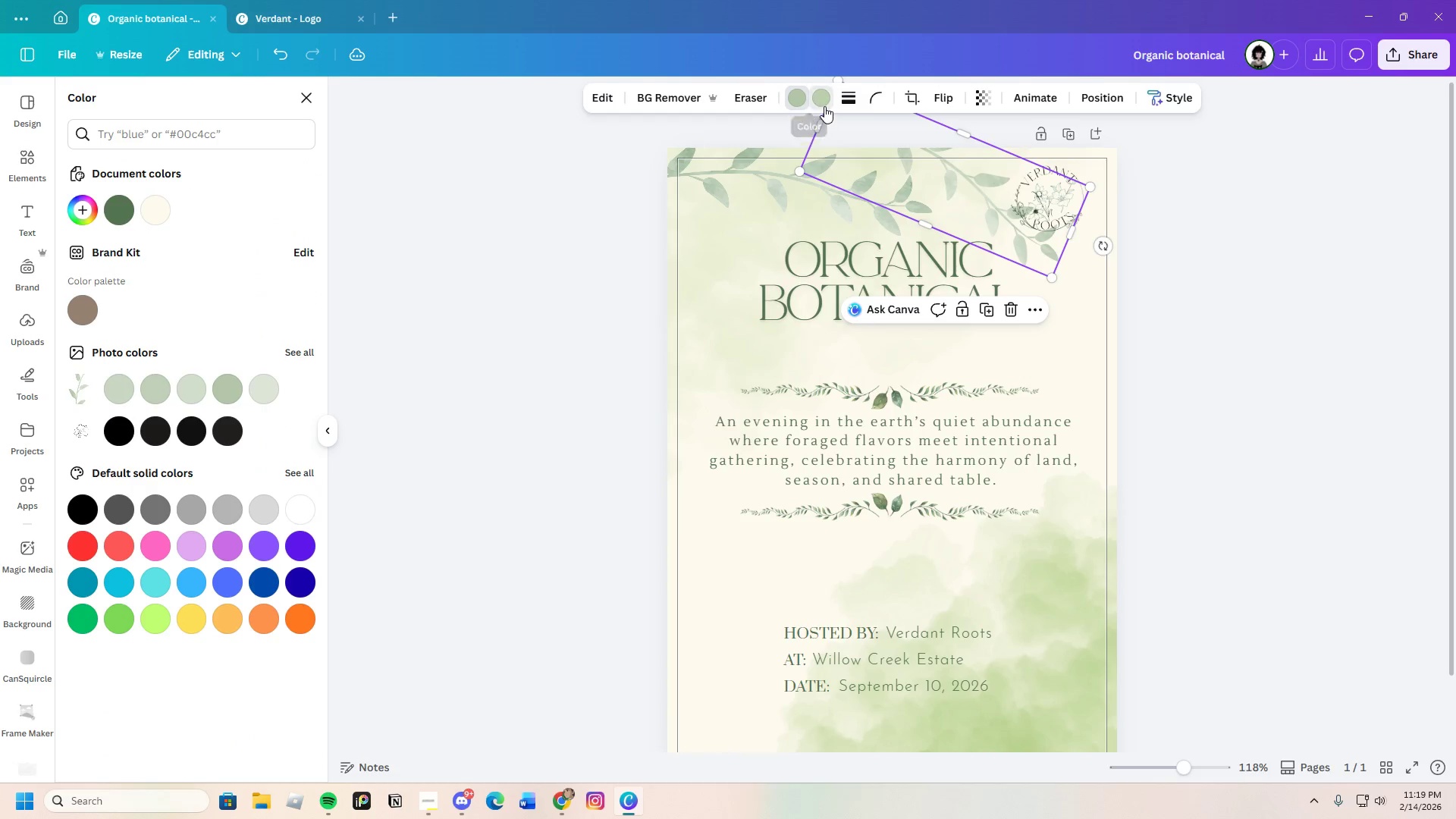 
left_click([119, 214])
 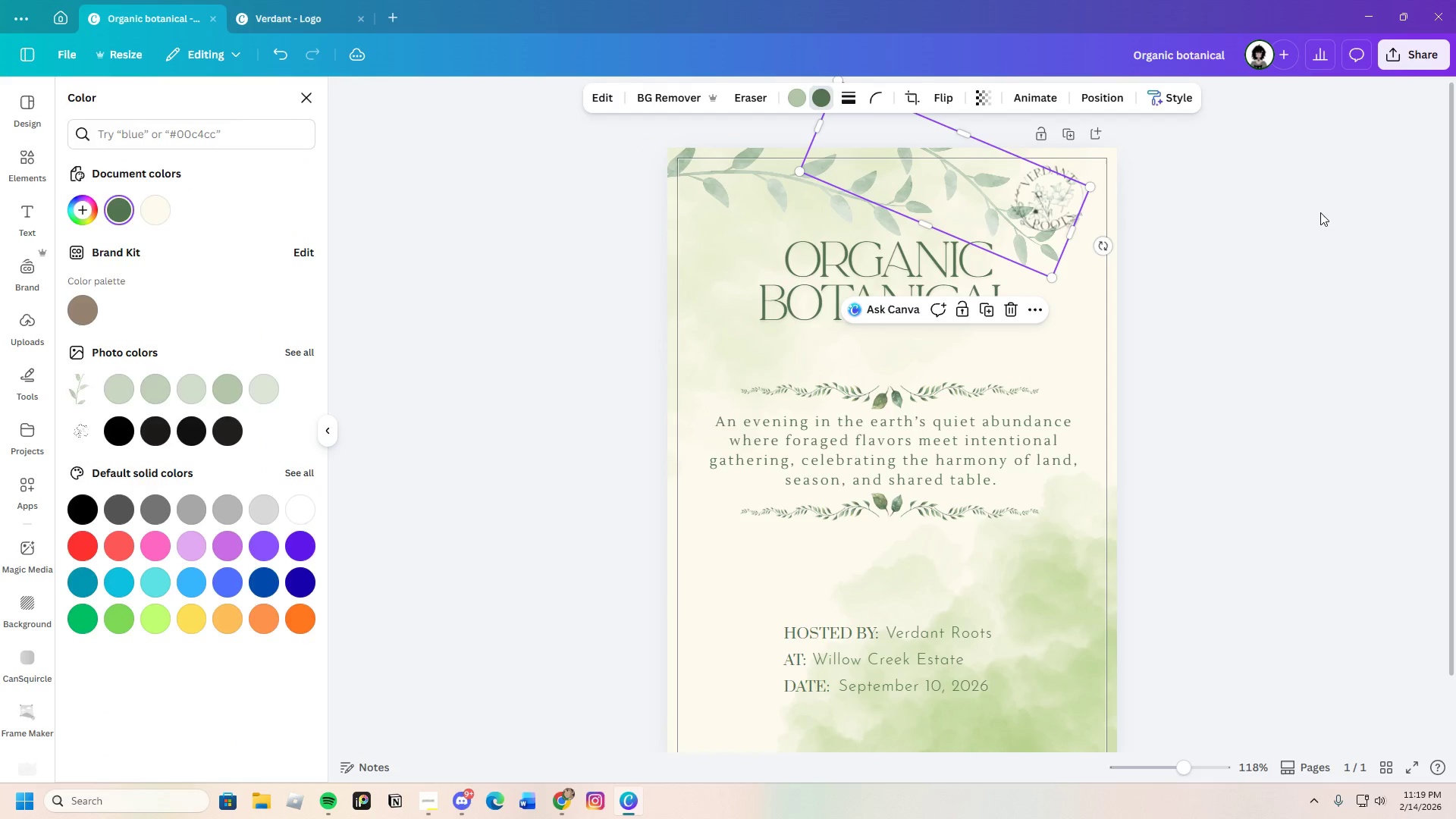 
double_click([1320, 212])
 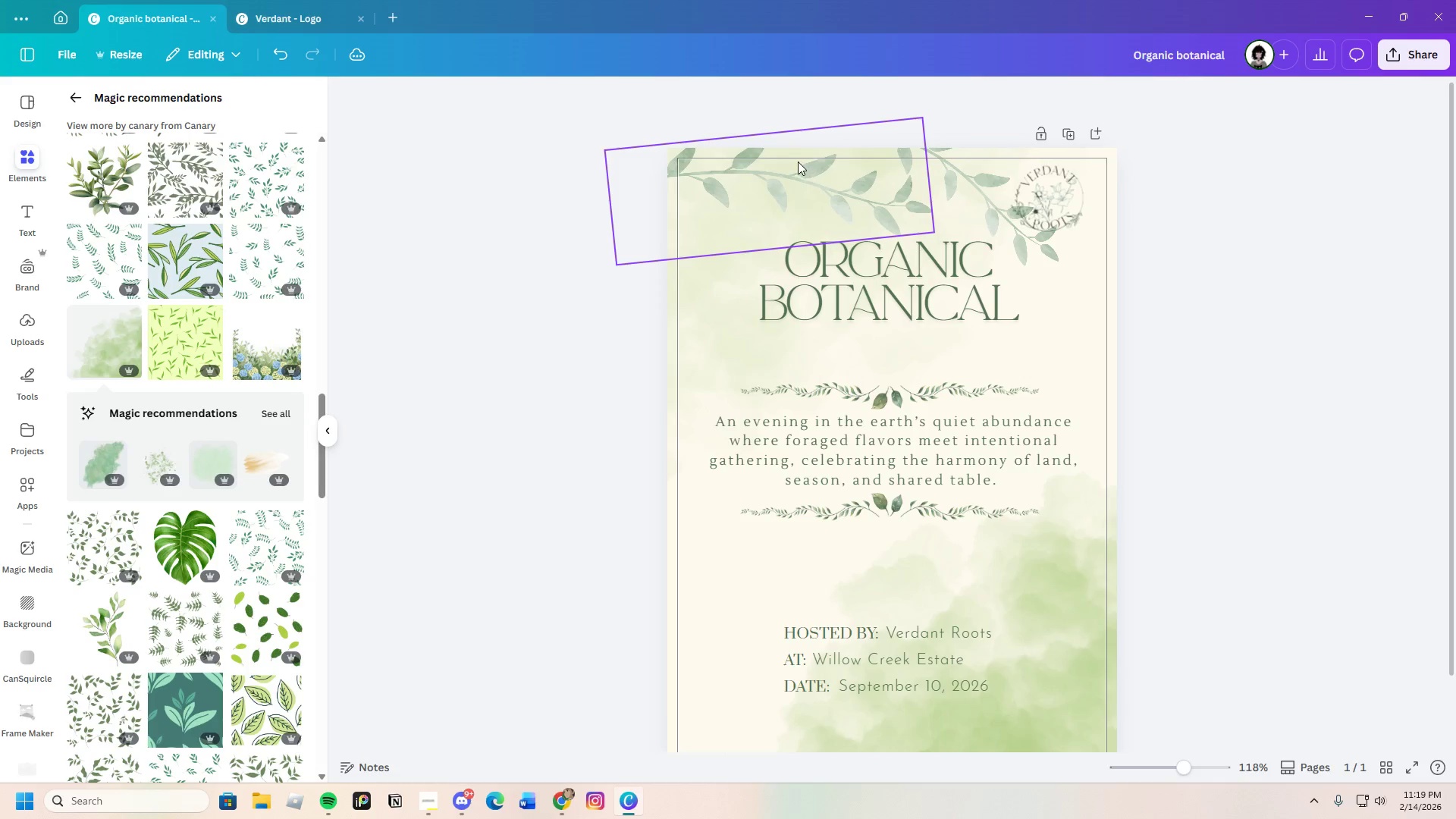 
left_click([769, 177])
 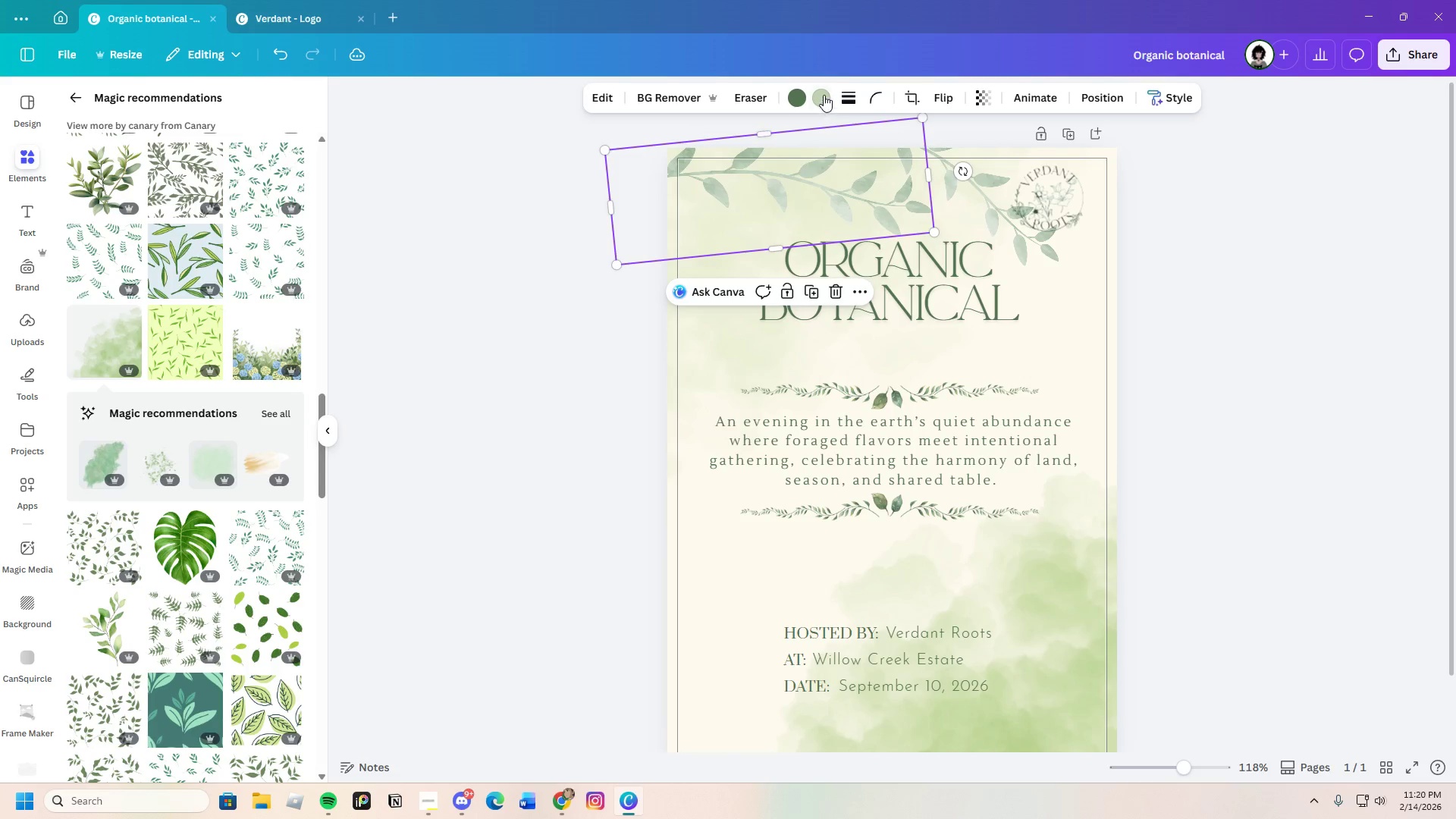 
left_click([820, 95])
 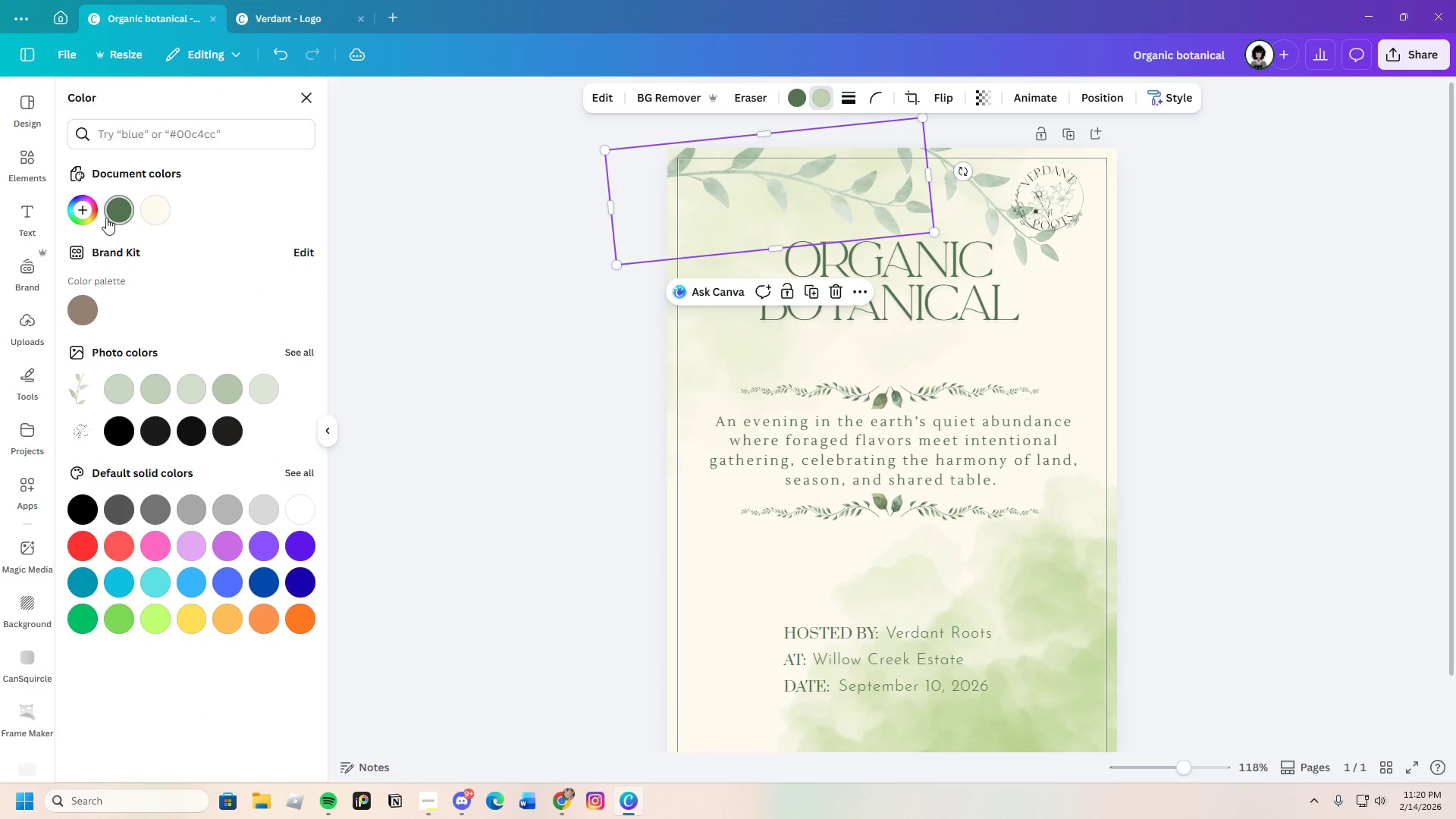 
left_click([75, 212])
 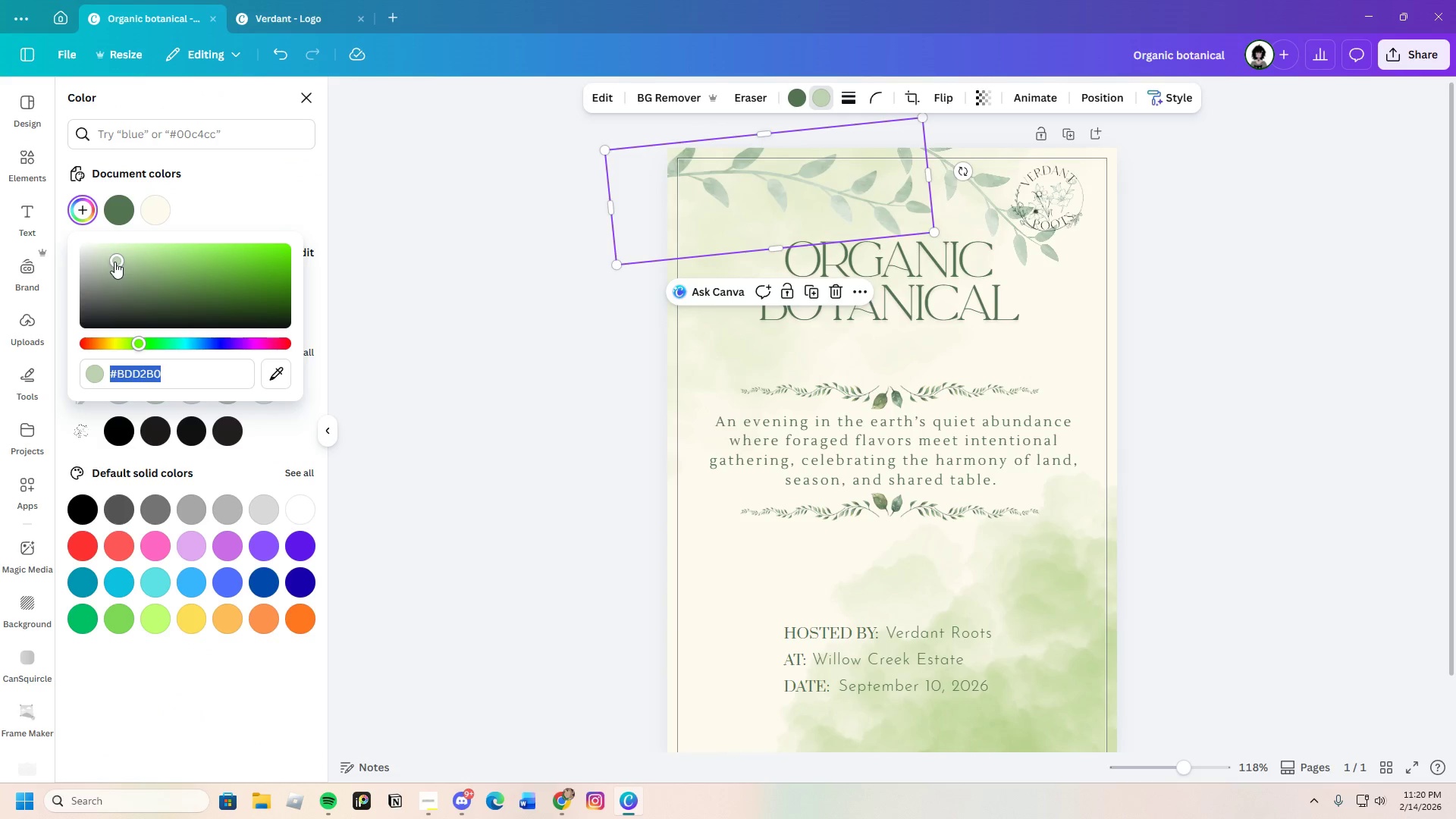 
left_click_drag(start_coordinate=[115, 262], to_coordinate=[132, 282])
 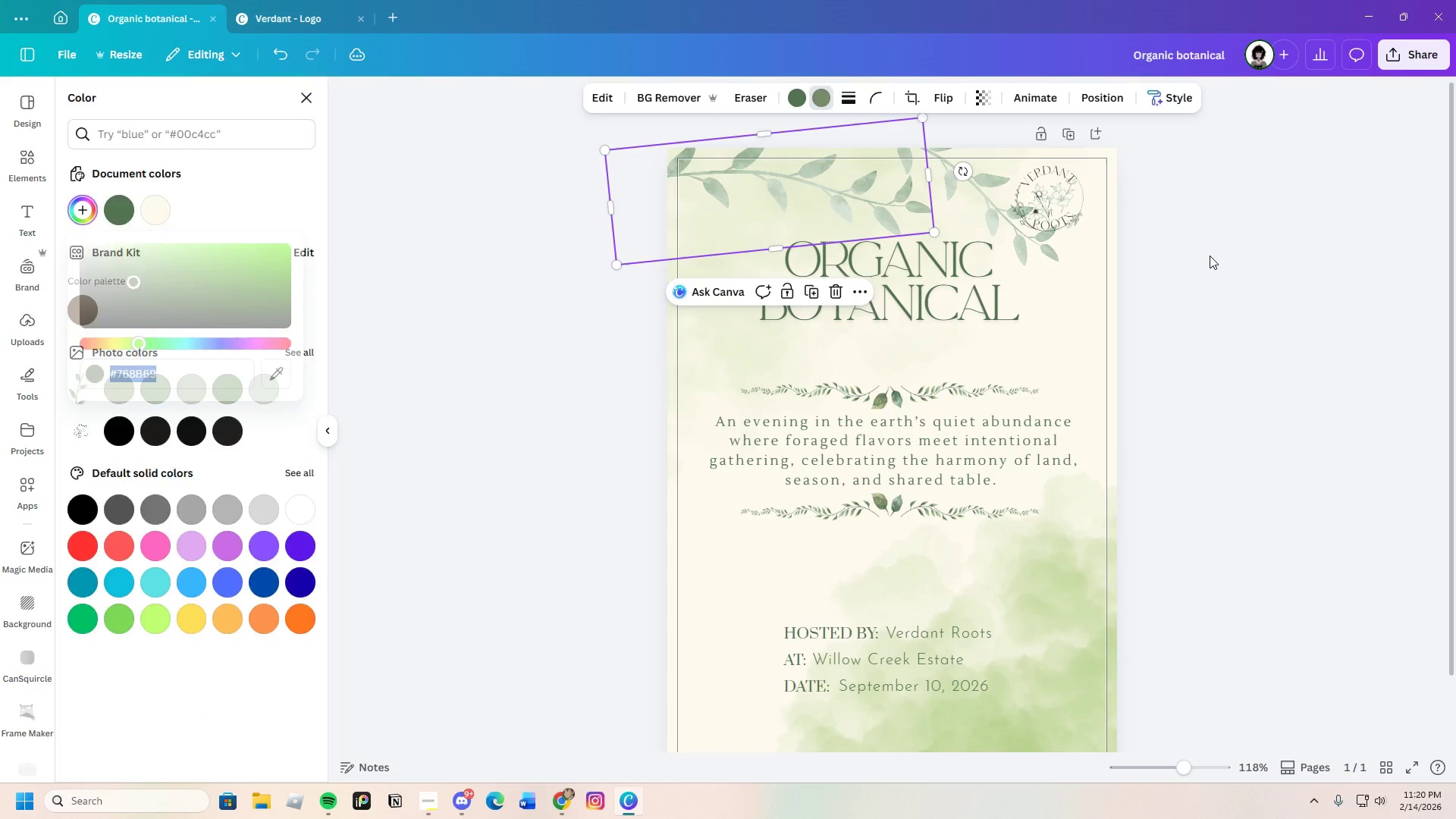 
double_click([1210, 256])
 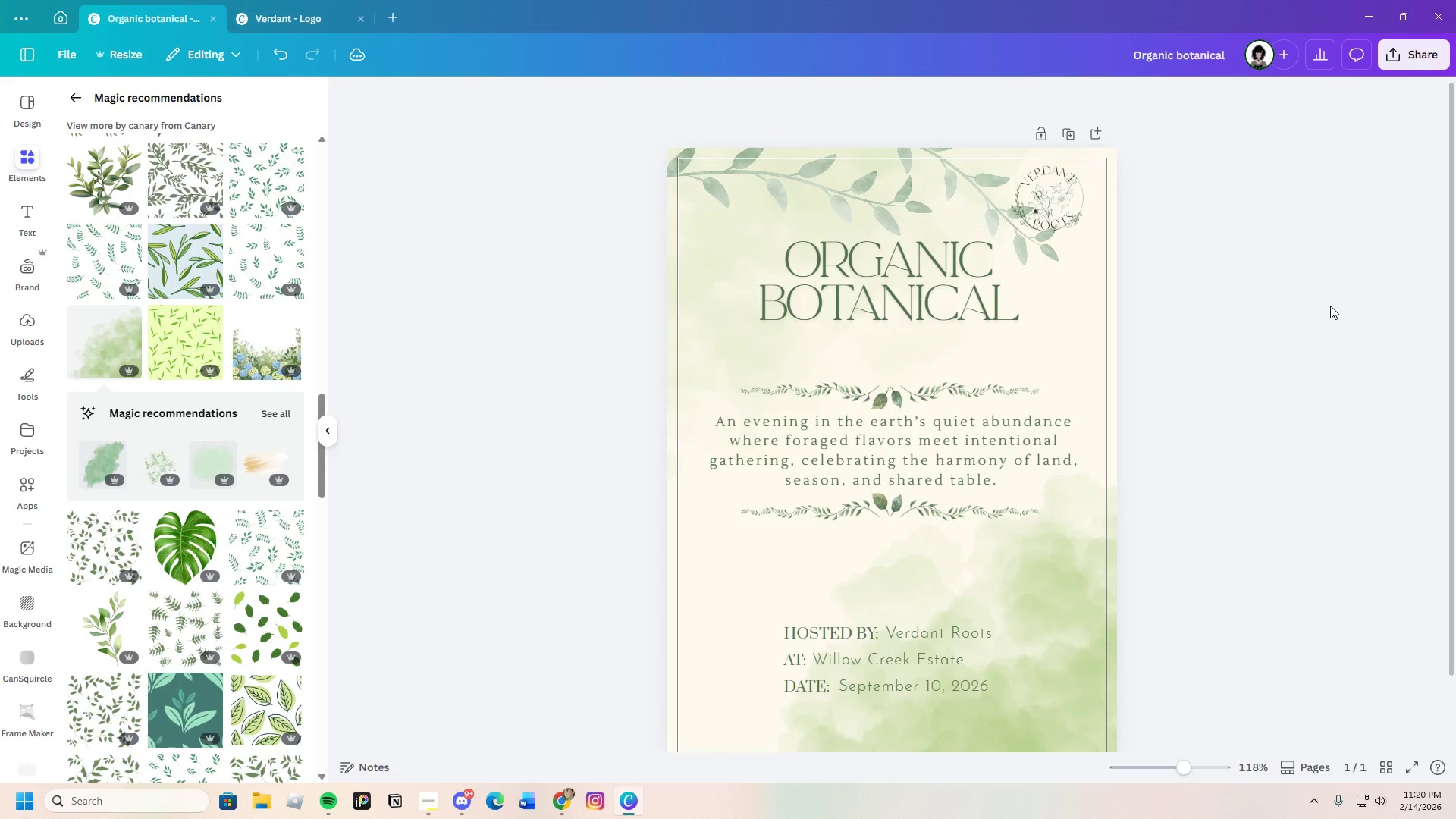 
scroll: coordinate [1329, 306], scroll_direction: down, amount: 1.0
 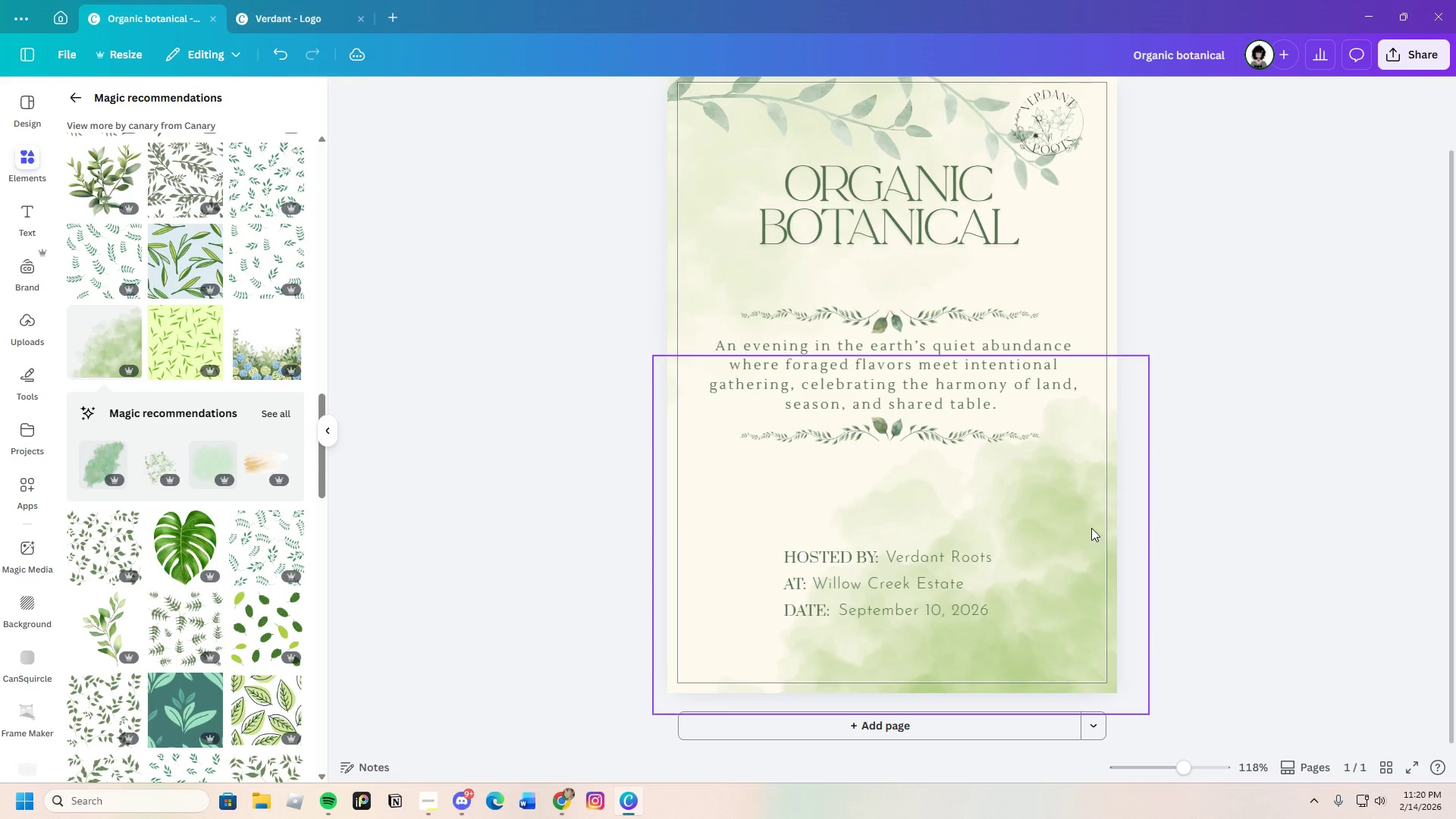 
left_click([1084, 527])
 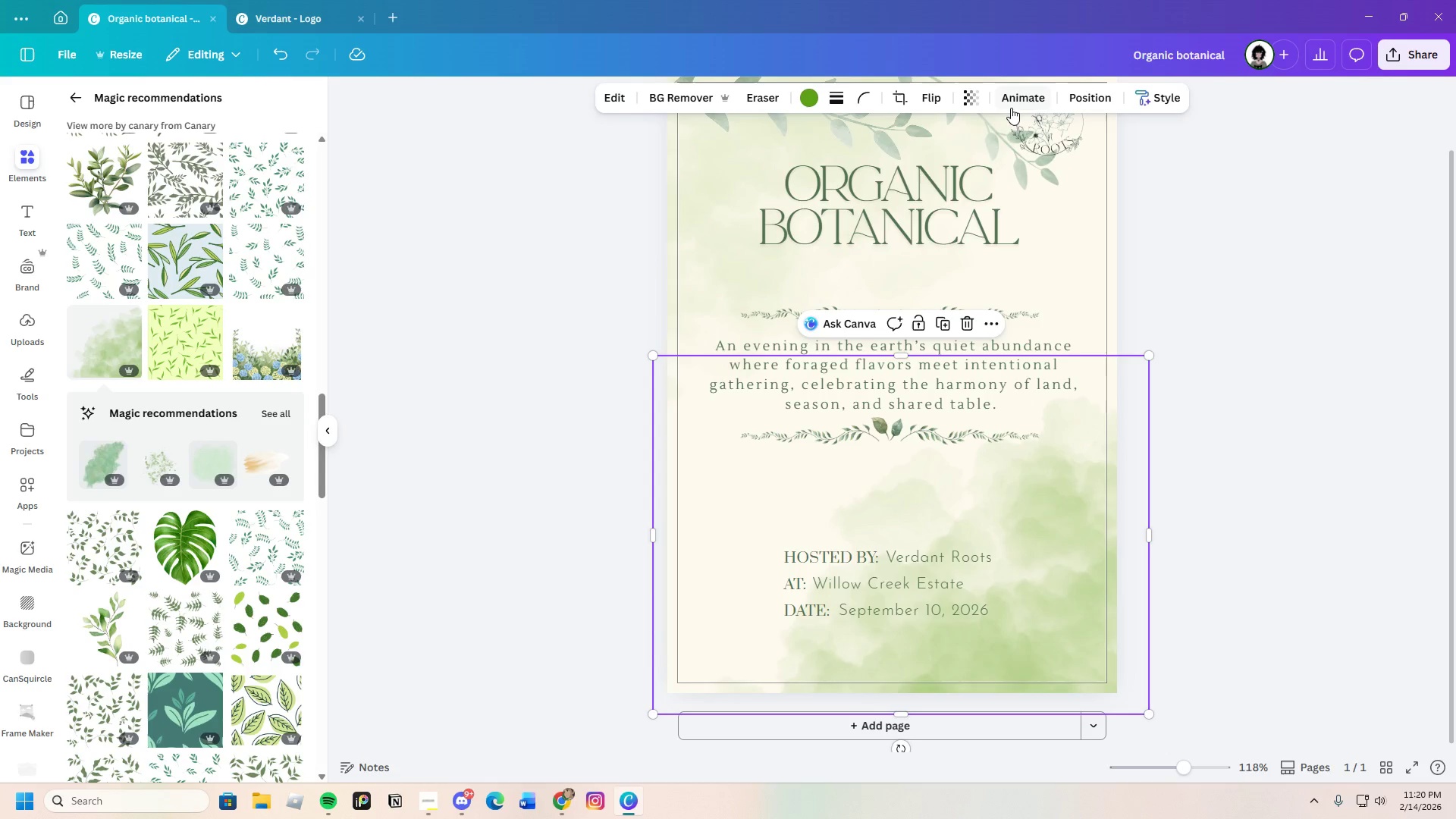 
left_click([974, 107])
 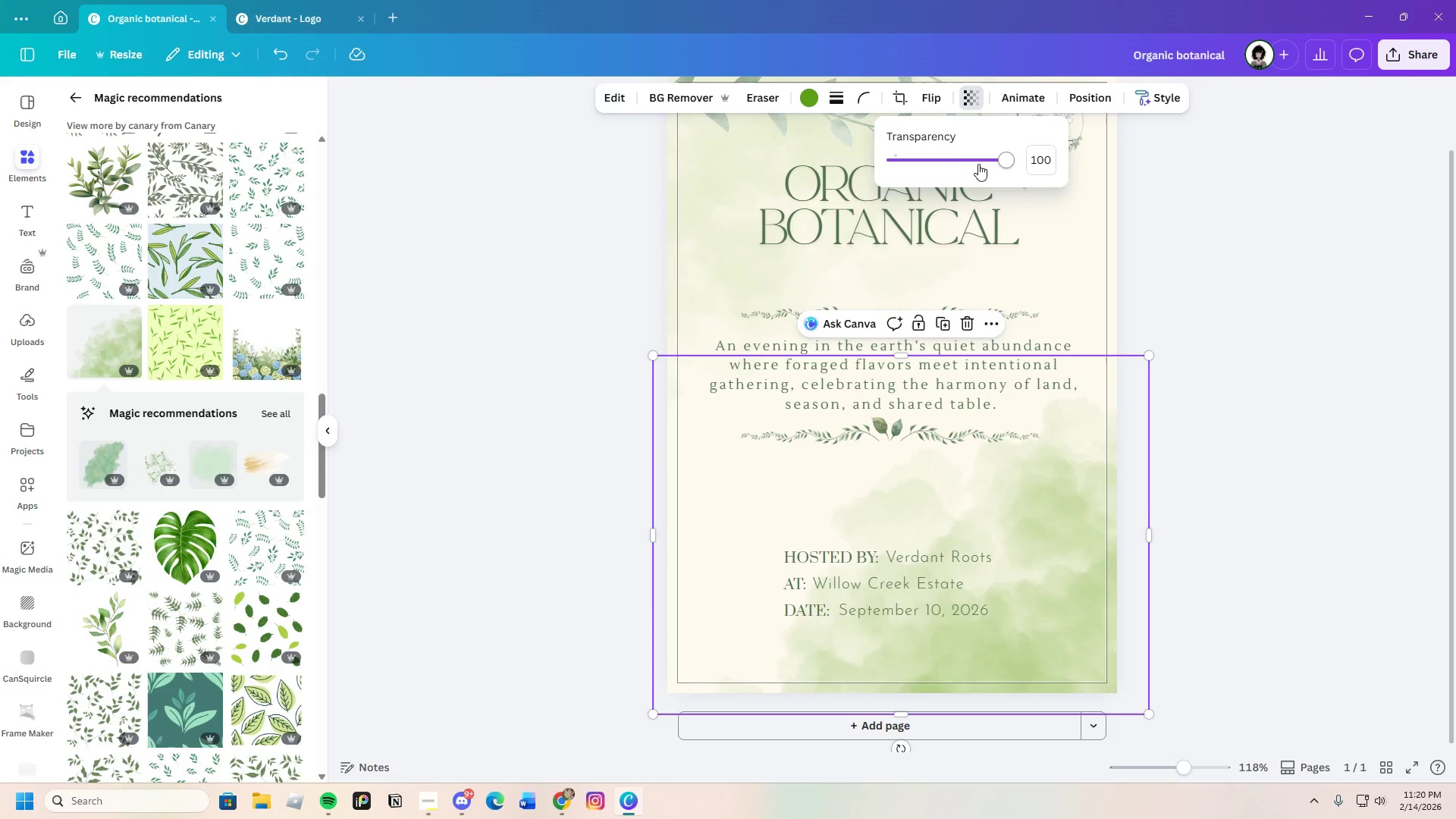 
left_click_drag(start_coordinate=[981, 162], to_coordinate=[964, 184])
 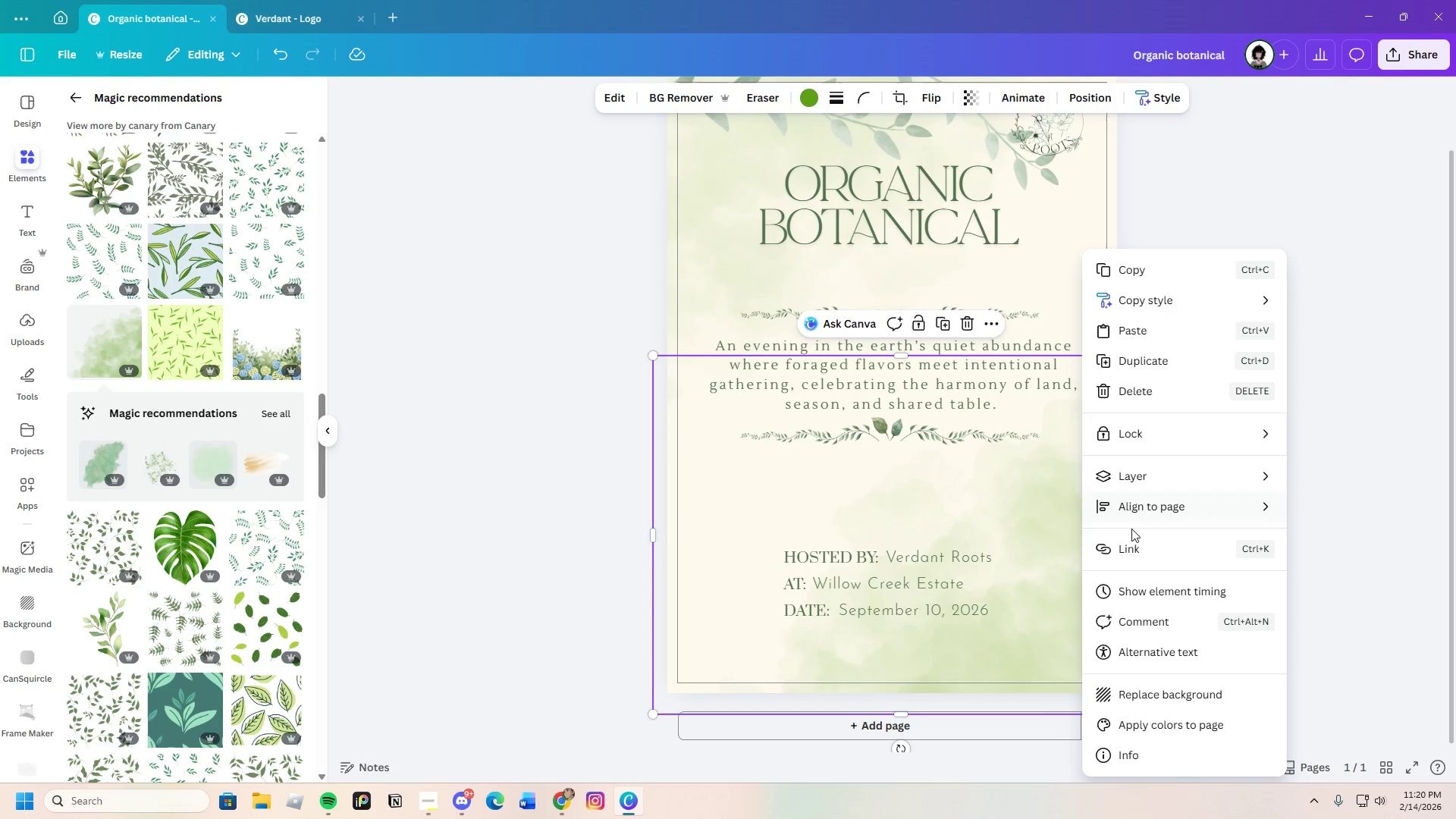 
mouse_move([1125, 497])
 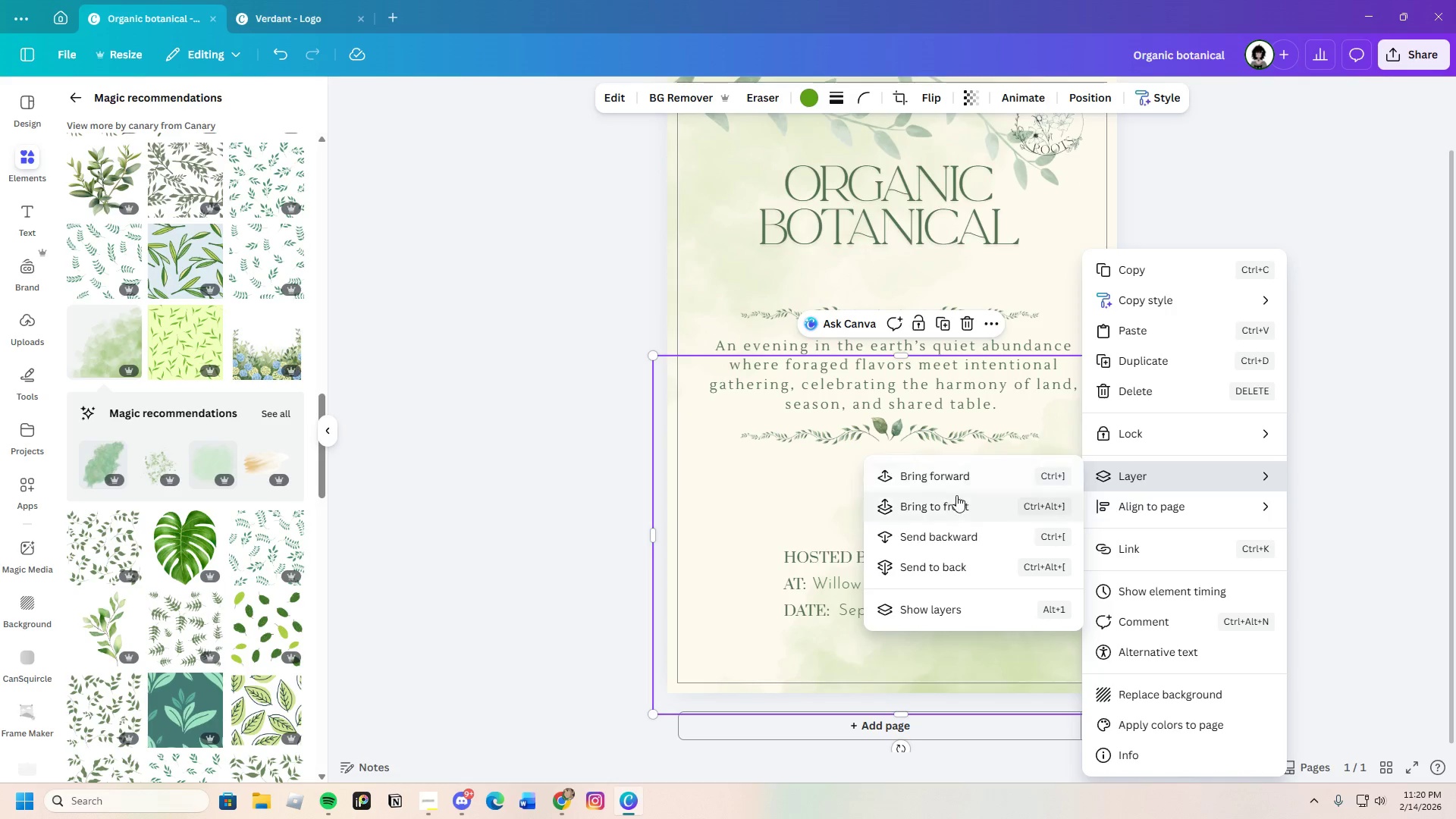 
left_click([956, 534])
 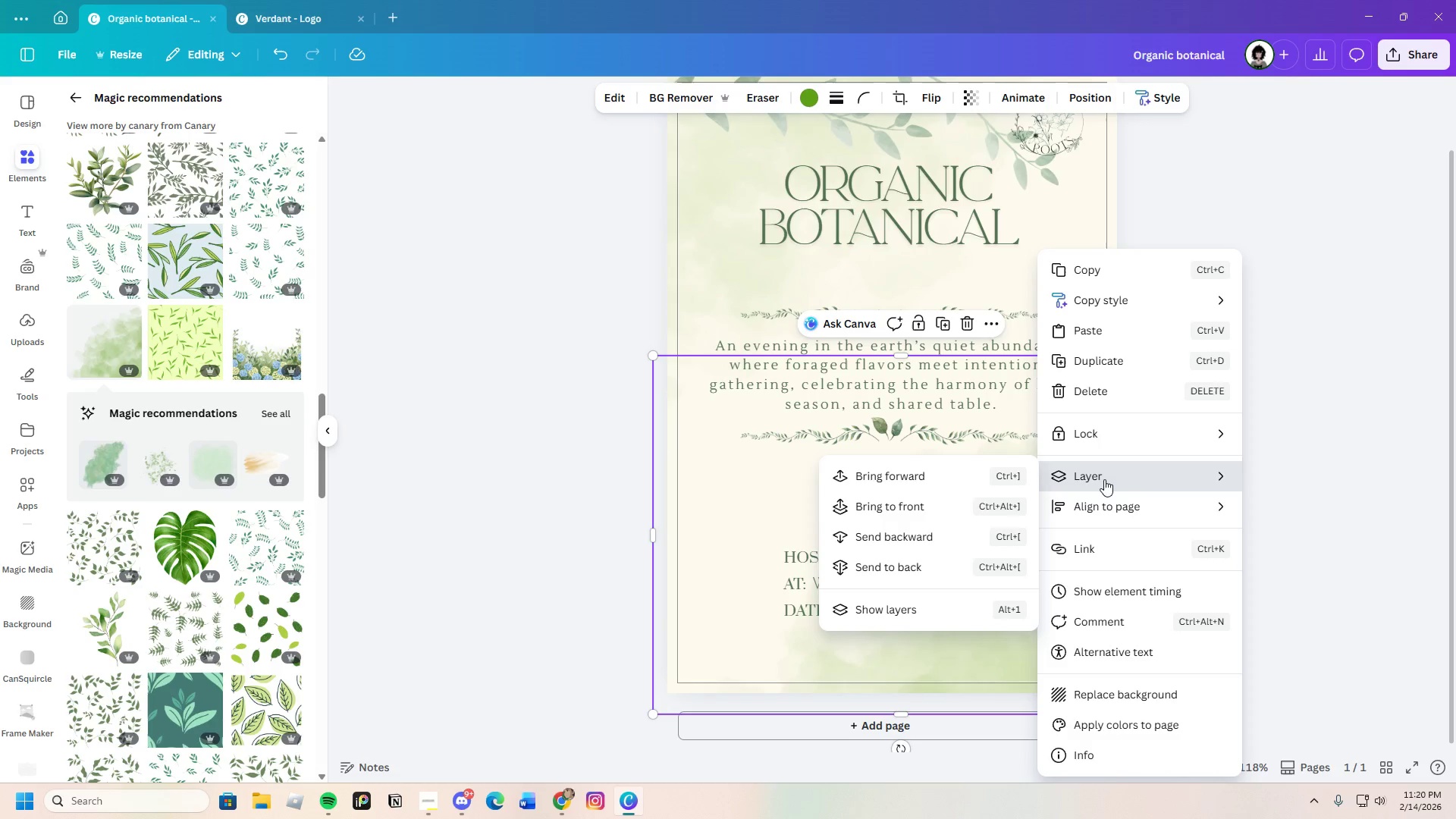 
wait(5.5)
 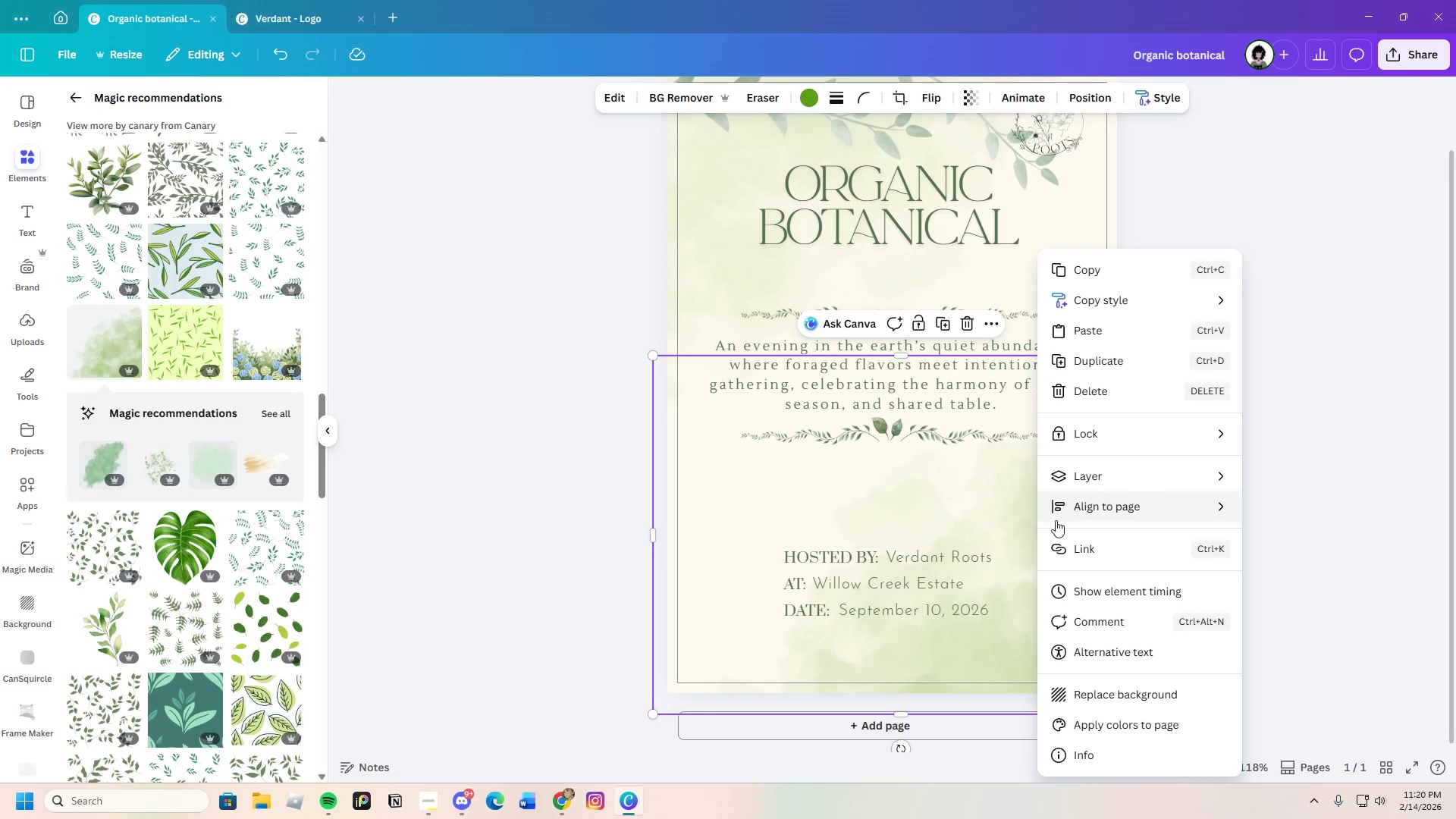 
left_click([908, 532])
 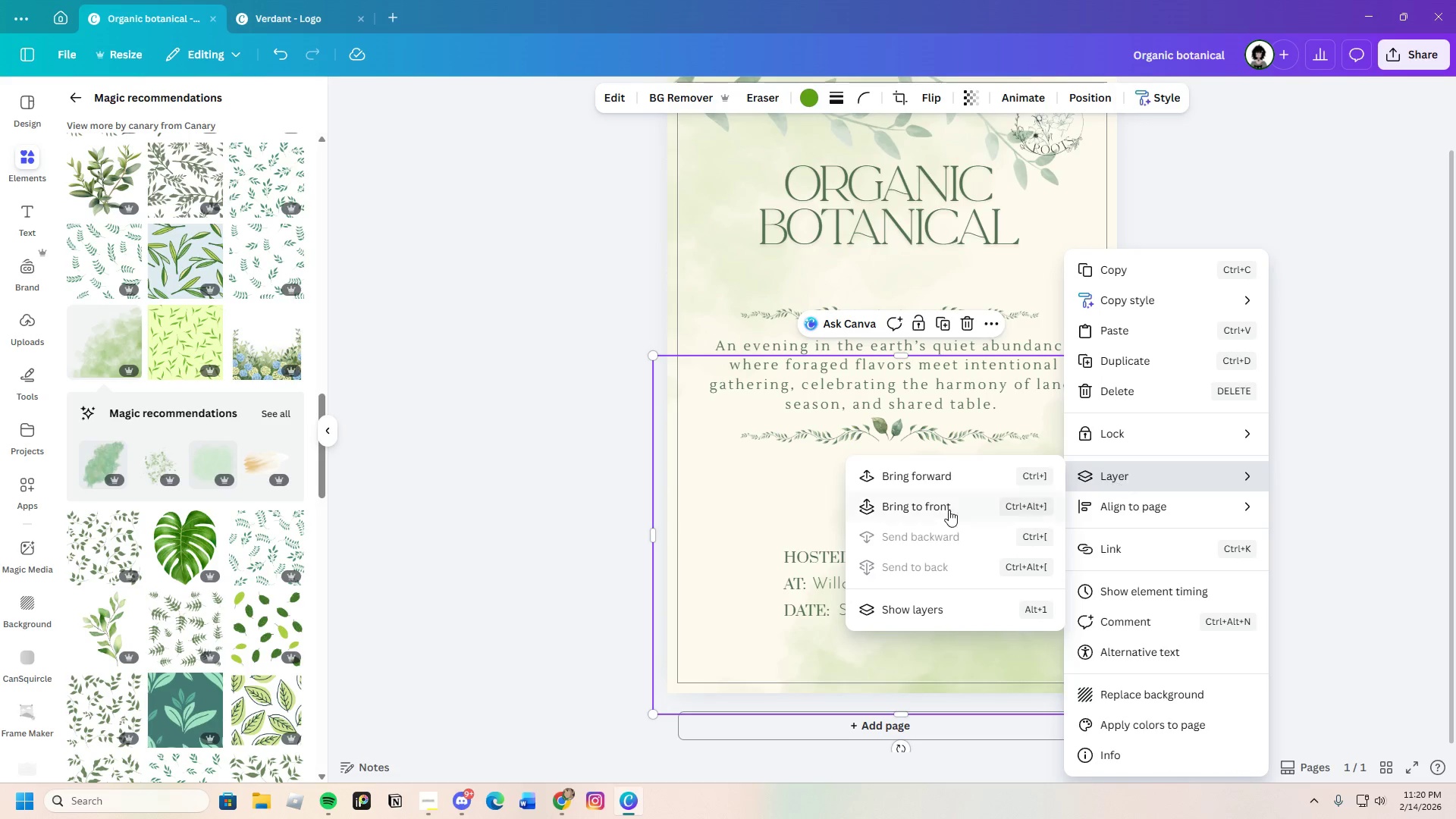 
left_click([1416, 428])
 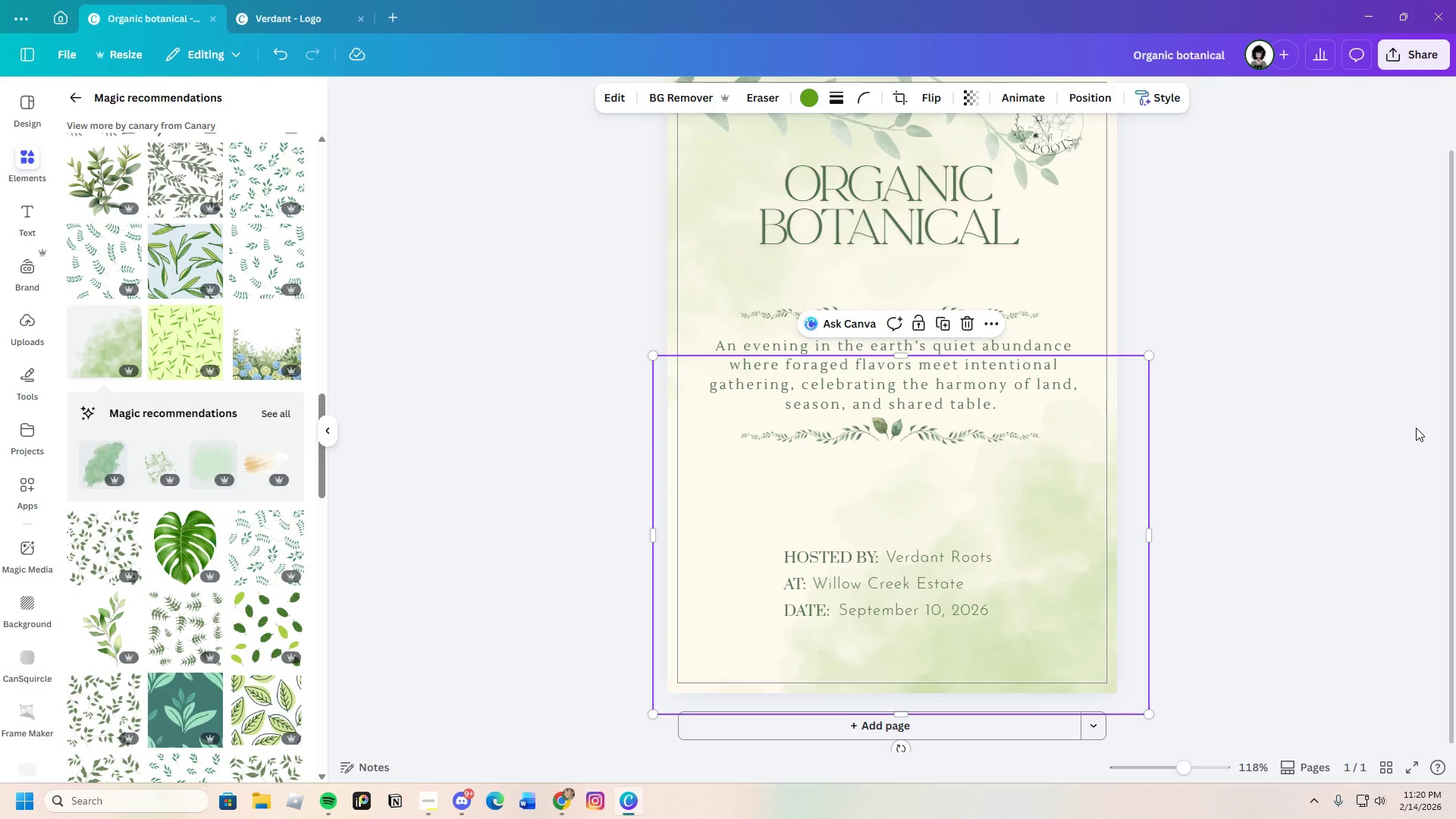 
left_click([1416, 428])
 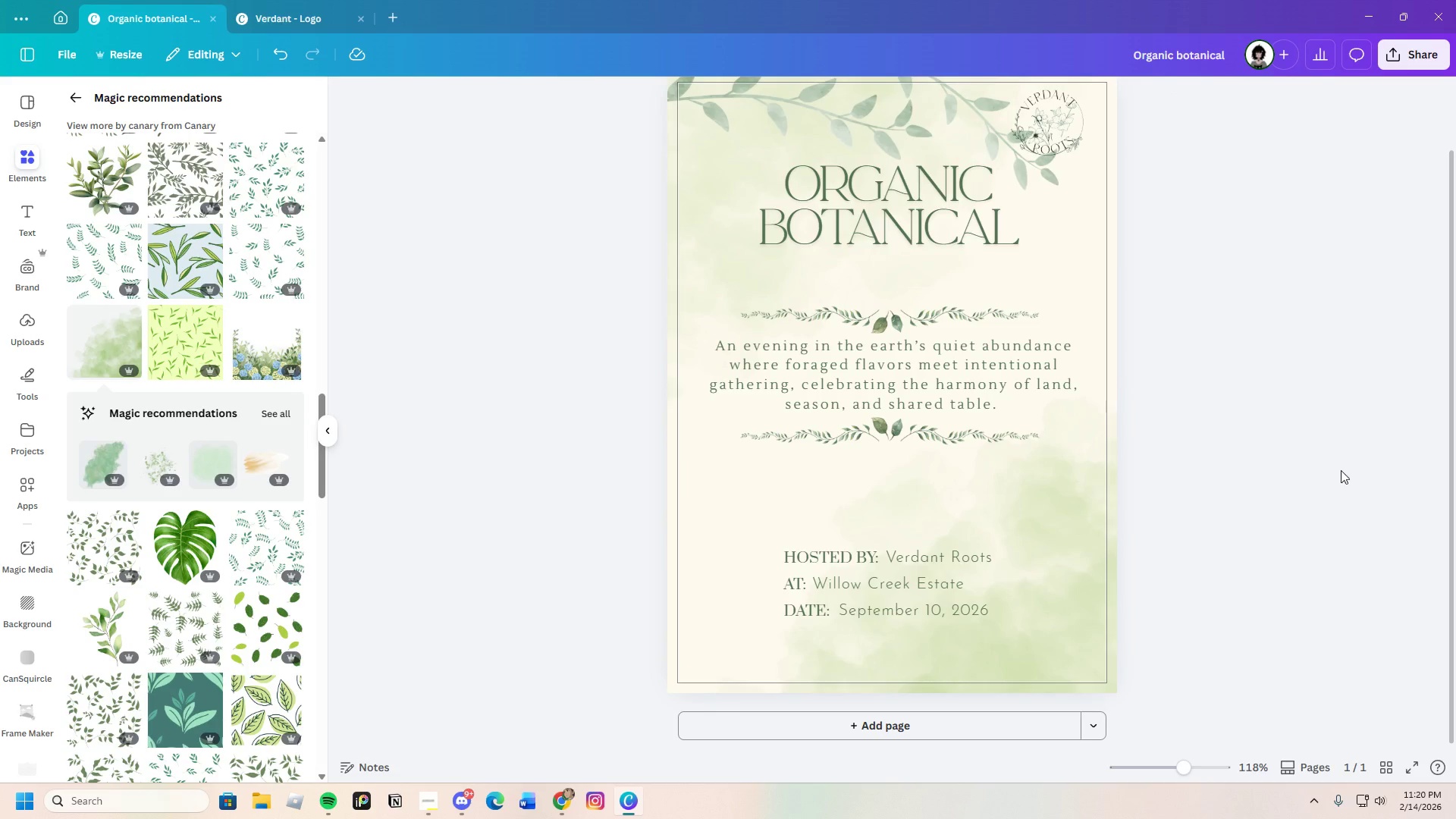 
left_click([1056, 516])
 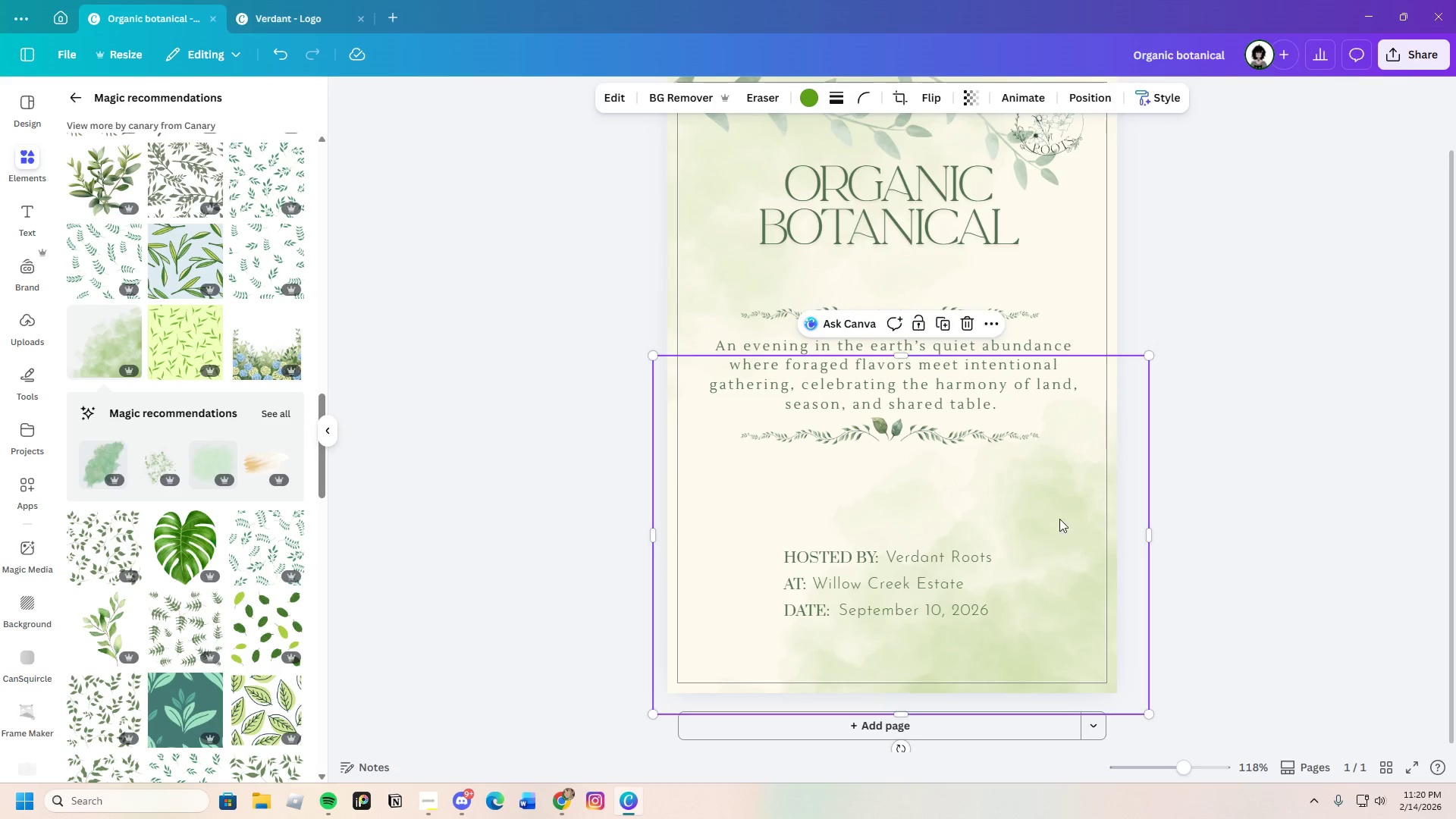 
left_click_drag(start_coordinate=[1058, 512], to_coordinate=[1052, 560])
 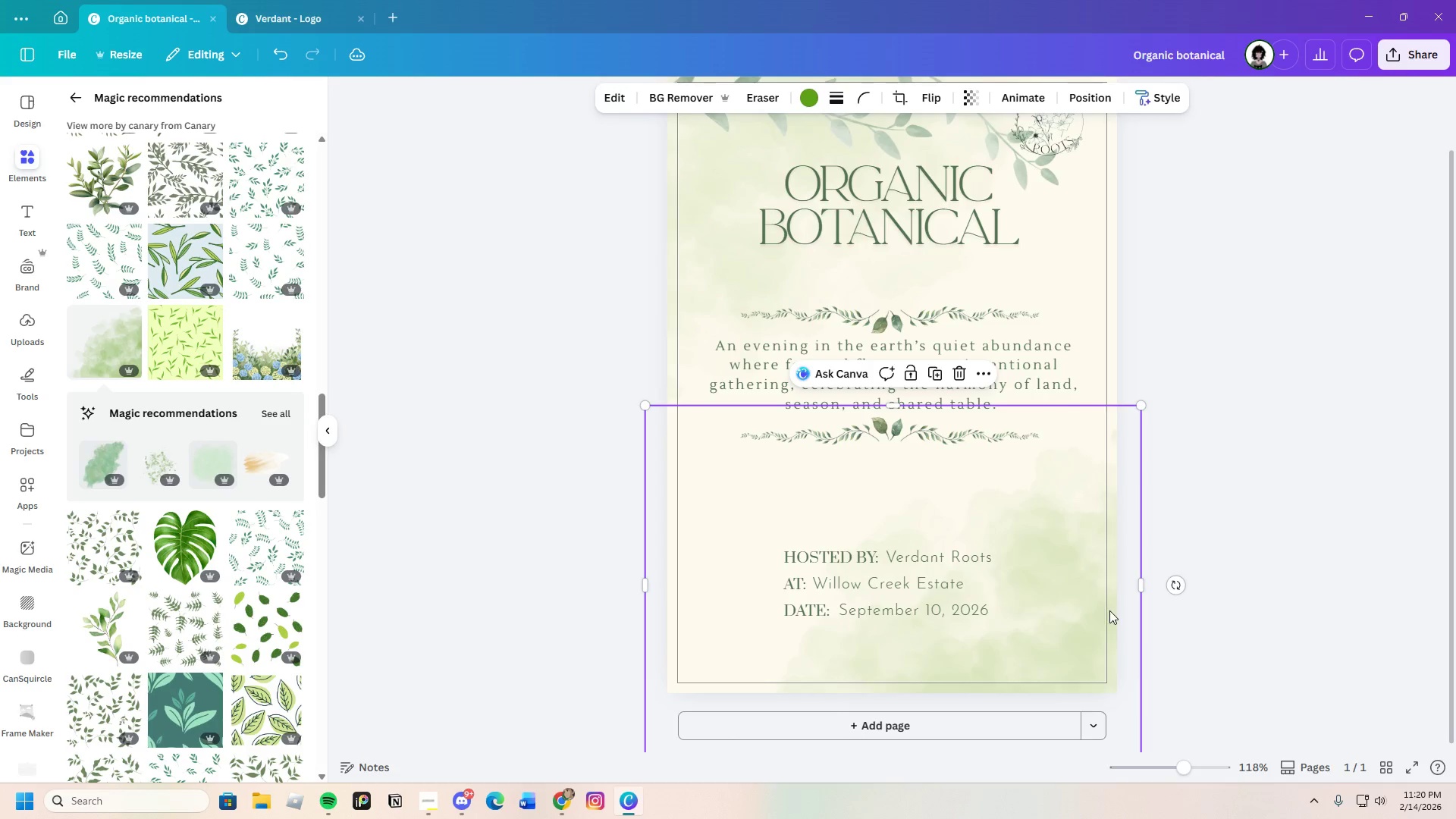 
scroll: coordinate [1110, 610], scroll_direction: down, amount: 3.0
 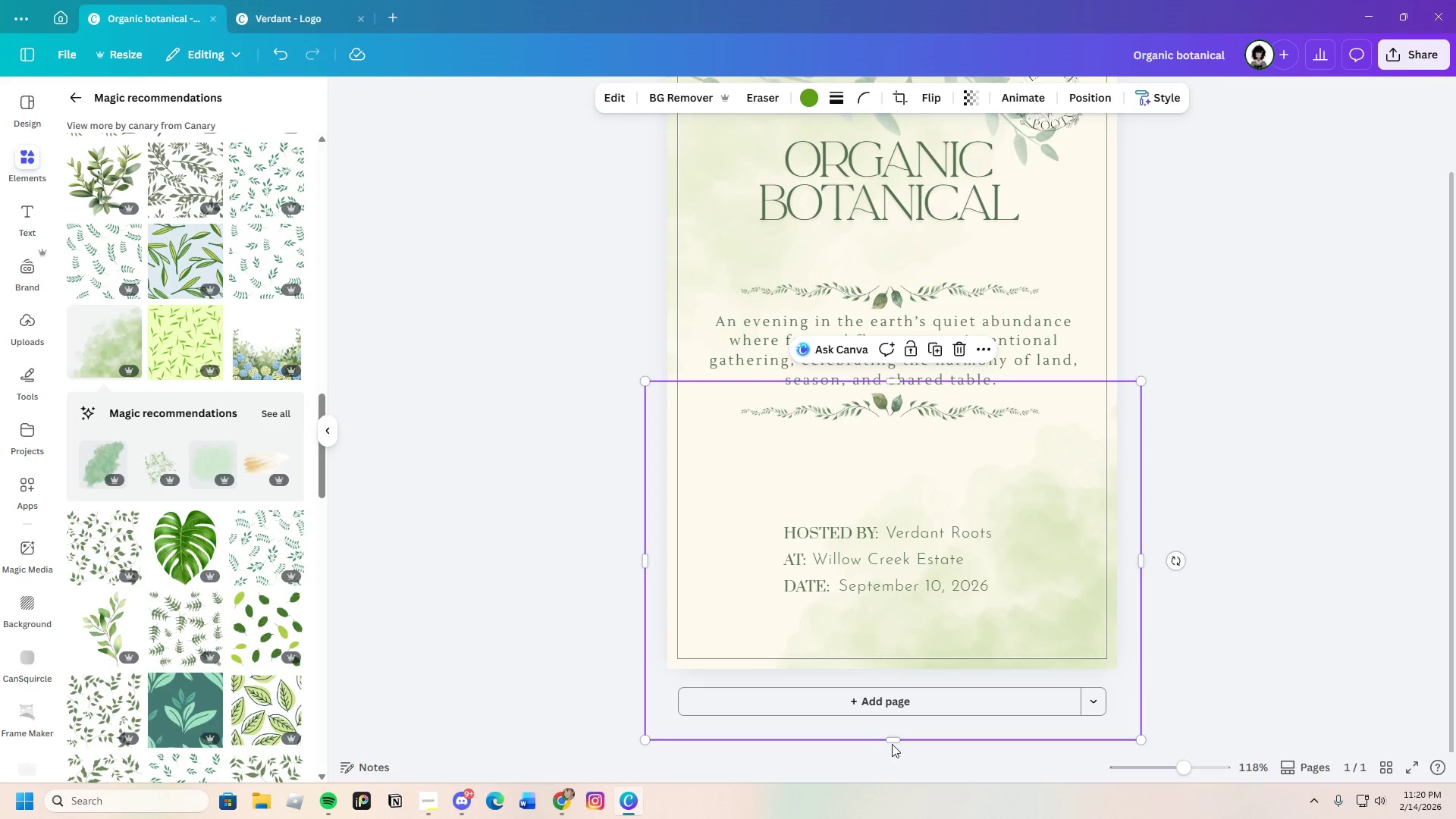 
left_click_drag(start_coordinate=[893, 740], to_coordinate=[908, 708])
 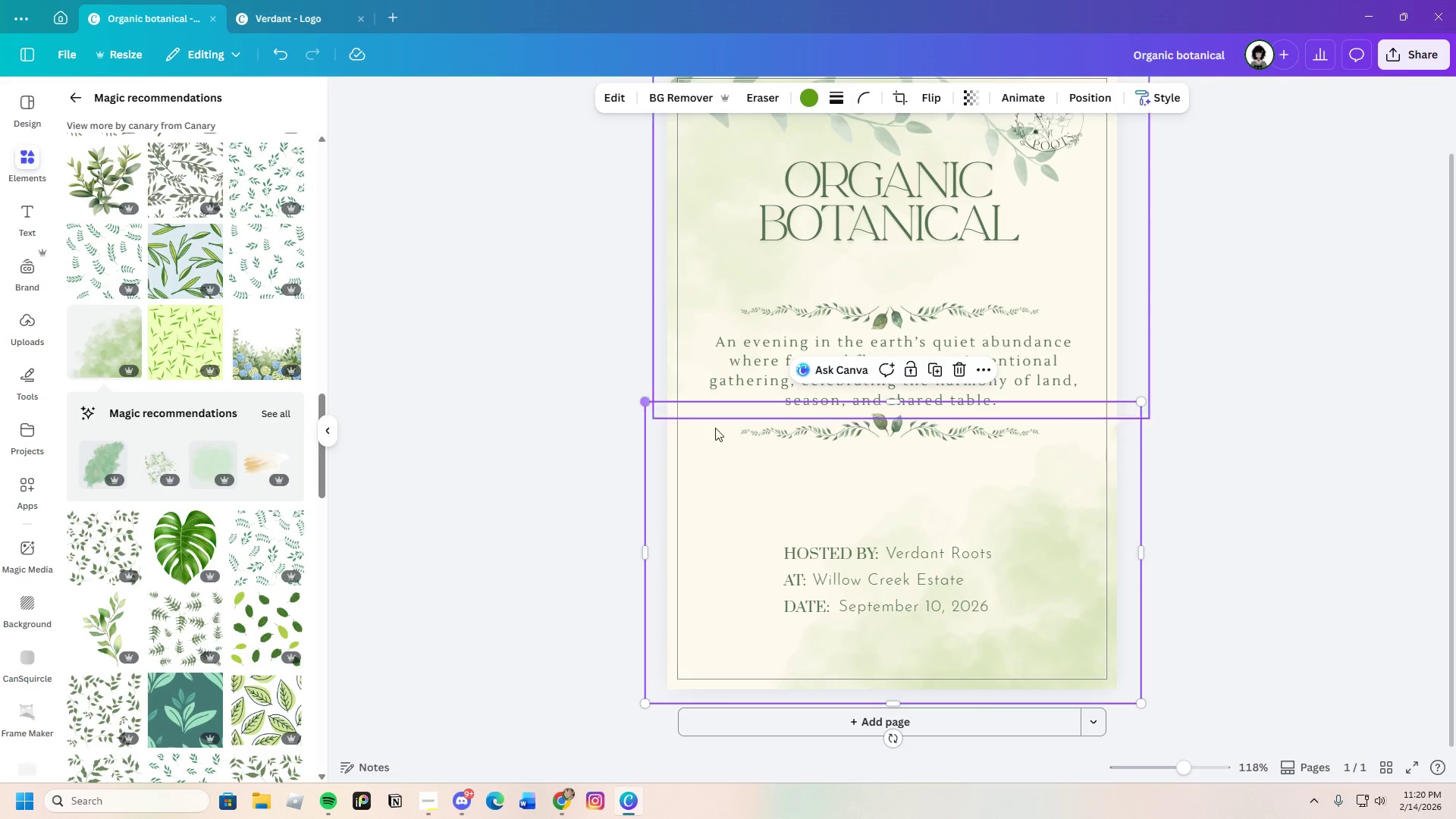 
left_click([1362, 535])
 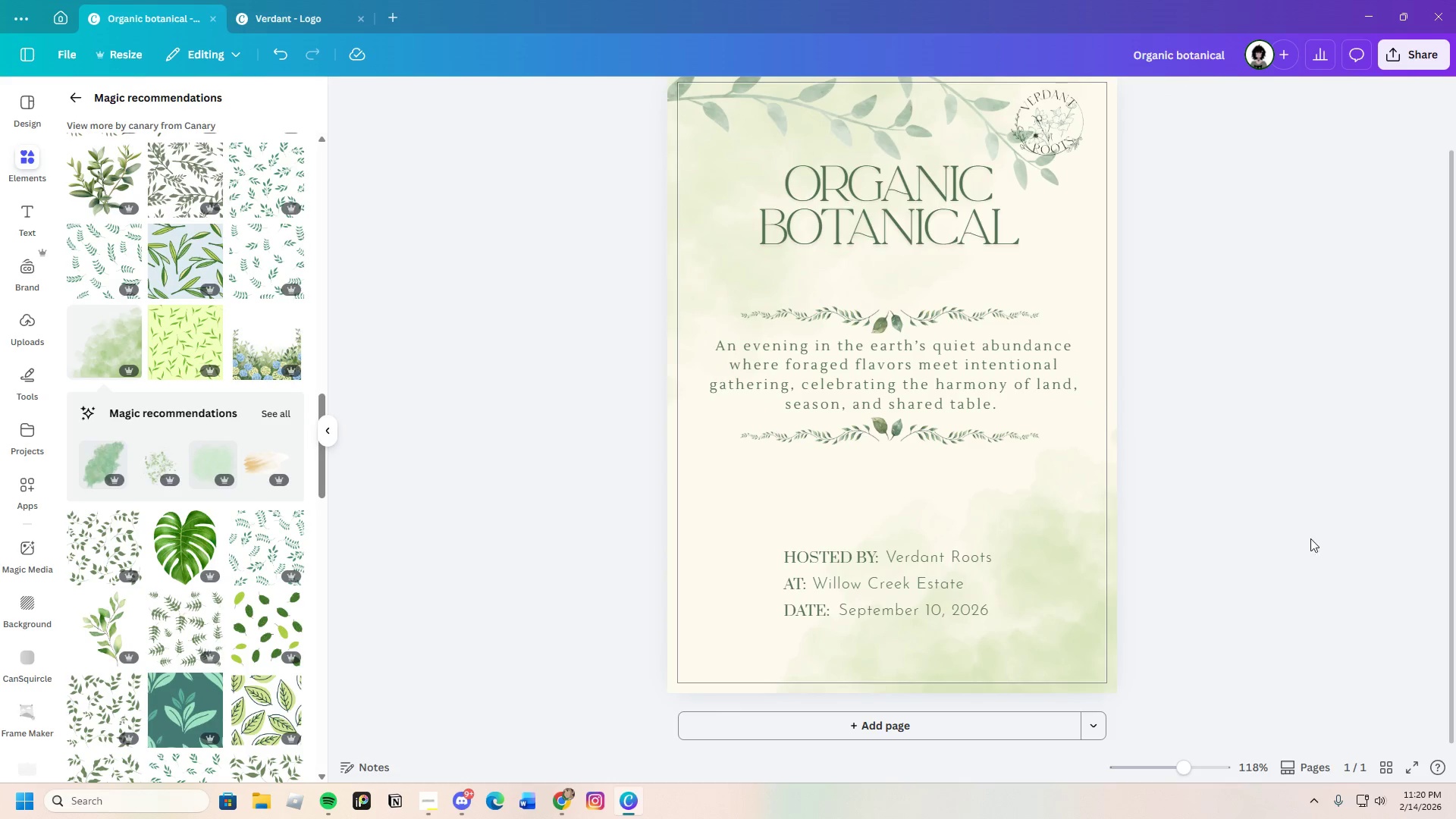 
scroll: coordinate [1316, 547], scroll_direction: up, amount: 2.0
 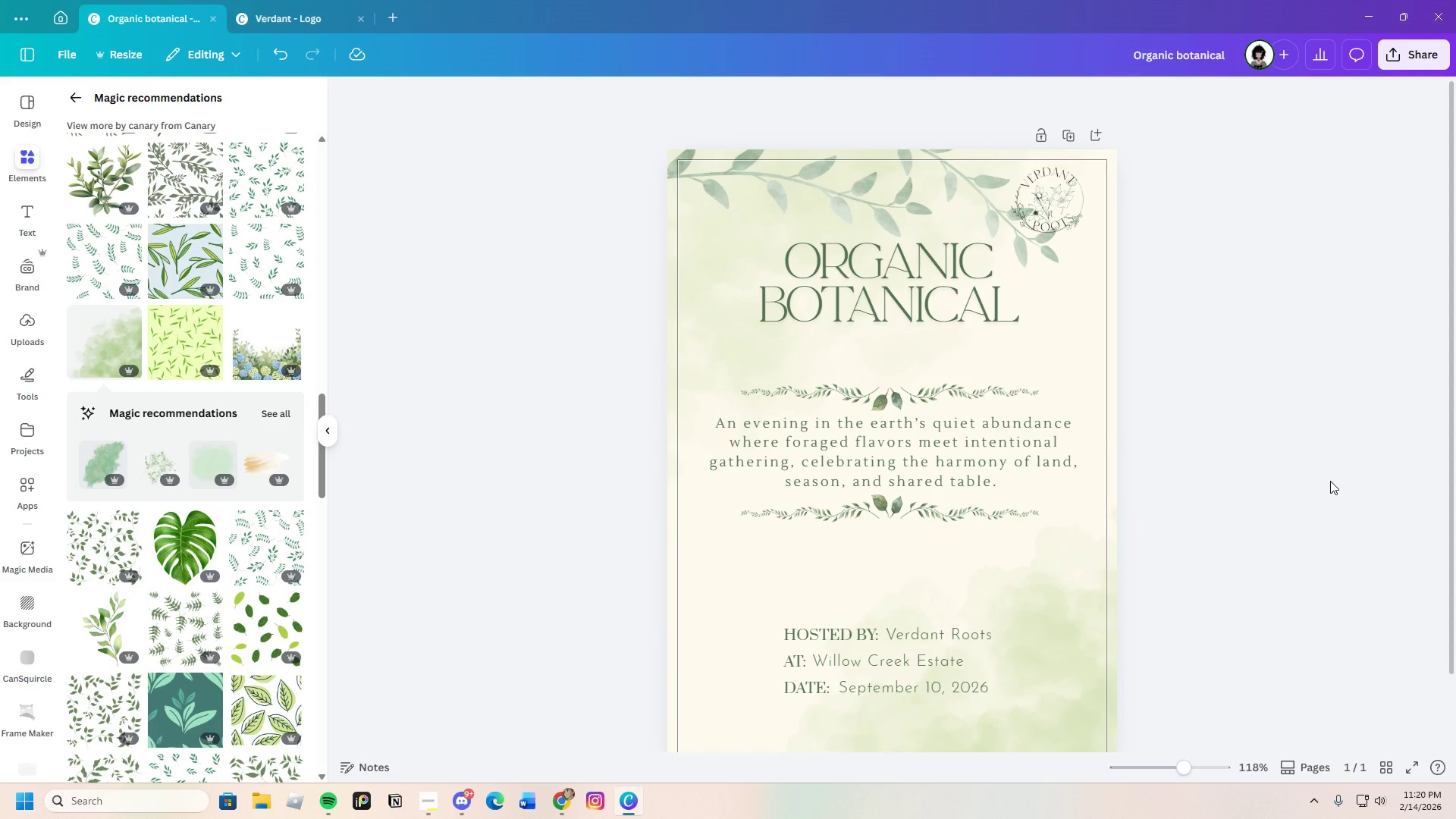 
scroll: coordinate [1314, 491], scroll_direction: down, amount: 2.0
 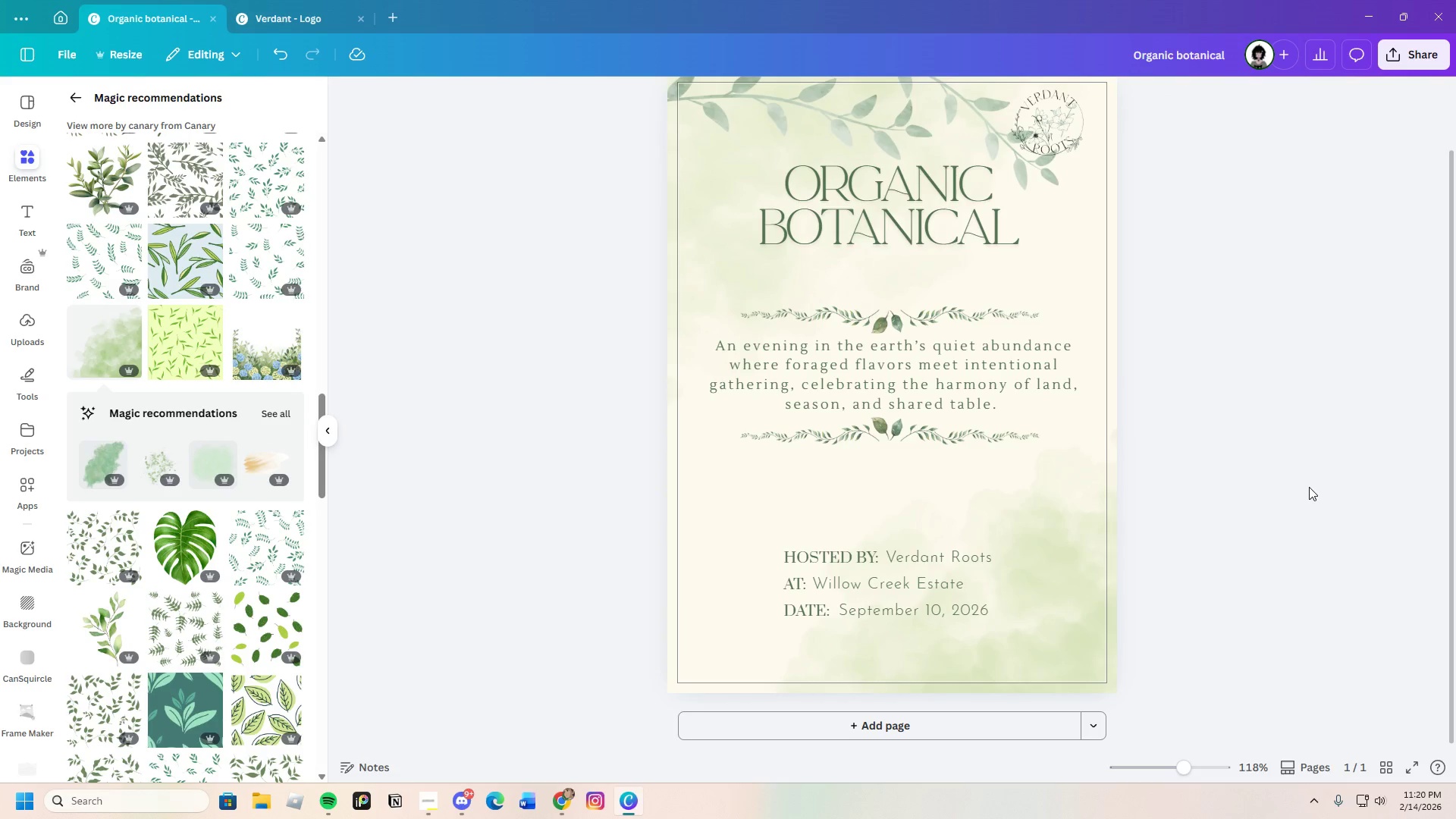 
scroll: coordinate [1039, 422], scroll_direction: up, amount: 2.0
 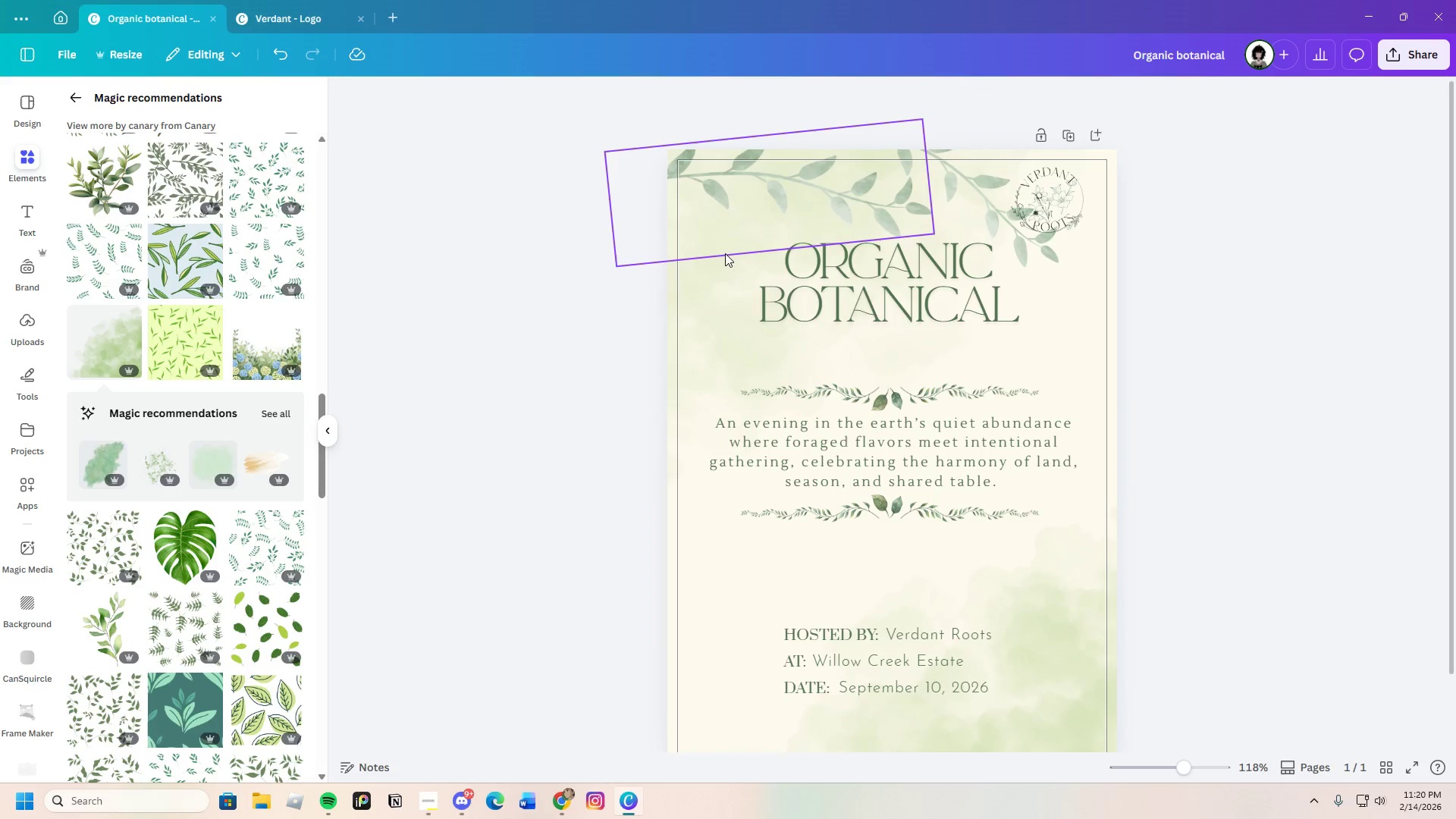 
left_click([725, 253])
 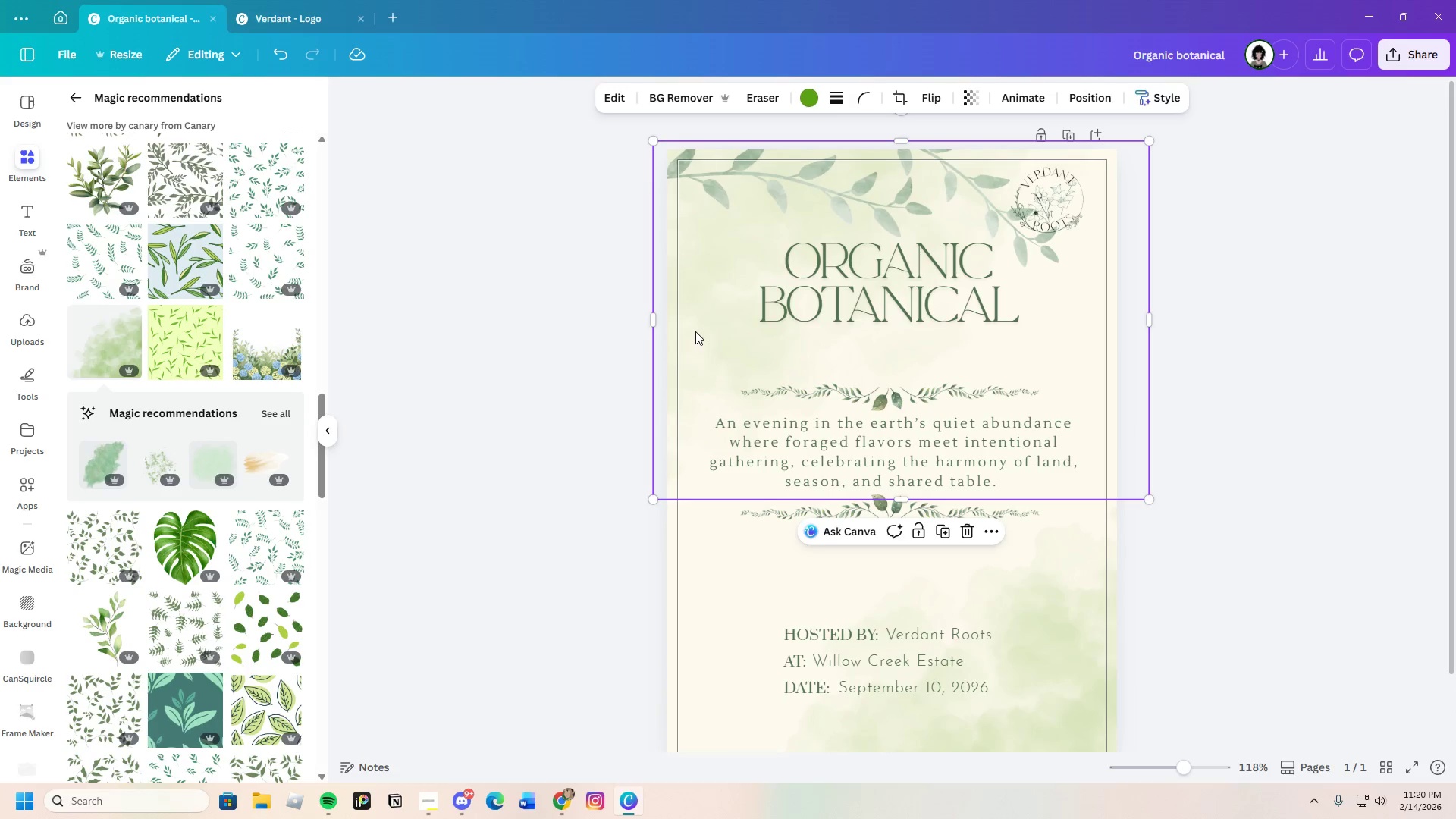 
left_click_drag(start_coordinate=[695, 334], to_coordinate=[614, 256])
 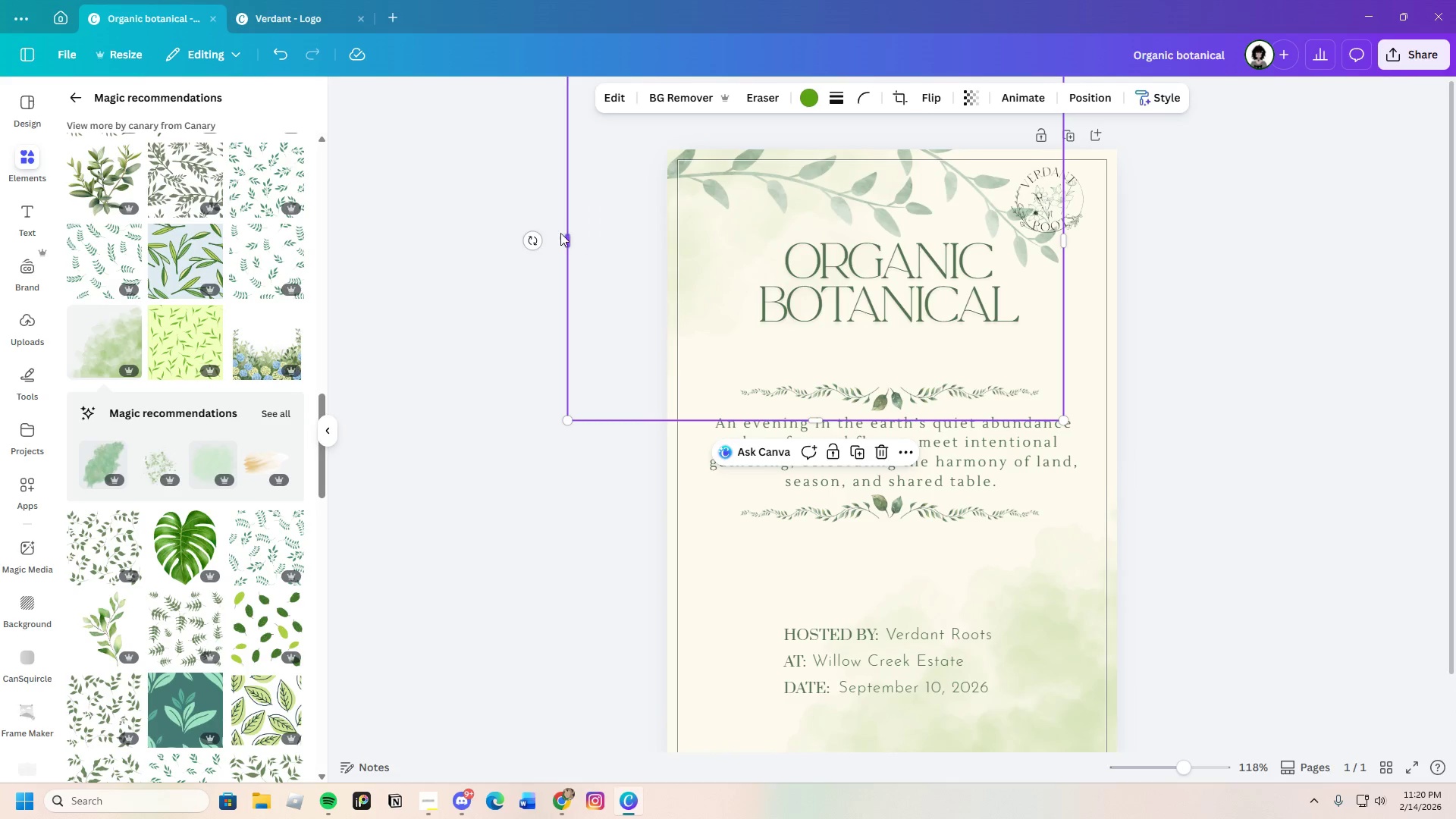 
left_click_drag(start_coordinate=[571, 240], to_coordinate=[638, 250])
 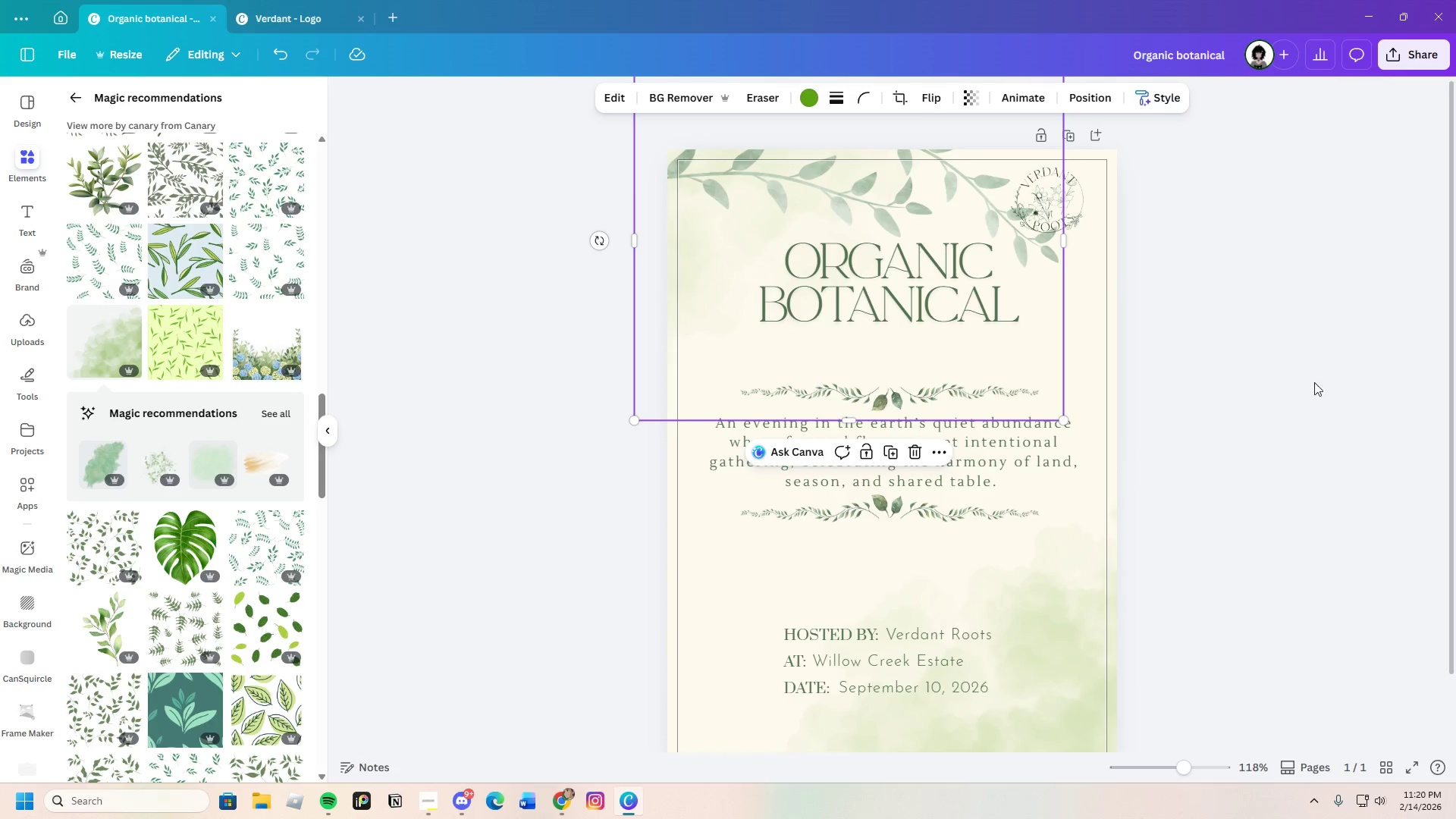 
scroll: coordinate [1273, 393], scroll_direction: up, amount: 3.0
 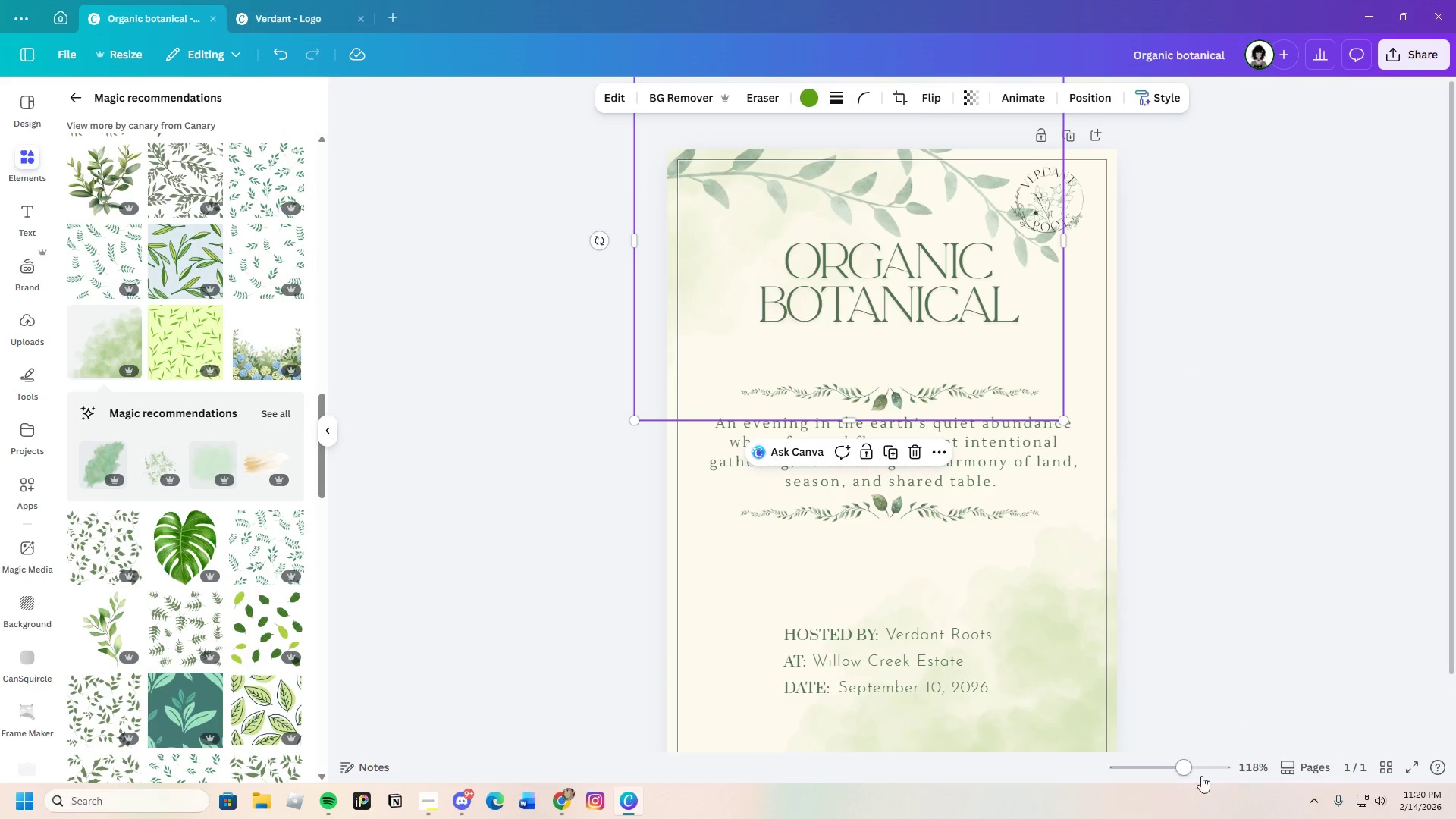 
left_click_drag(start_coordinate=[1185, 773], to_coordinate=[1175, 770])
 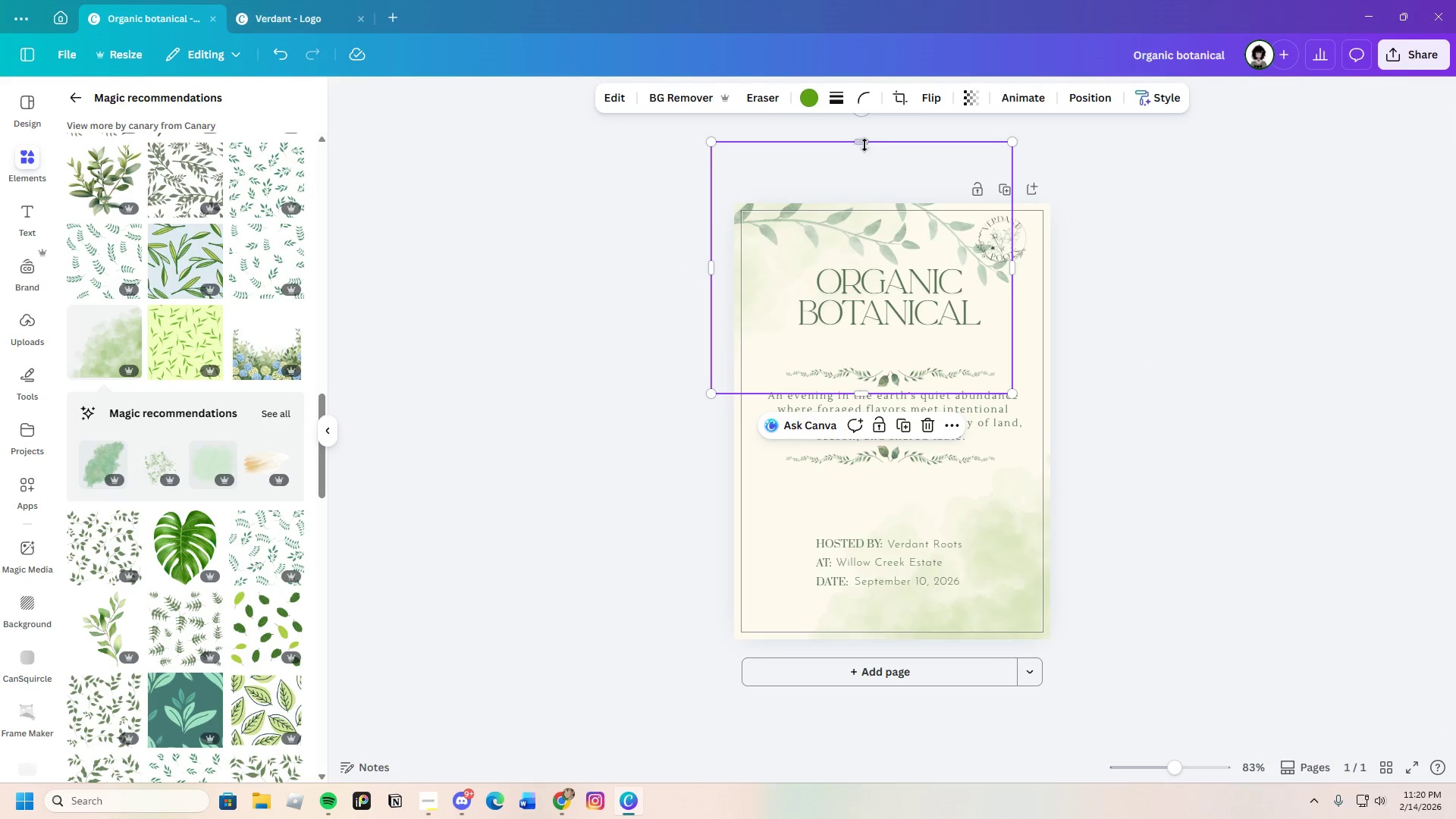 
left_click_drag(start_coordinate=[864, 143], to_coordinate=[873, 191])
 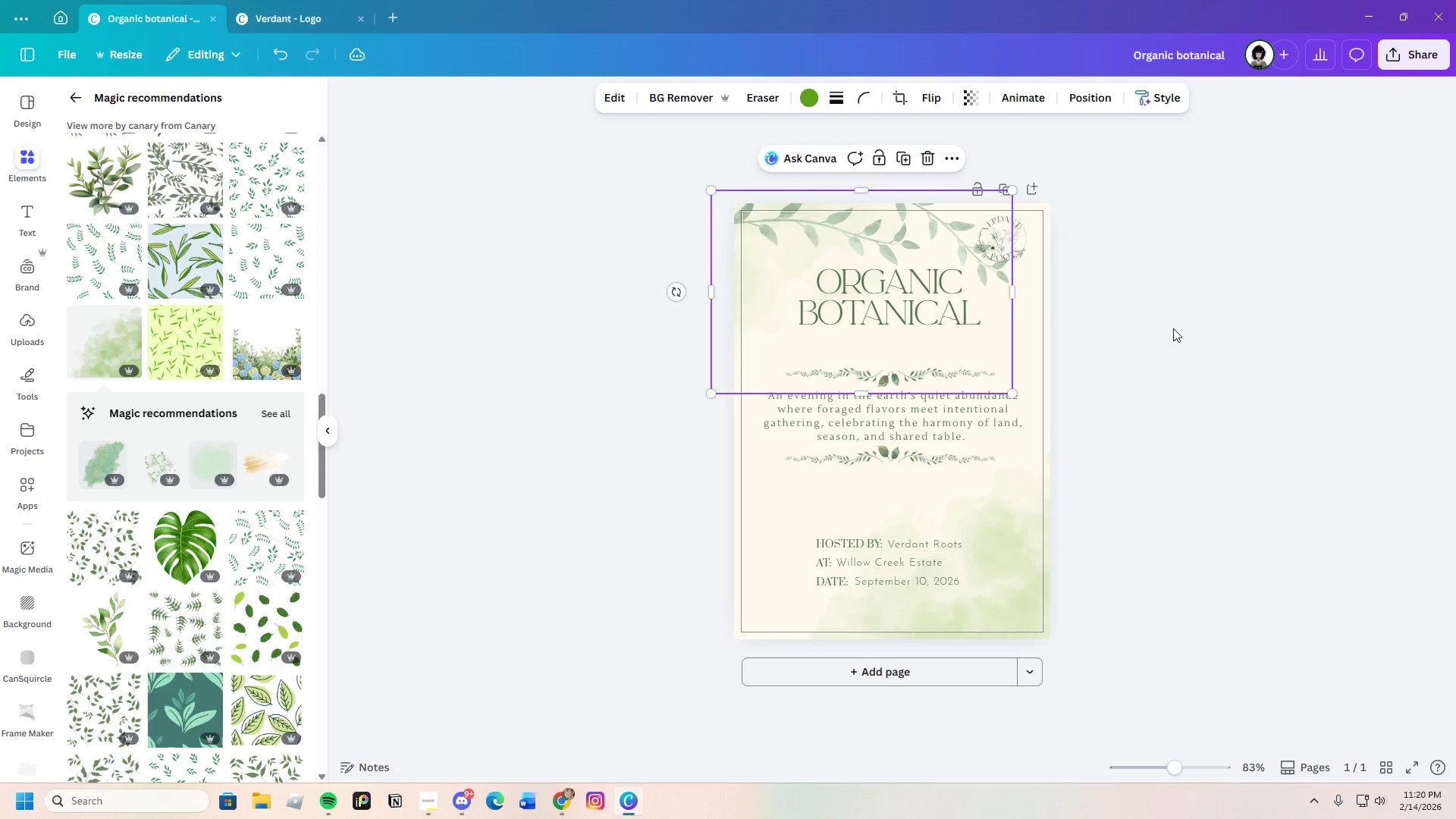 
left_click([1173, 328])
 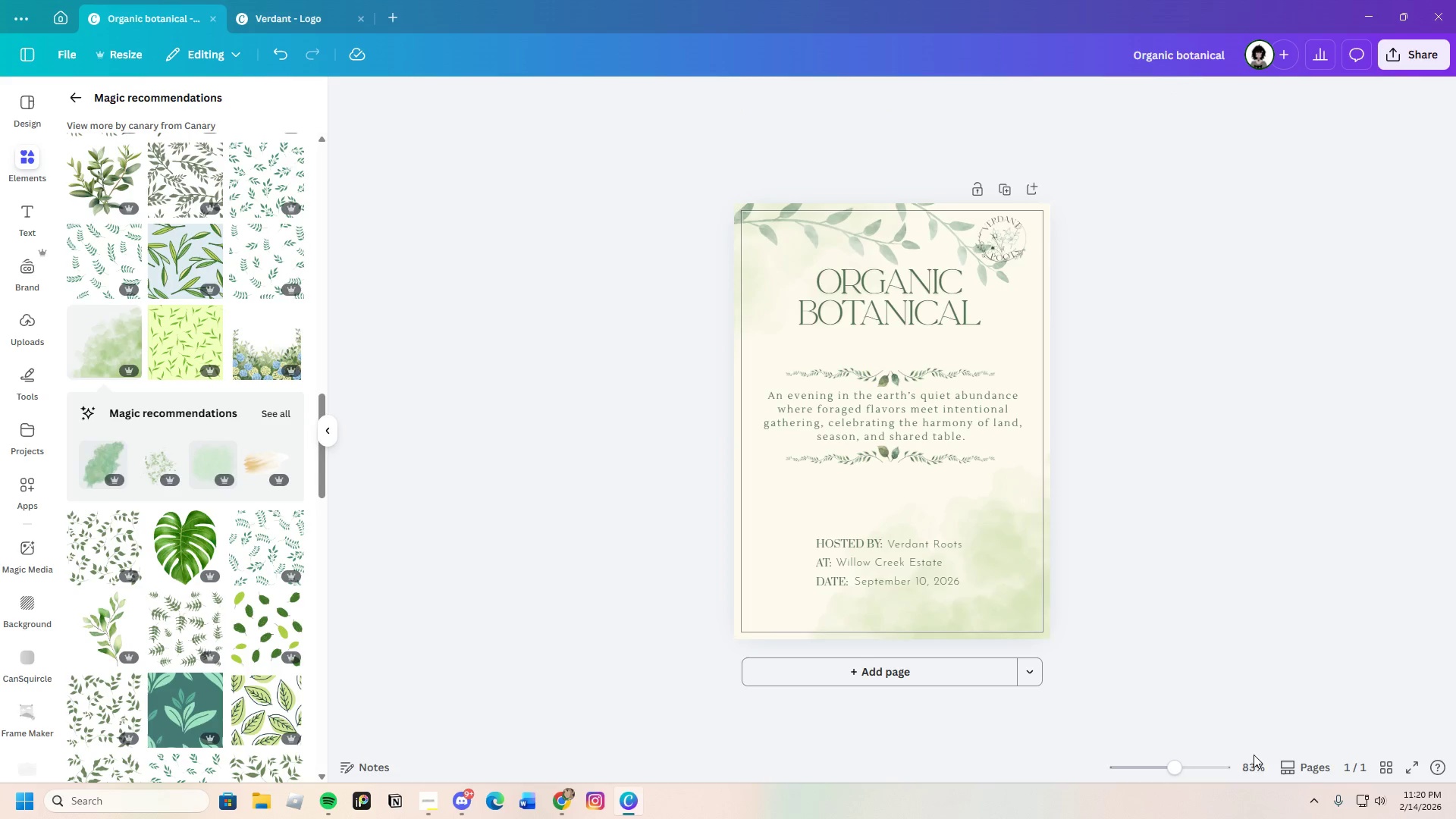 
left_click_drag(start_coordinate=[1178, 766], to_coordinate=[1181, 769])
 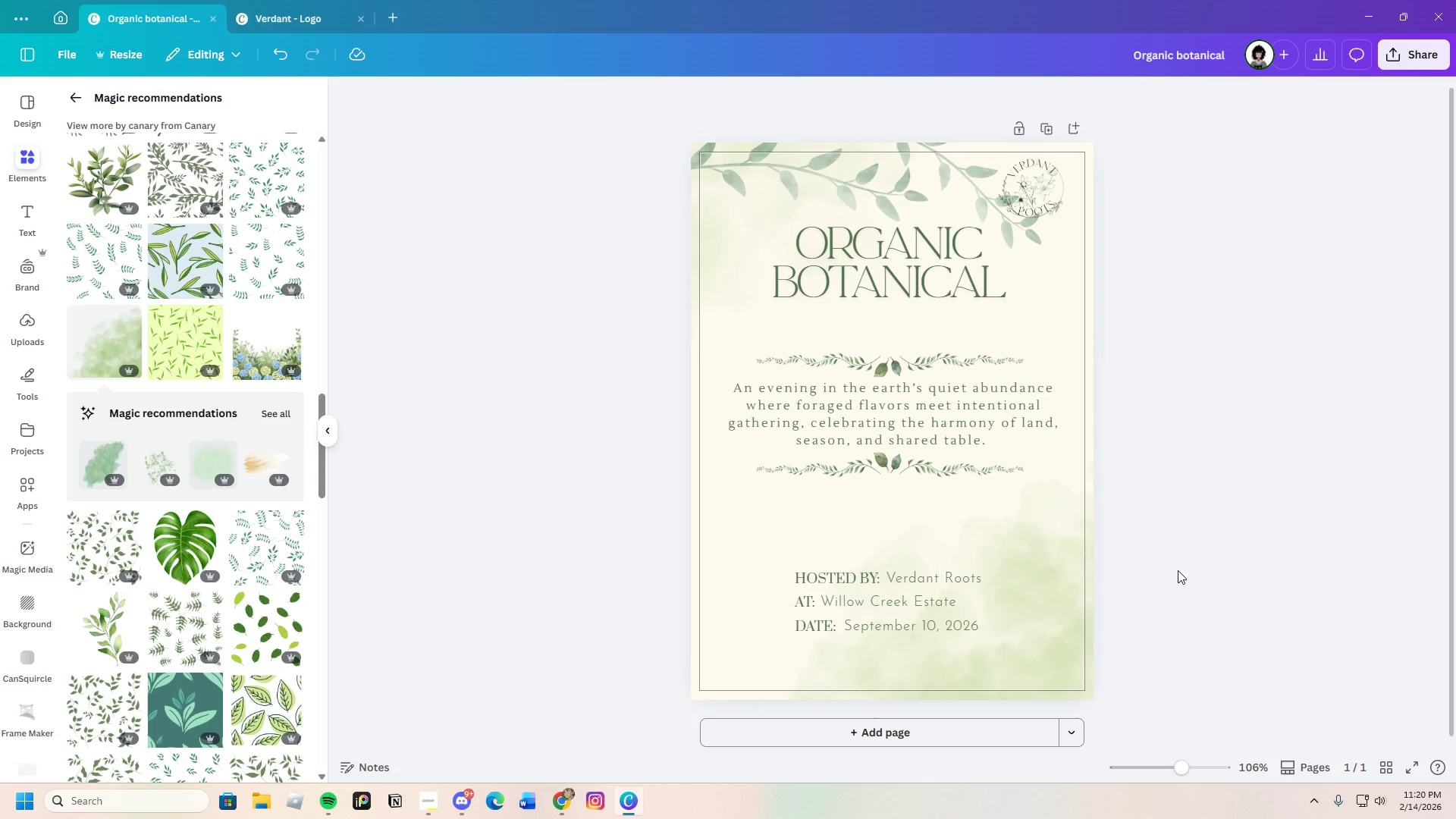 
left_click([1178, 570])
 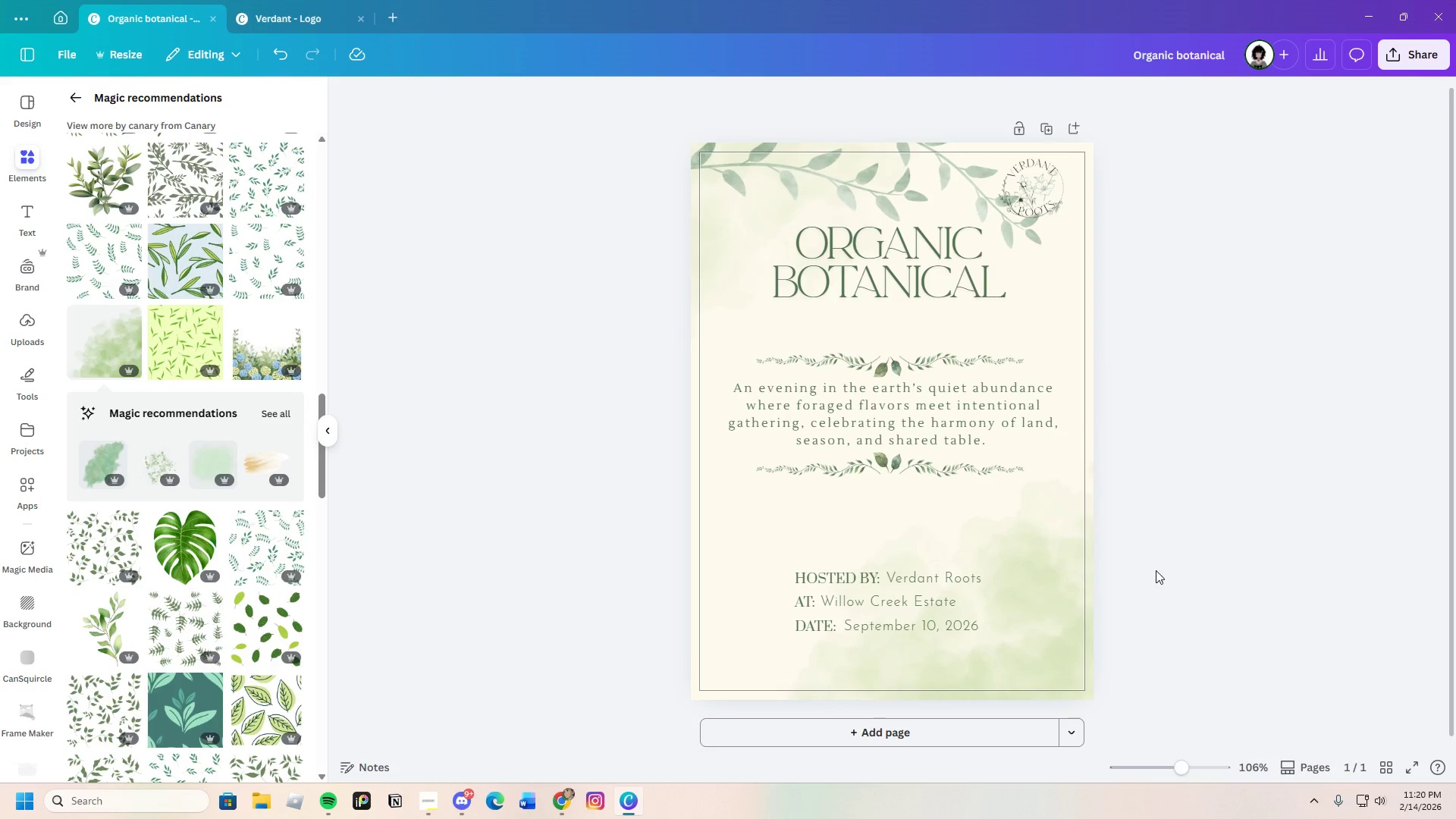 
scroll: coordinate [1155, 570], scroll_direction: up, amount: 1.0
 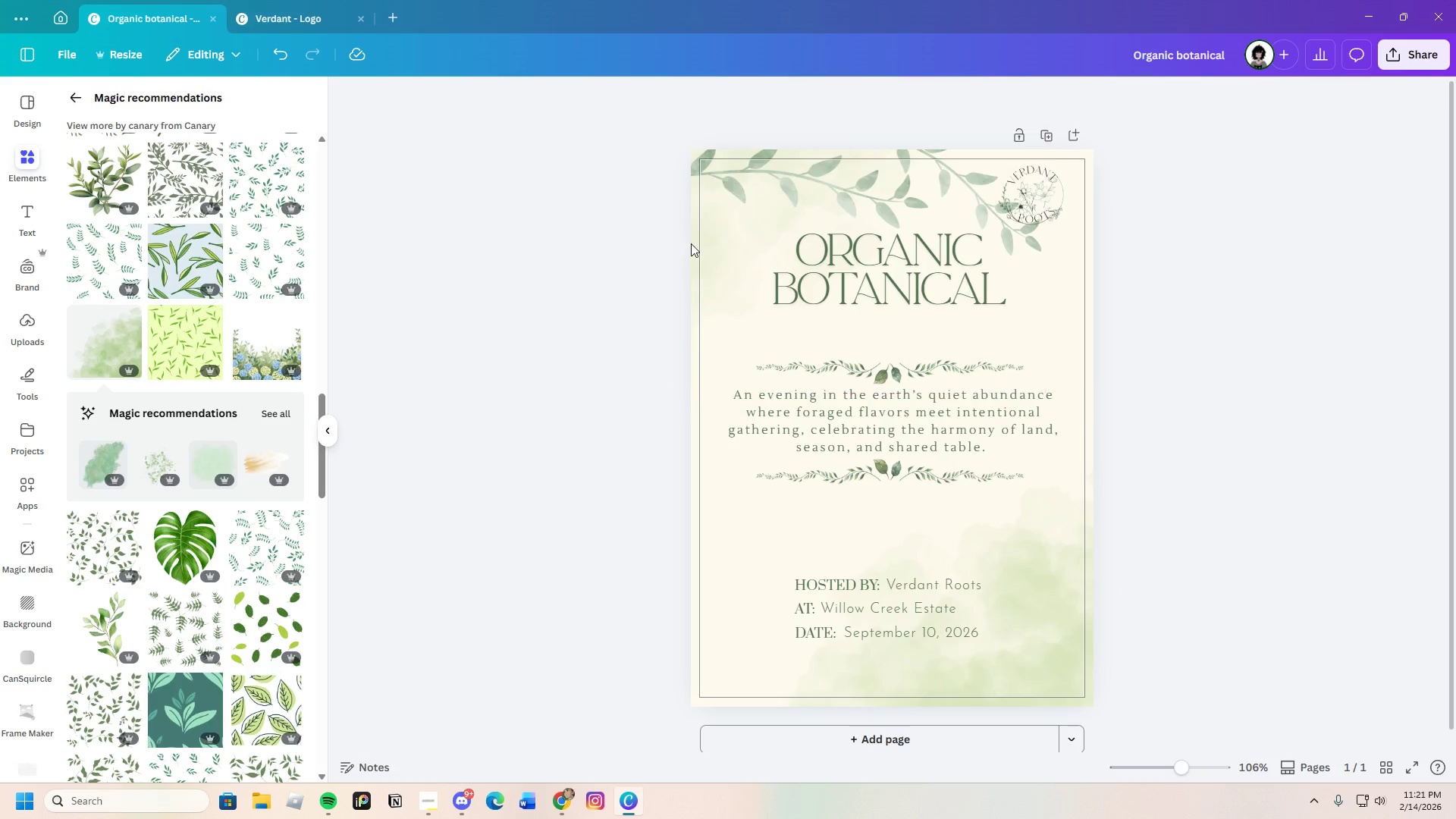 
left_click([695, 290])
 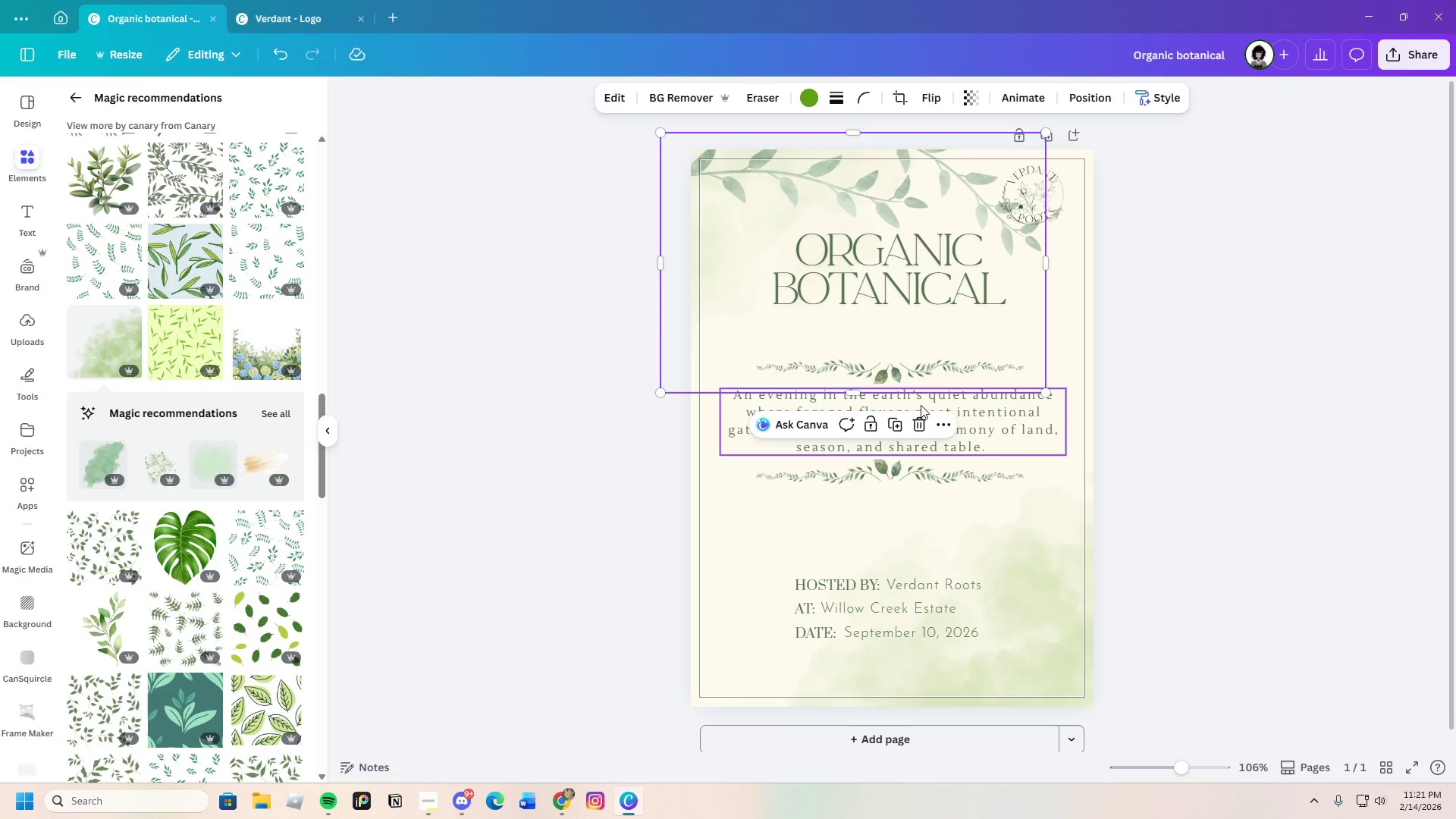 
left_click([920, 419])
 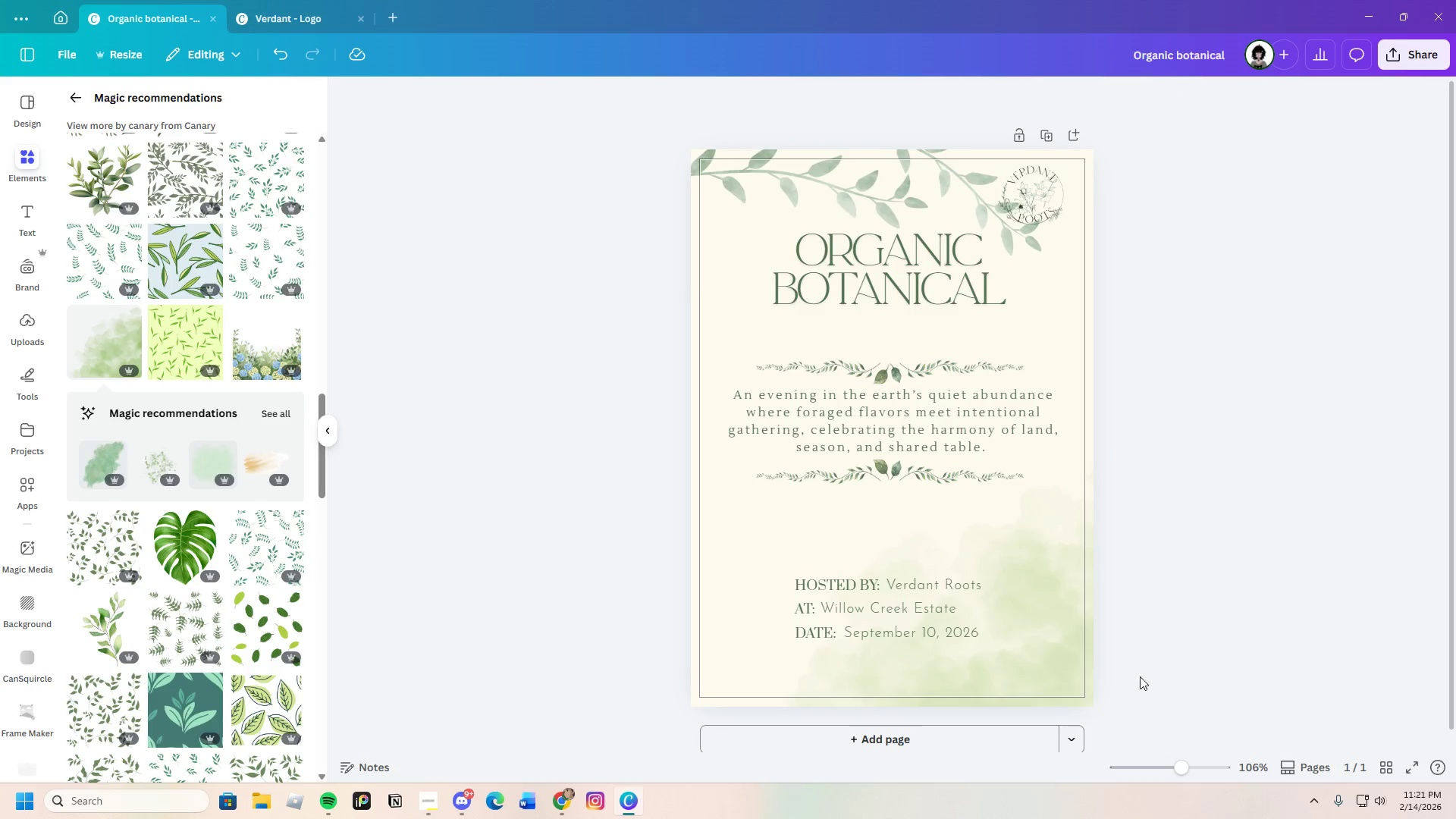 
left_click([1064, 651])
 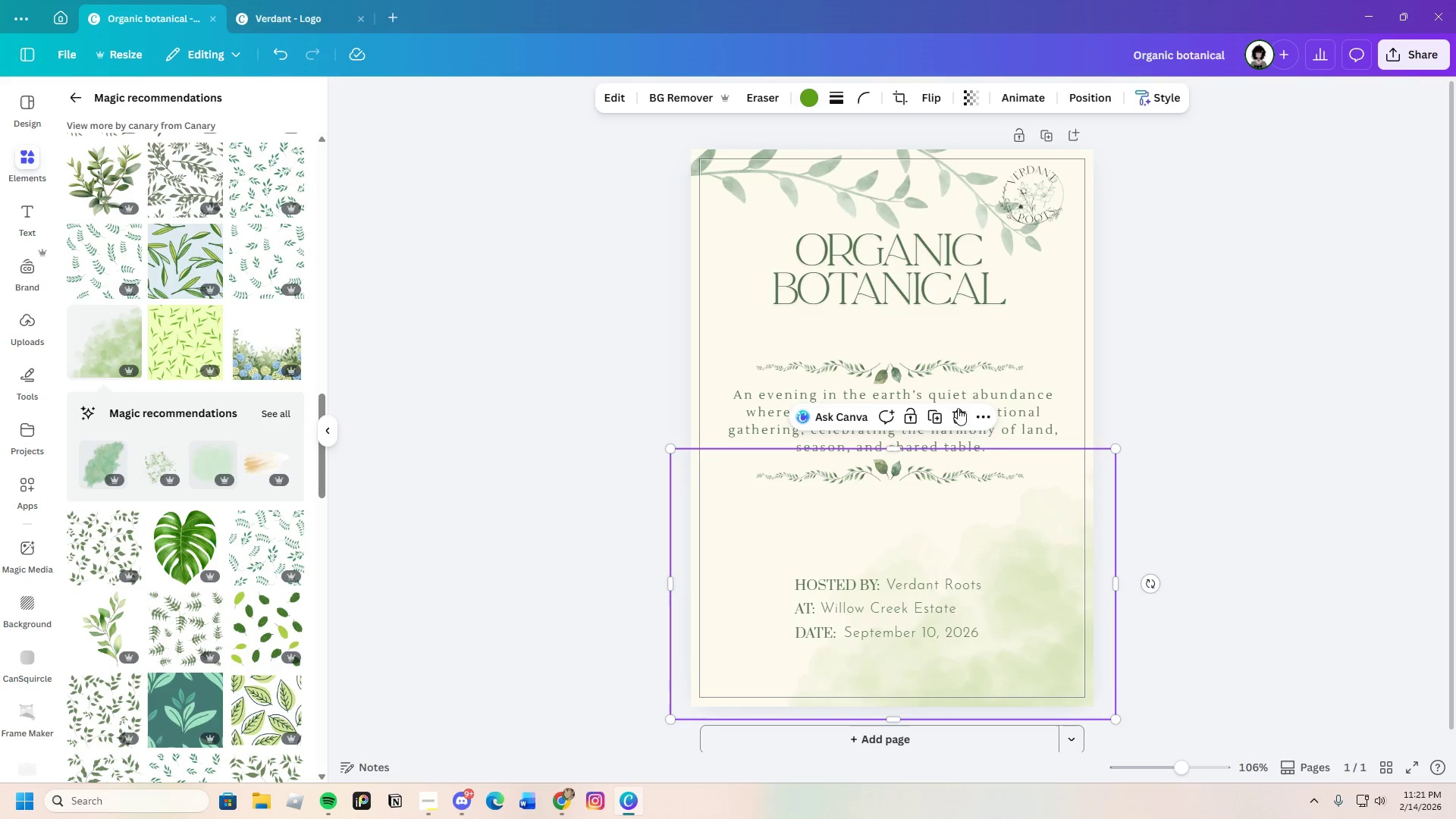 
left_click([958, 414])
 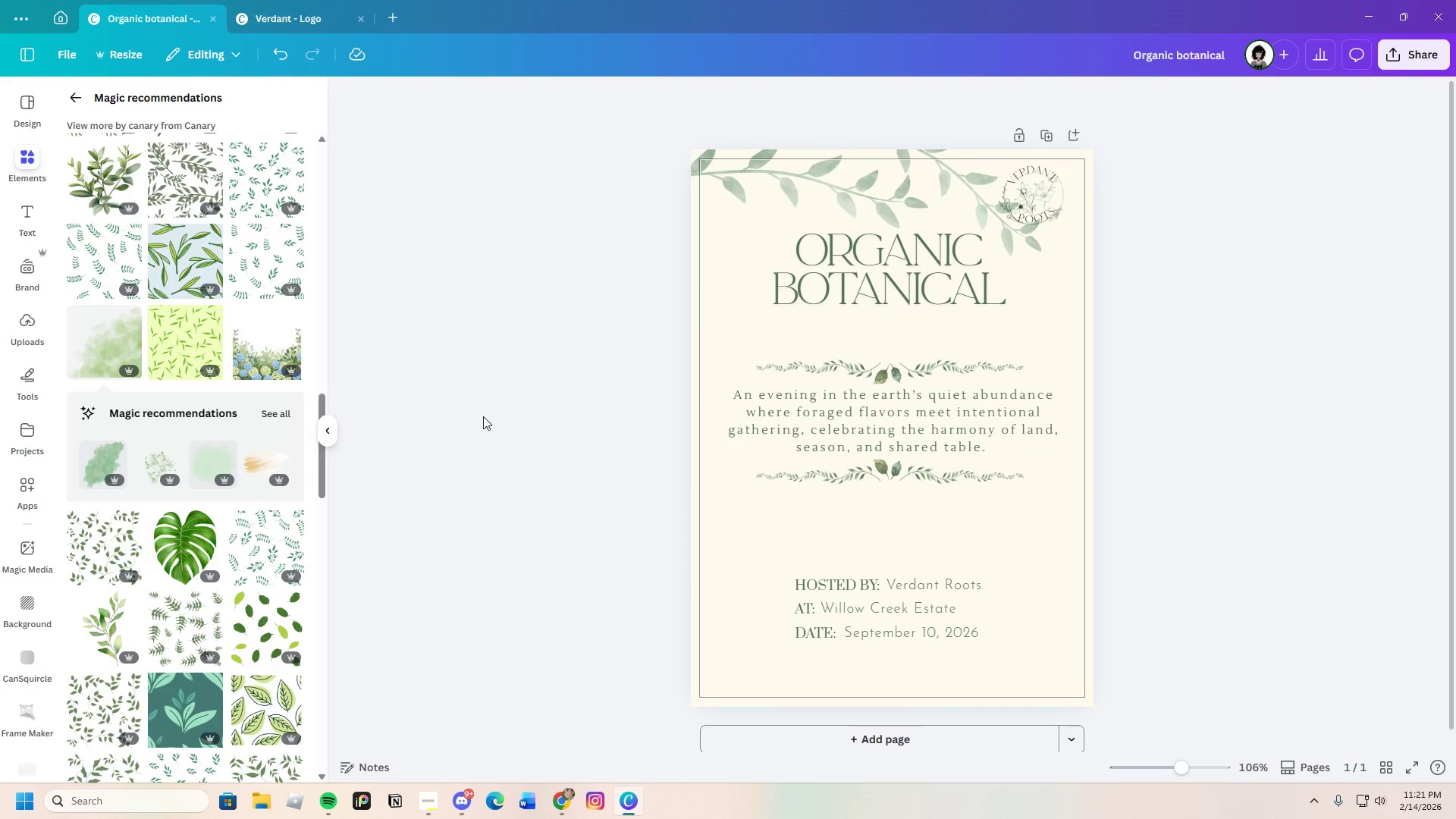 
scroll: coordinate [262, 559], scroll_direction: down, amount: 11.0
 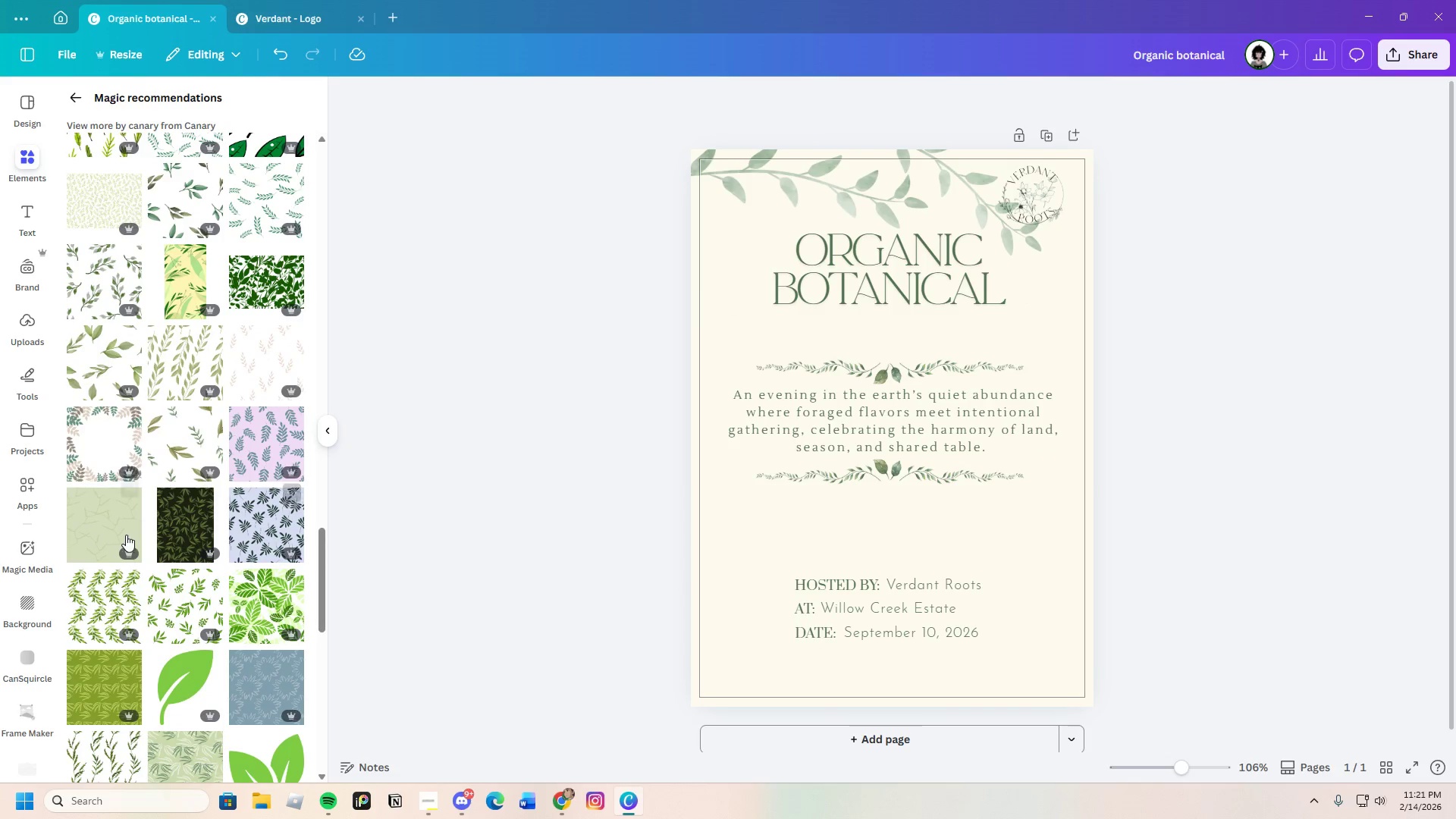 
left_click([128, 531])
 